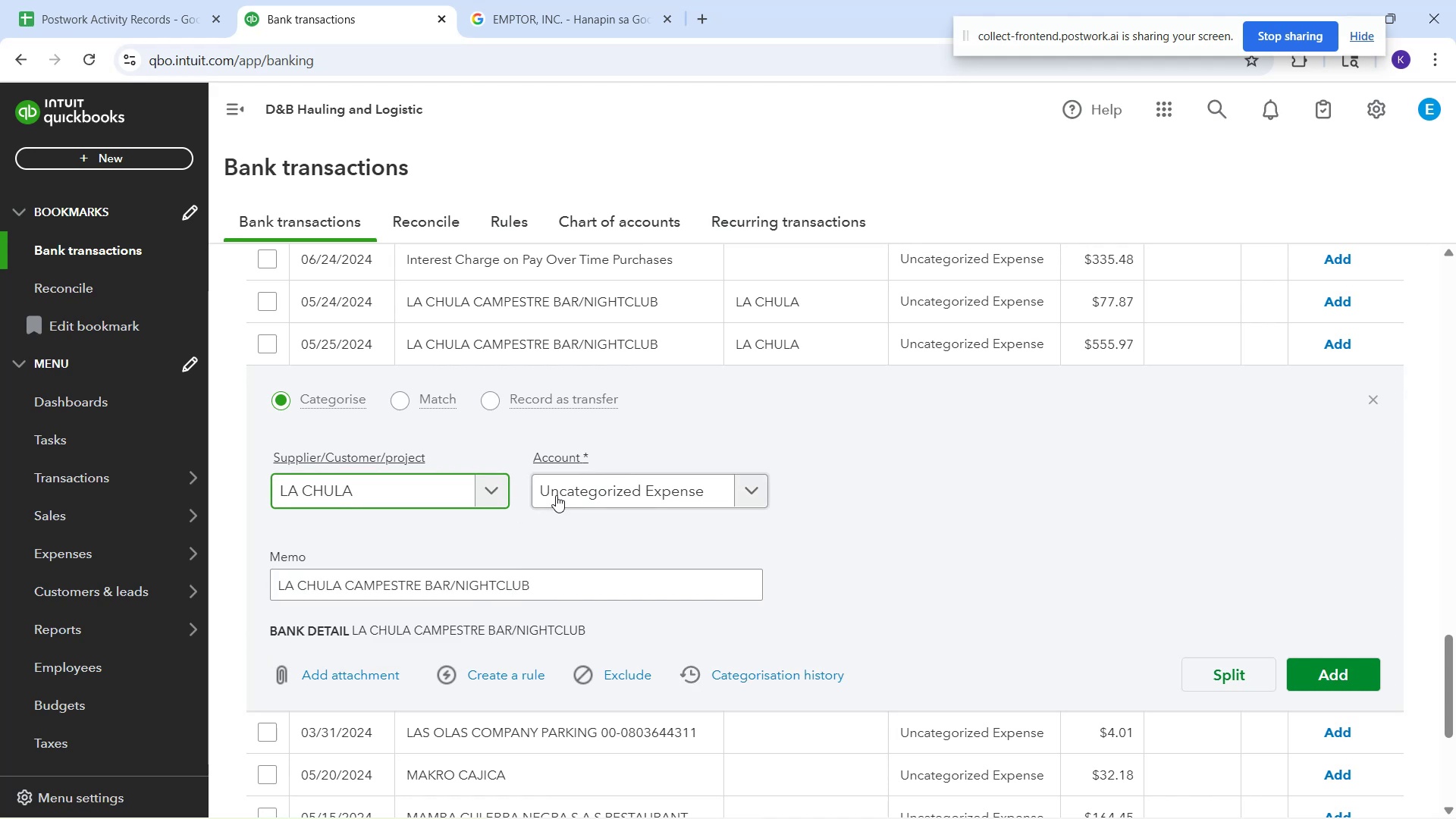 
left_click([563, 491])
 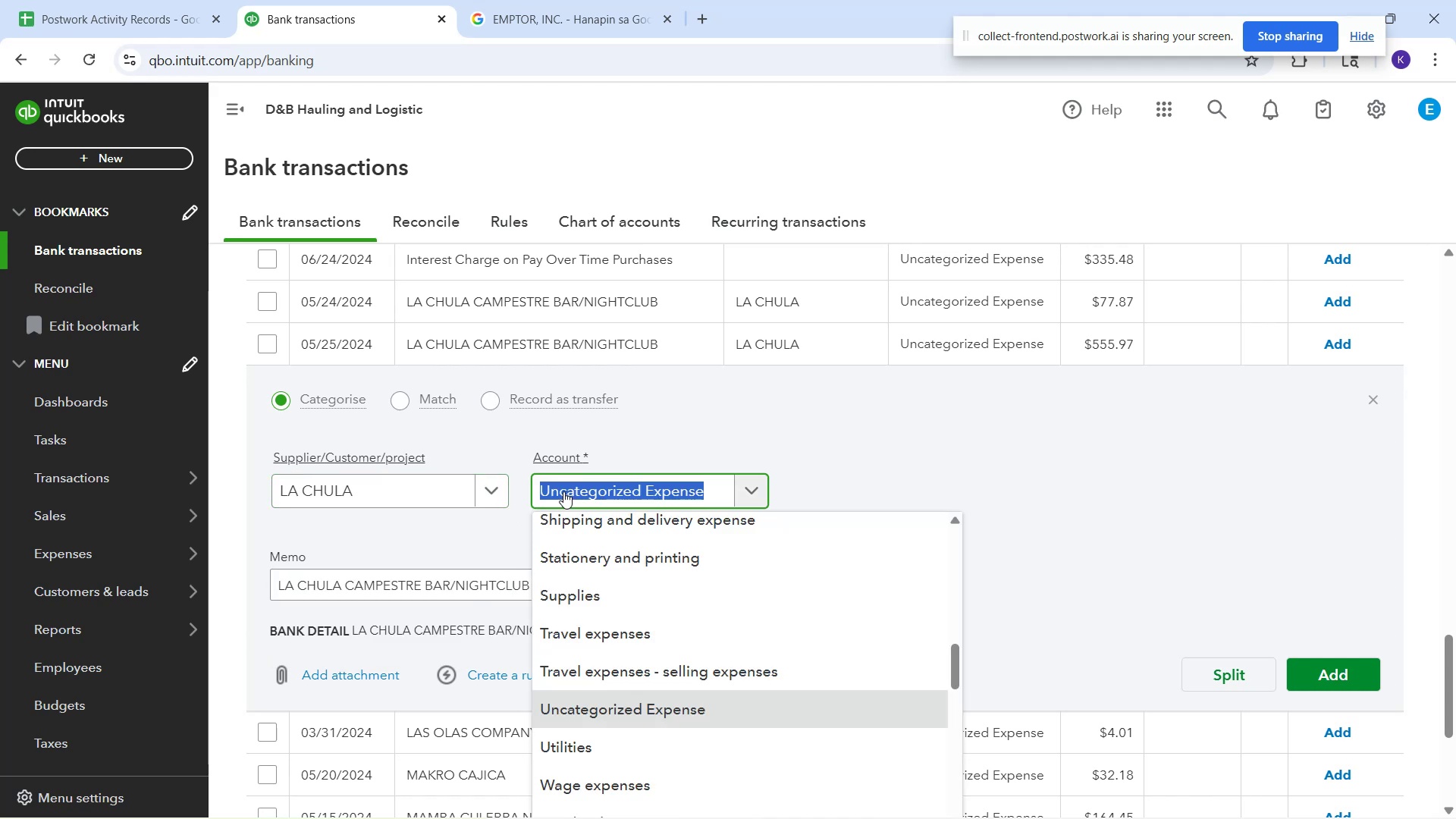 
type(meal)
 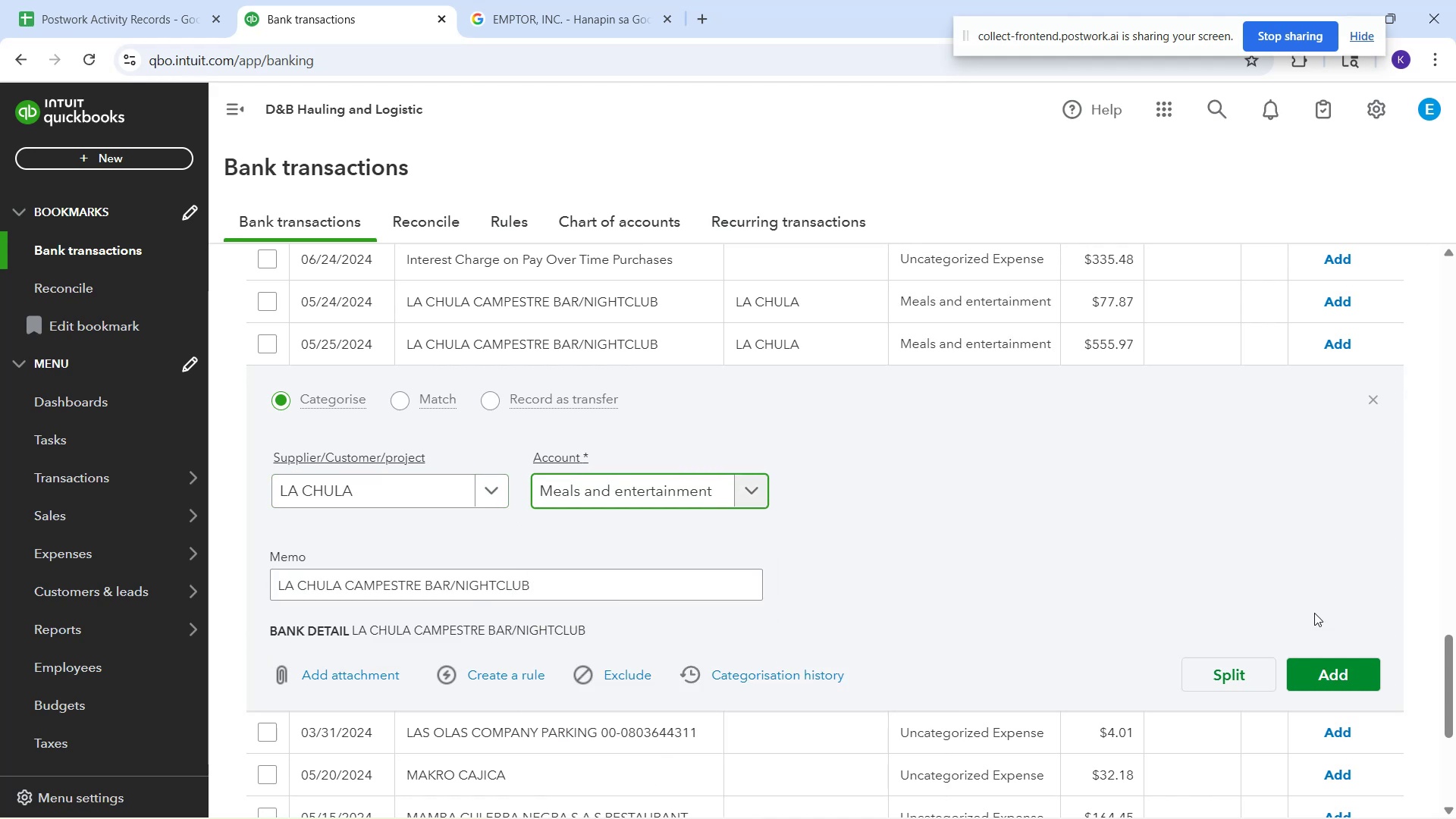 
left_click([1349, 679])
 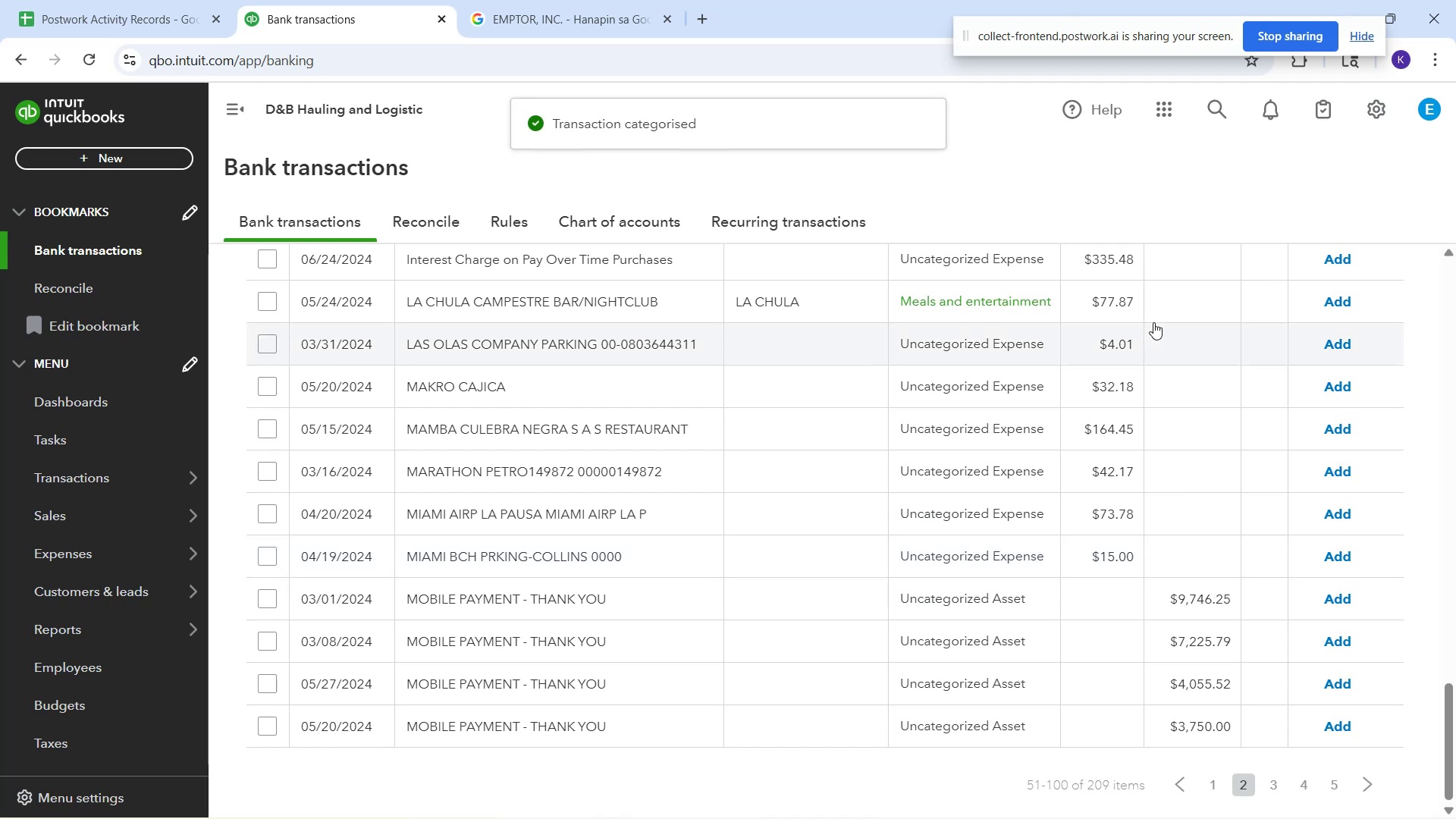 
left_click([1335, 293])
 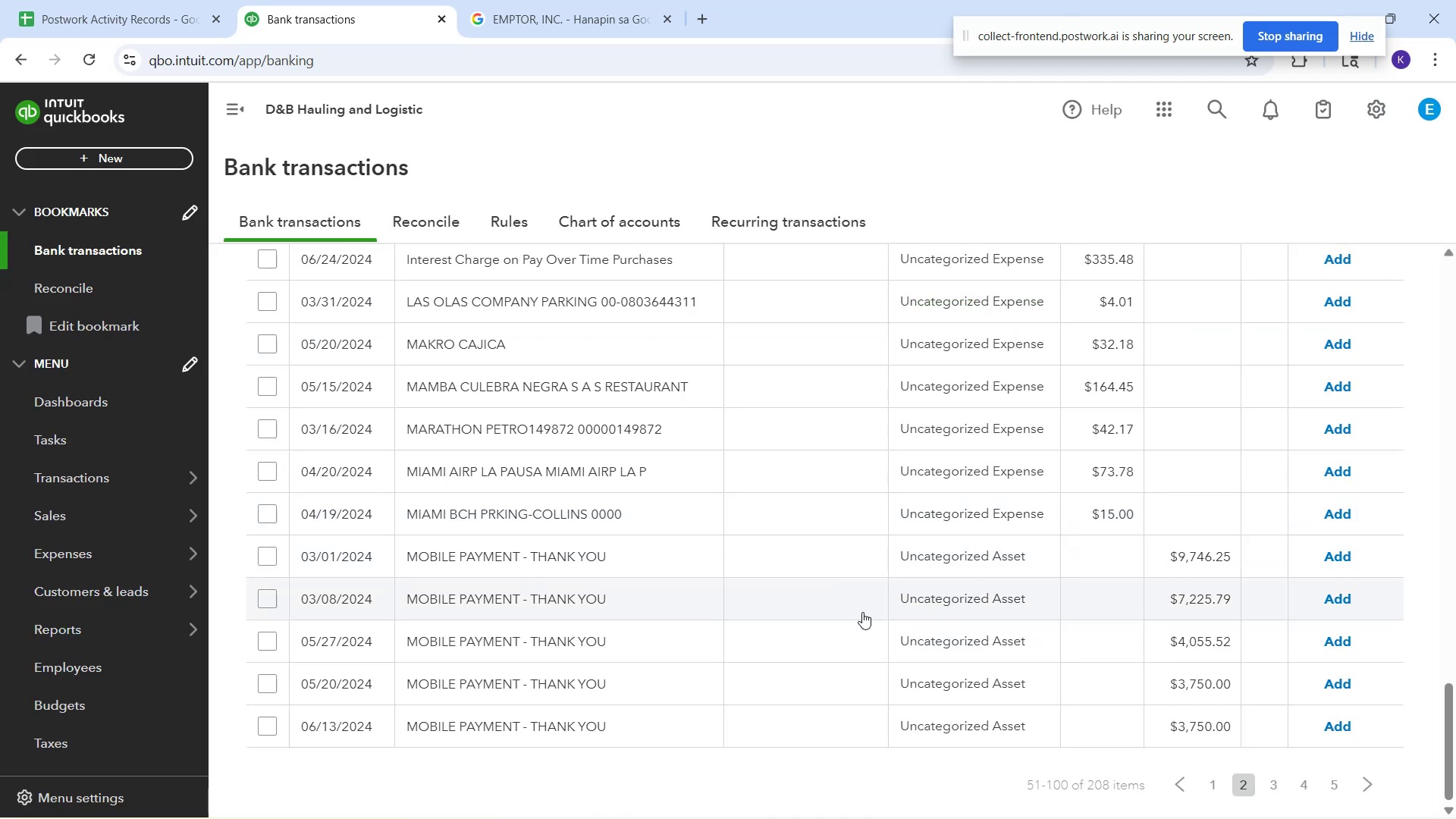 
scroll: coordinate [739, 632], scroll_direction: up, amount: 4.0
 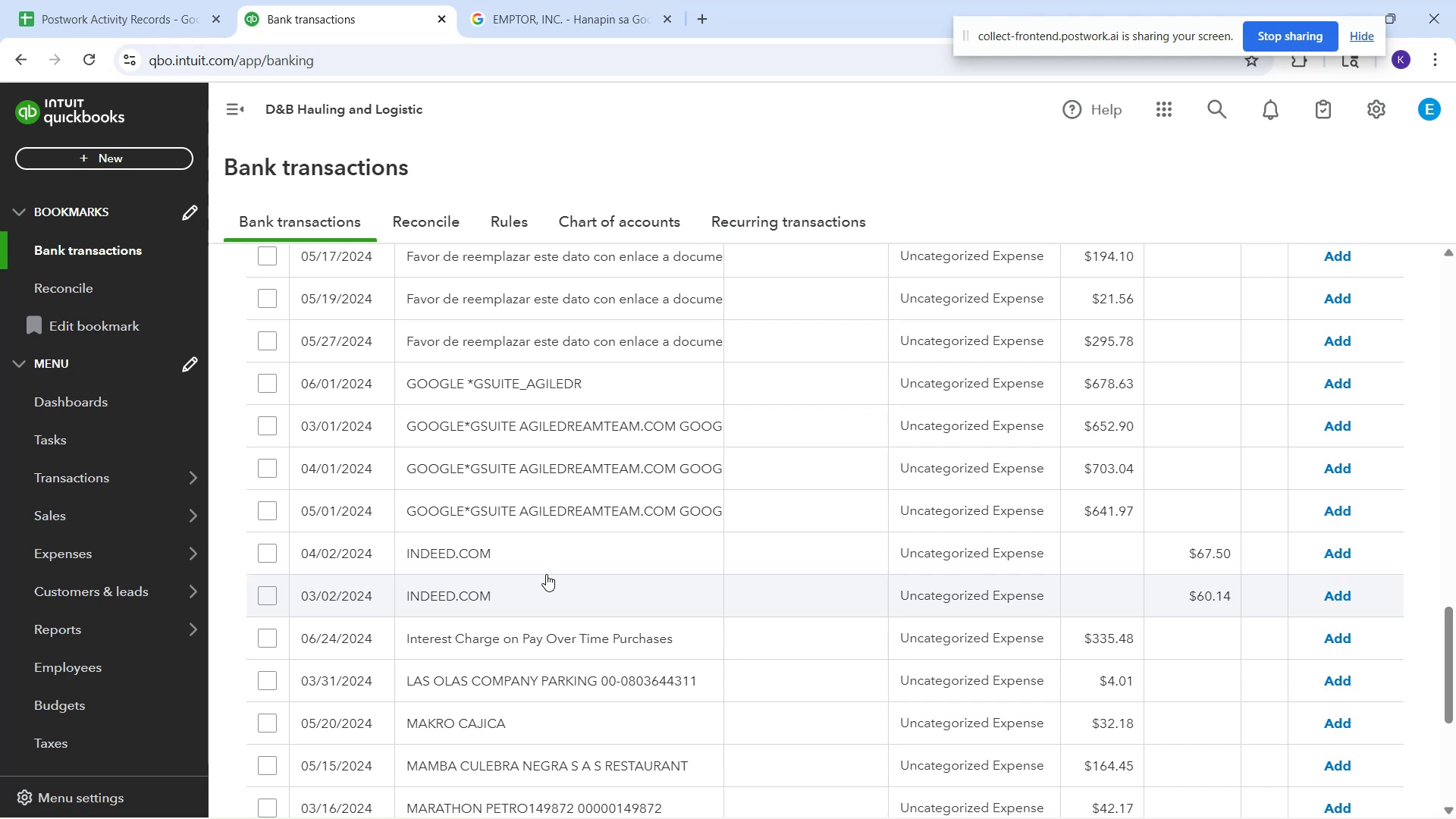 
left_click_drag(start_coordinate=[515, 565], to_coordinate=[410, 566])
 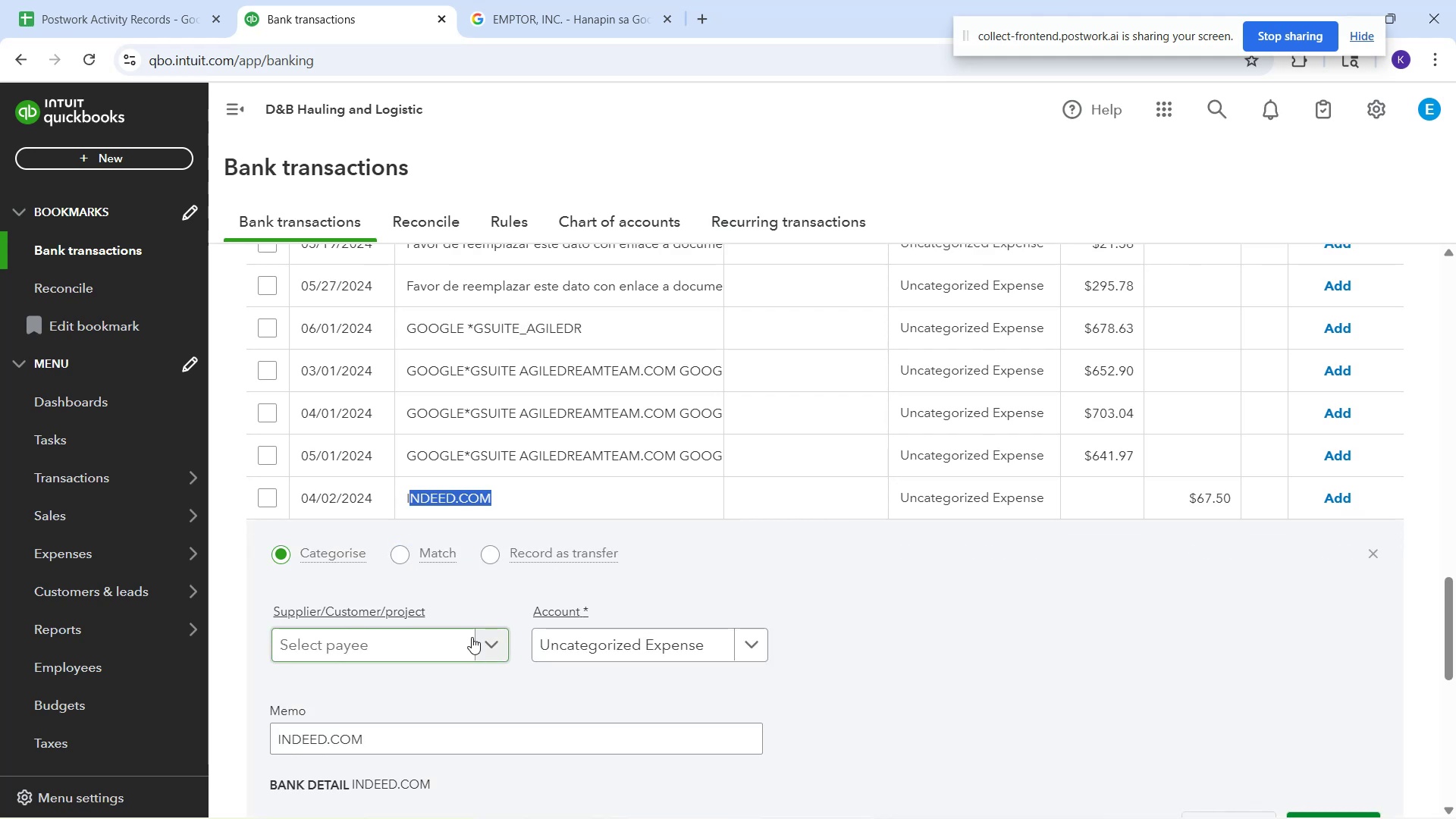 
key(Shift+ShiftRight)
 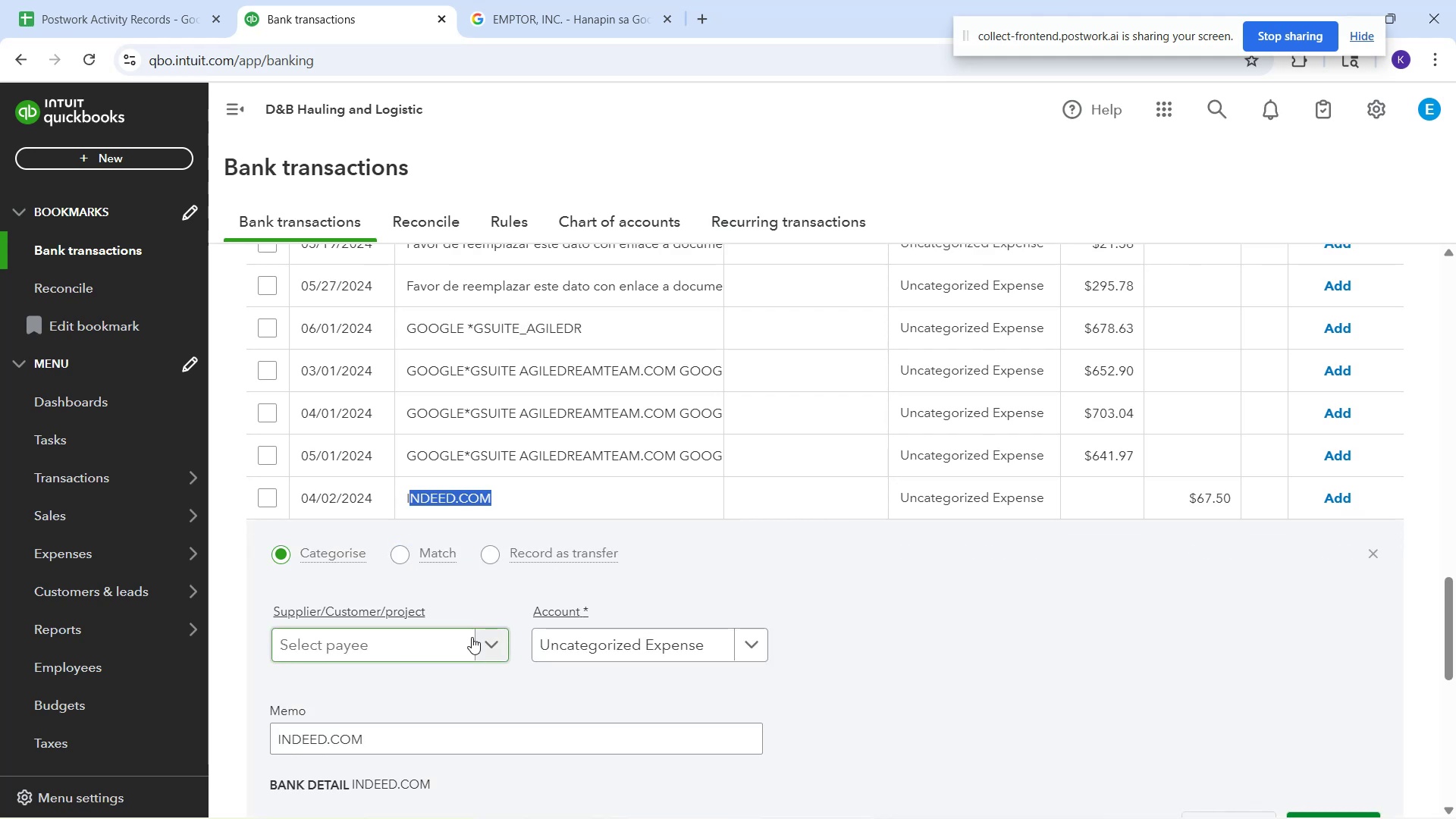 
key(Shift+ArrowLeft)
 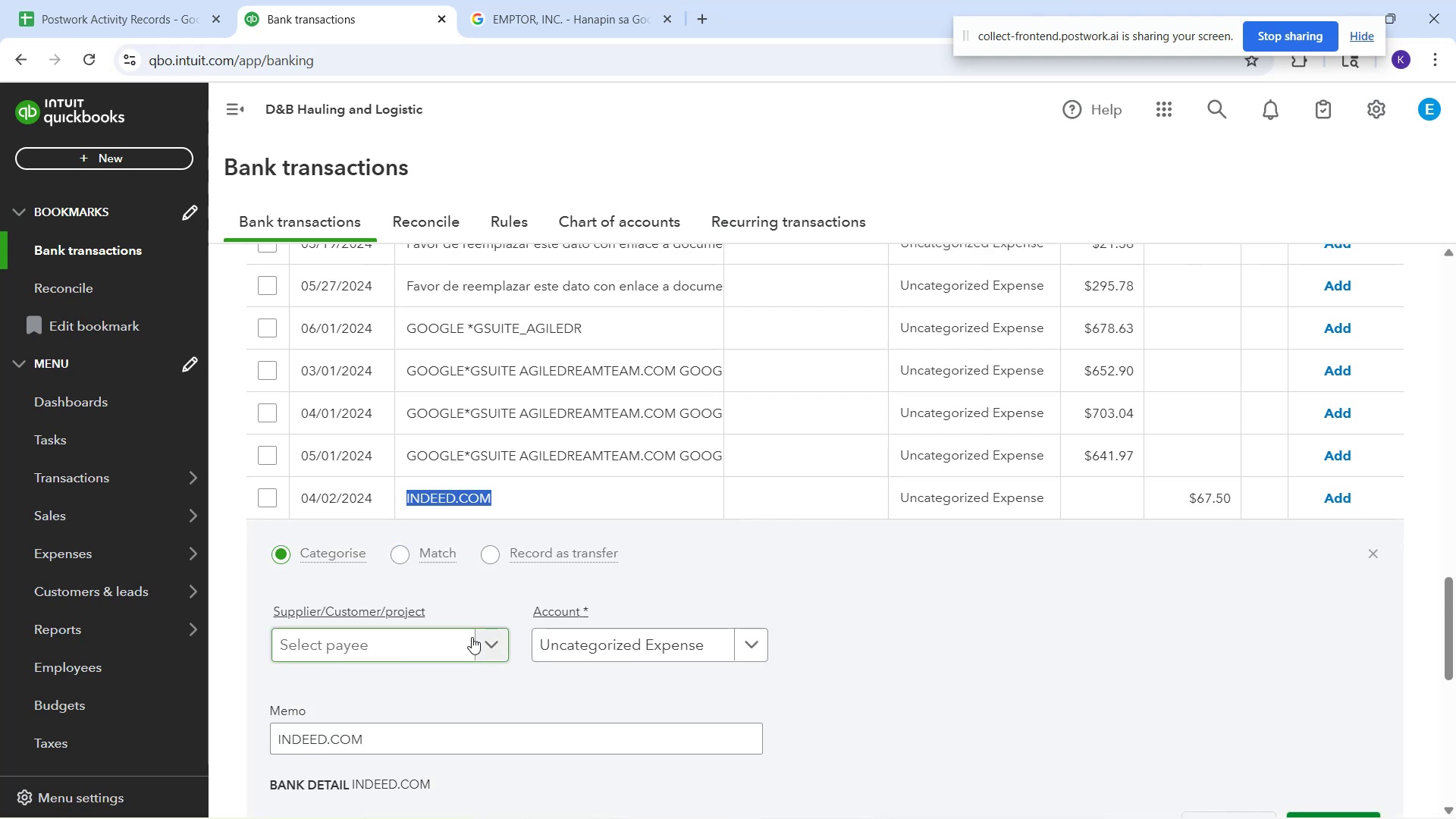 
key(Control+C)
 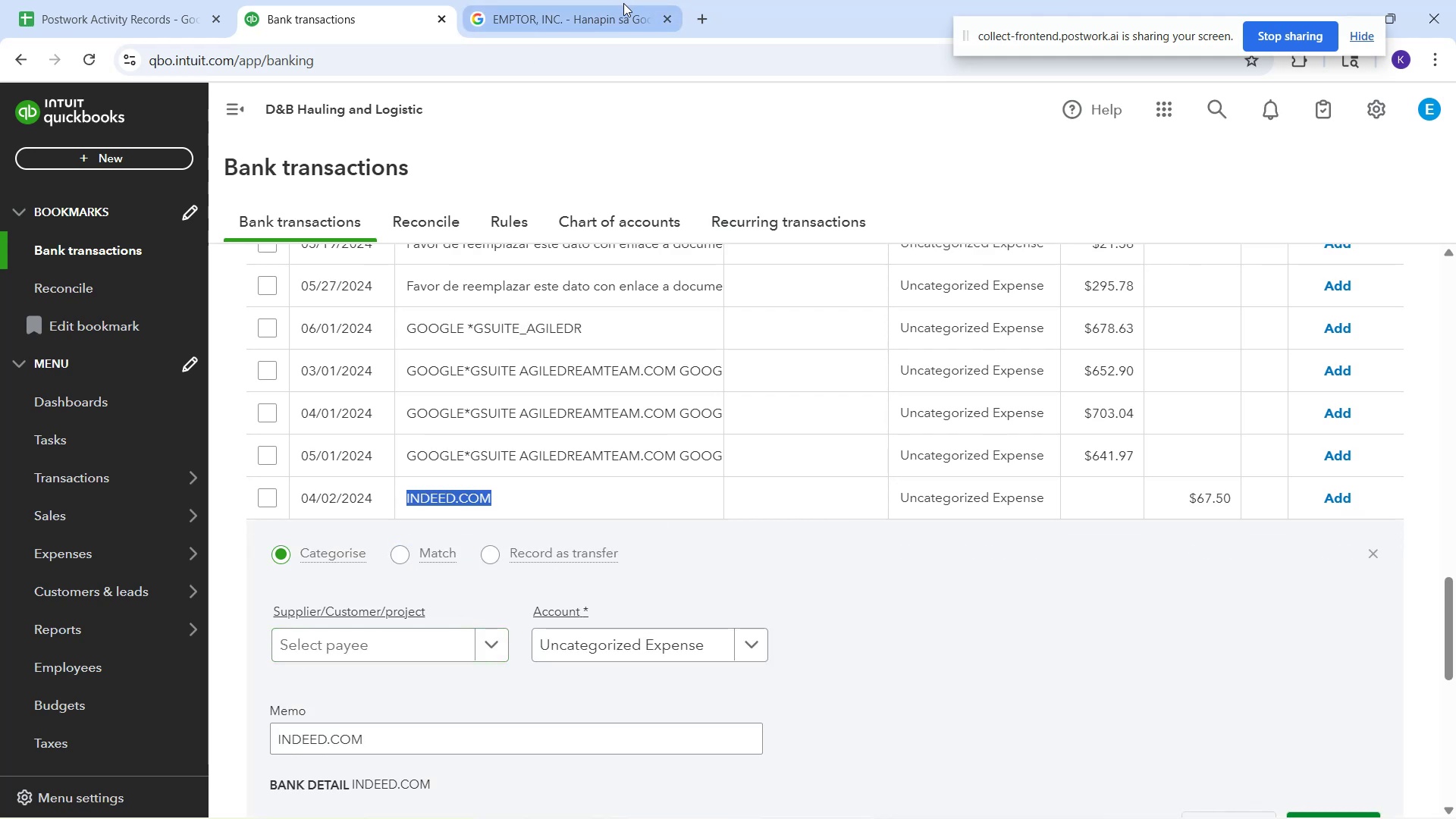 
left_click([626, 8])
 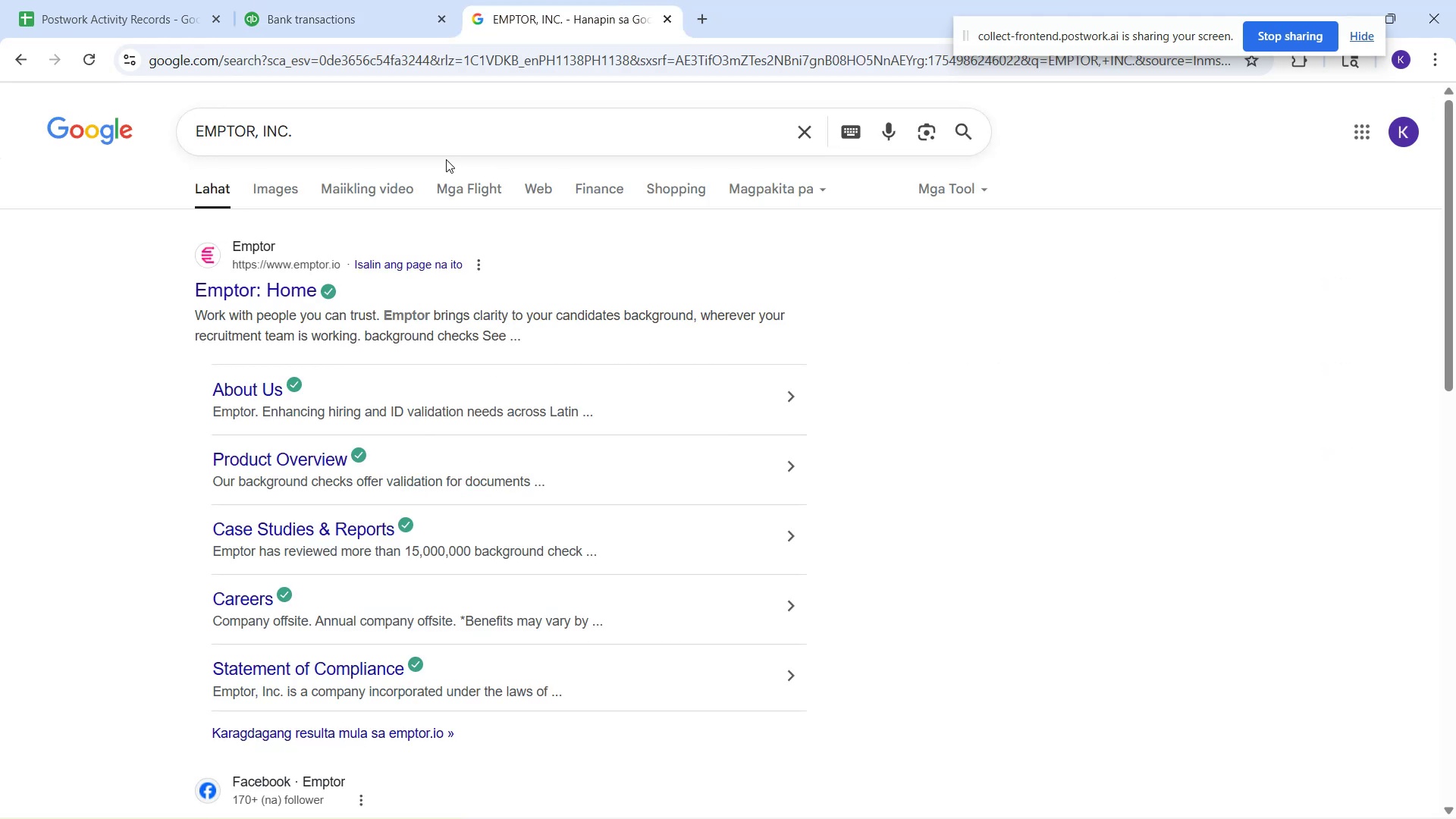 
left_click_drag(start_coordinate=[401, 122], to_coordinate=[69, 144])
 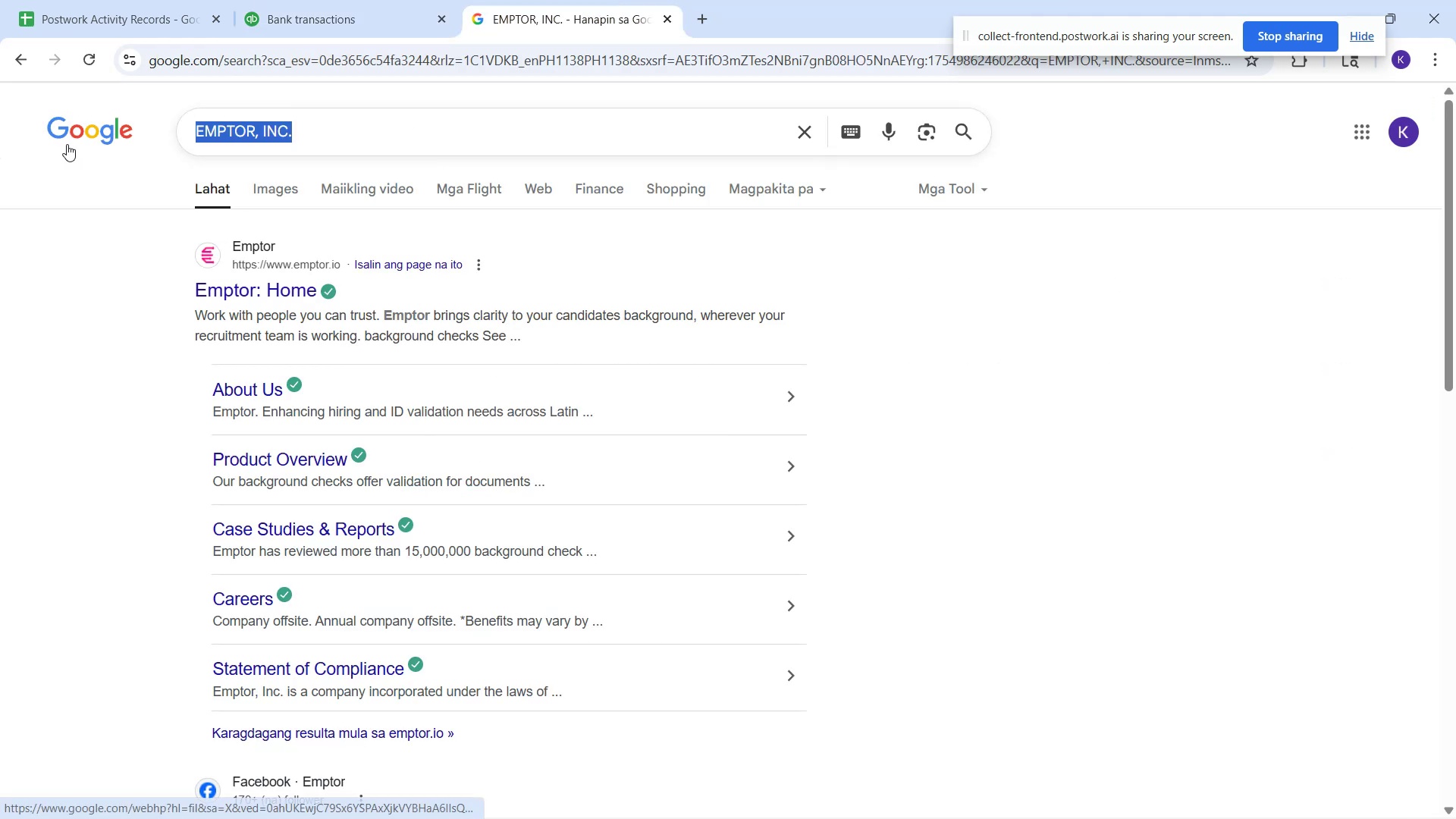 
hold_key(key=ControlLeft, duration=0.37)
right_click([67, 149])
 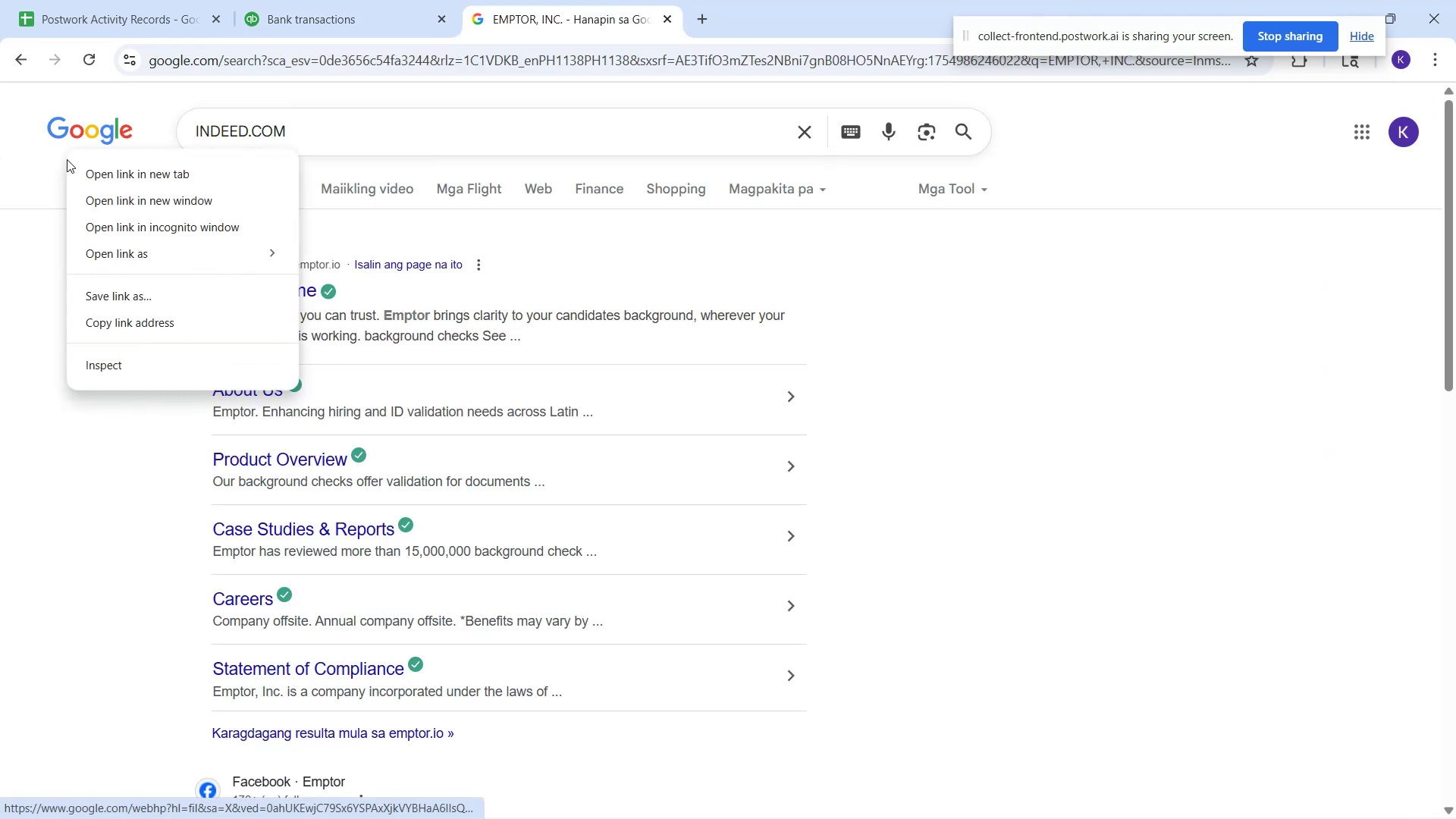 
key(Enter)
 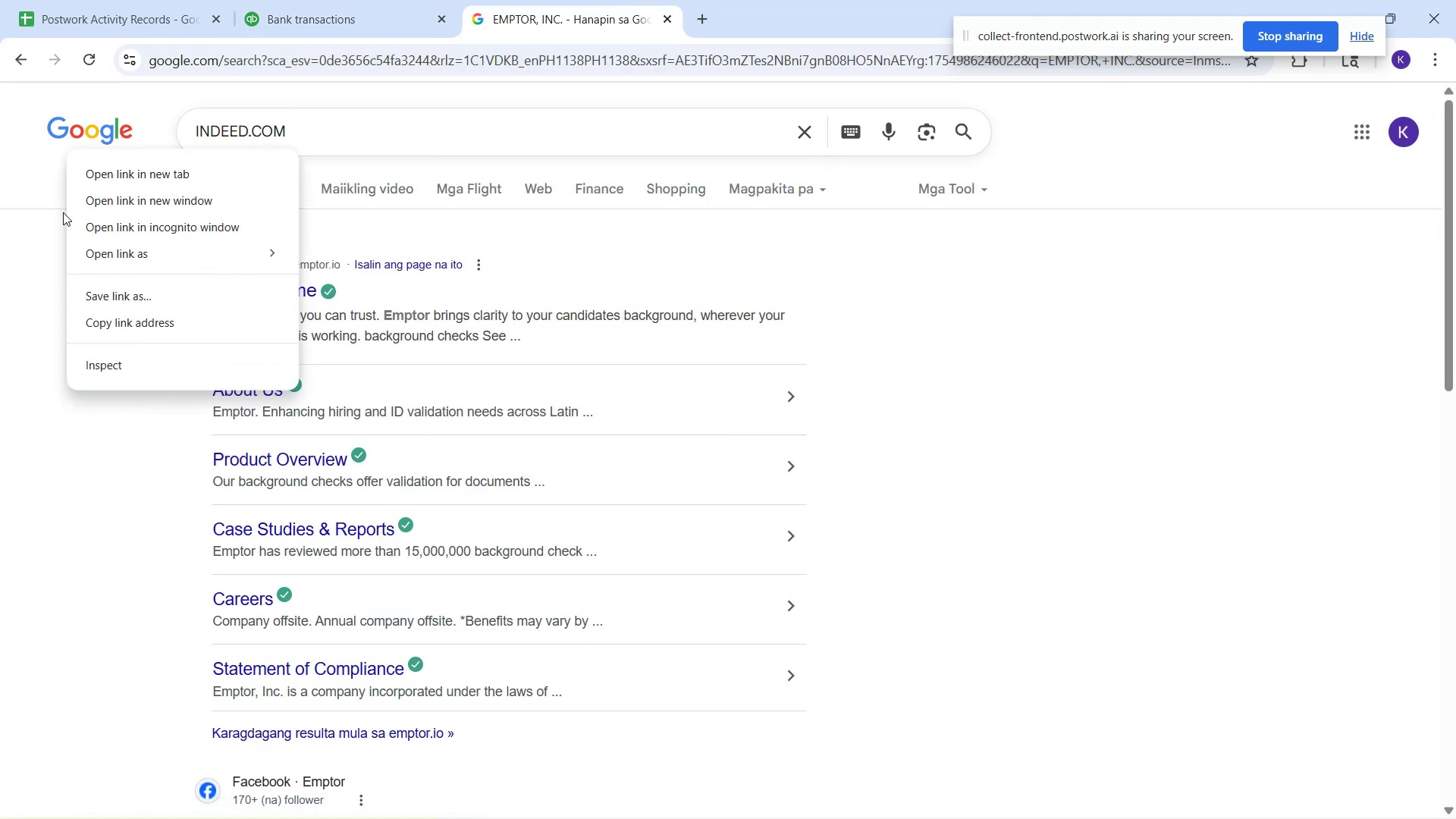 
key(Enter)
 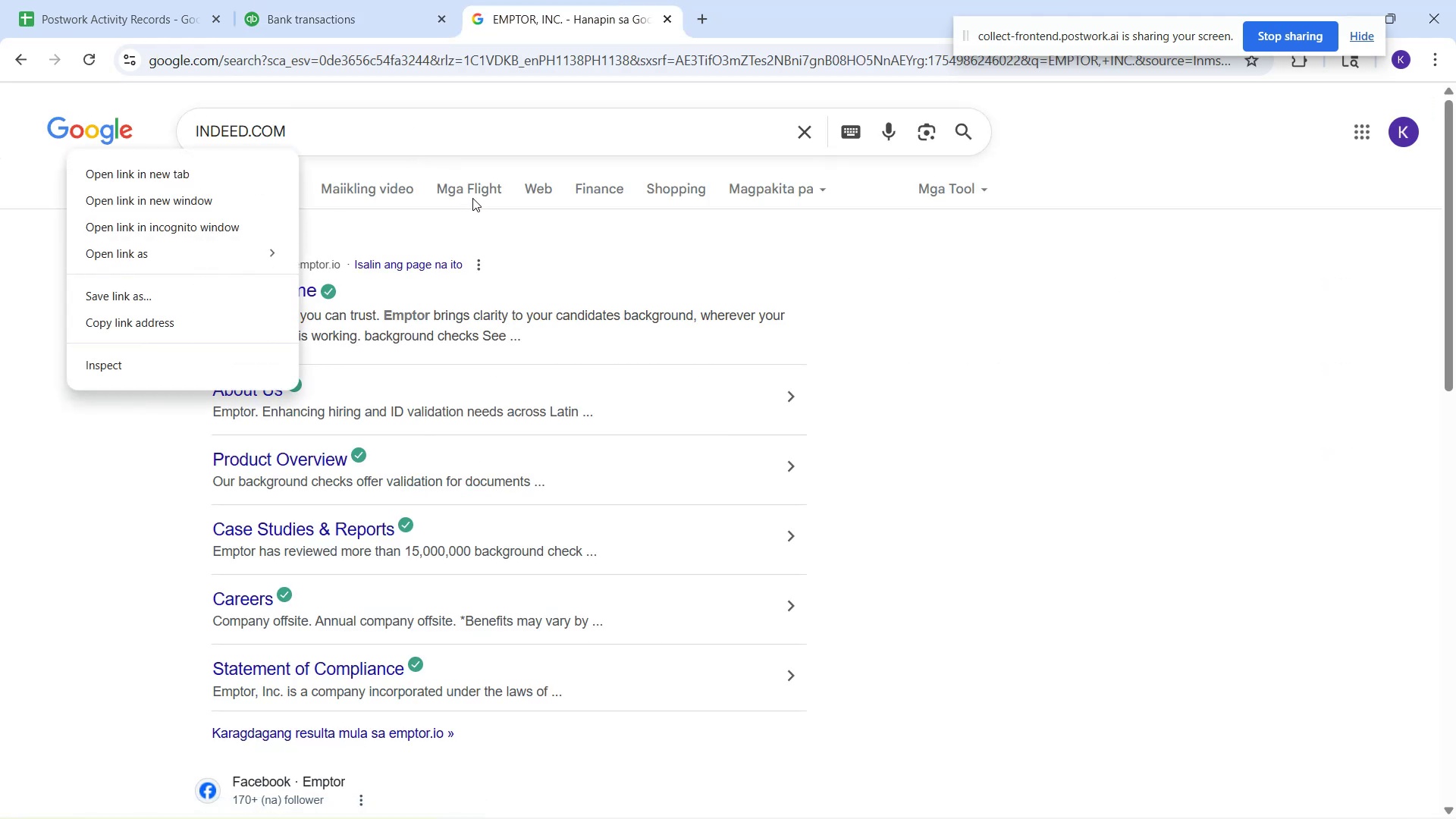 
left_click([492, 157])
 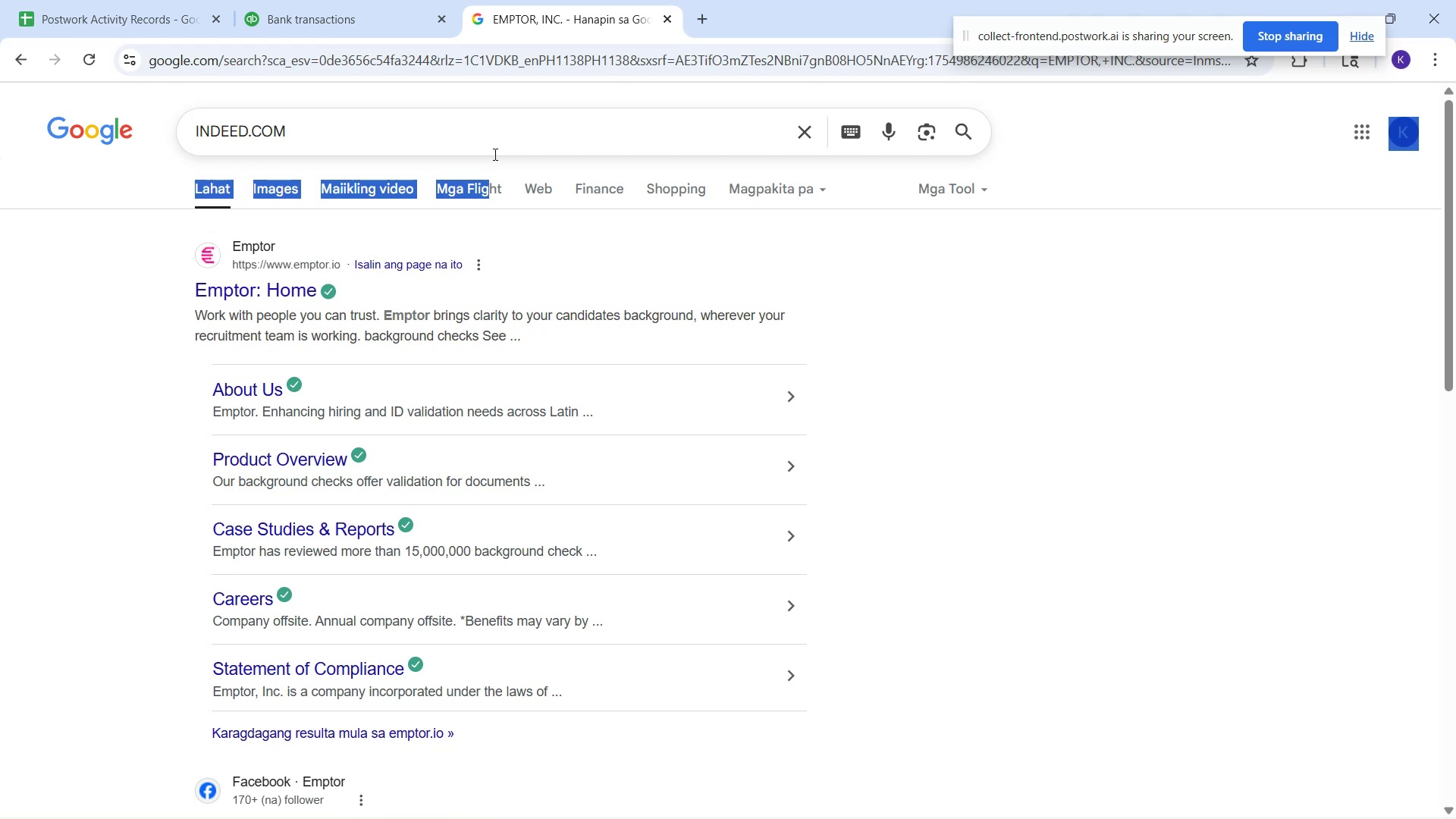 
left_click([494, 154])
 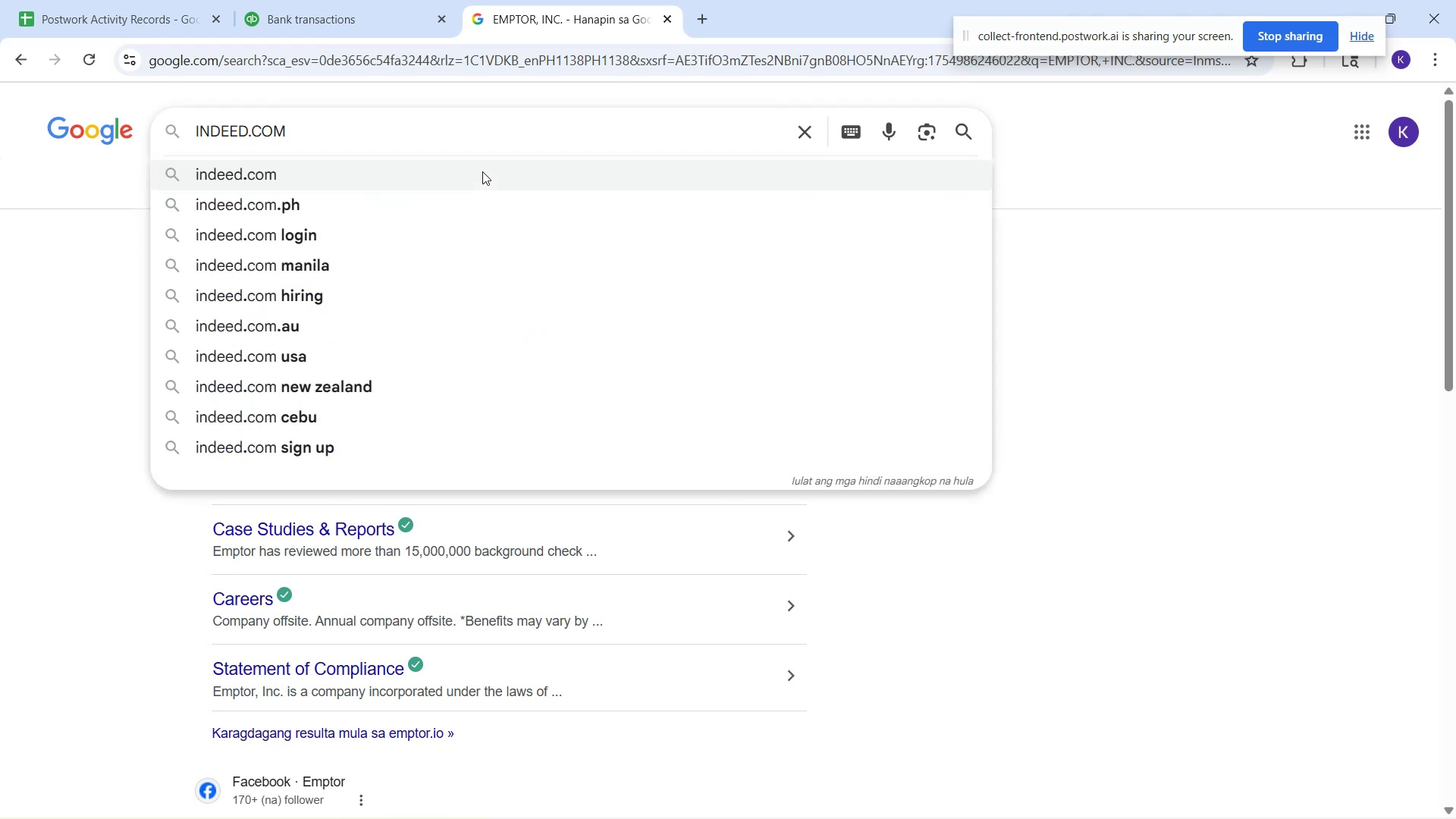 
key(Enter)
 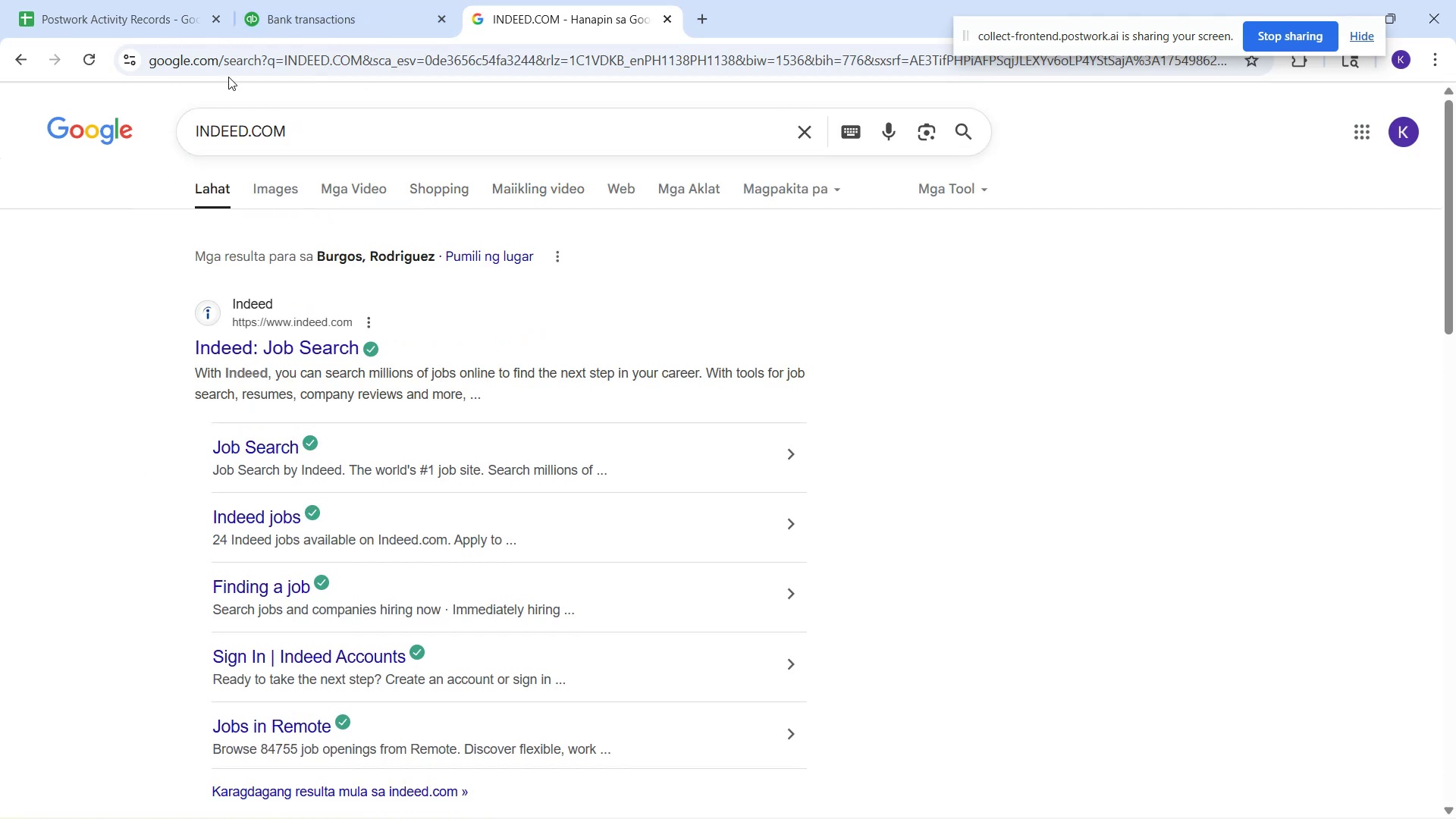 
left_click([196, 25])
 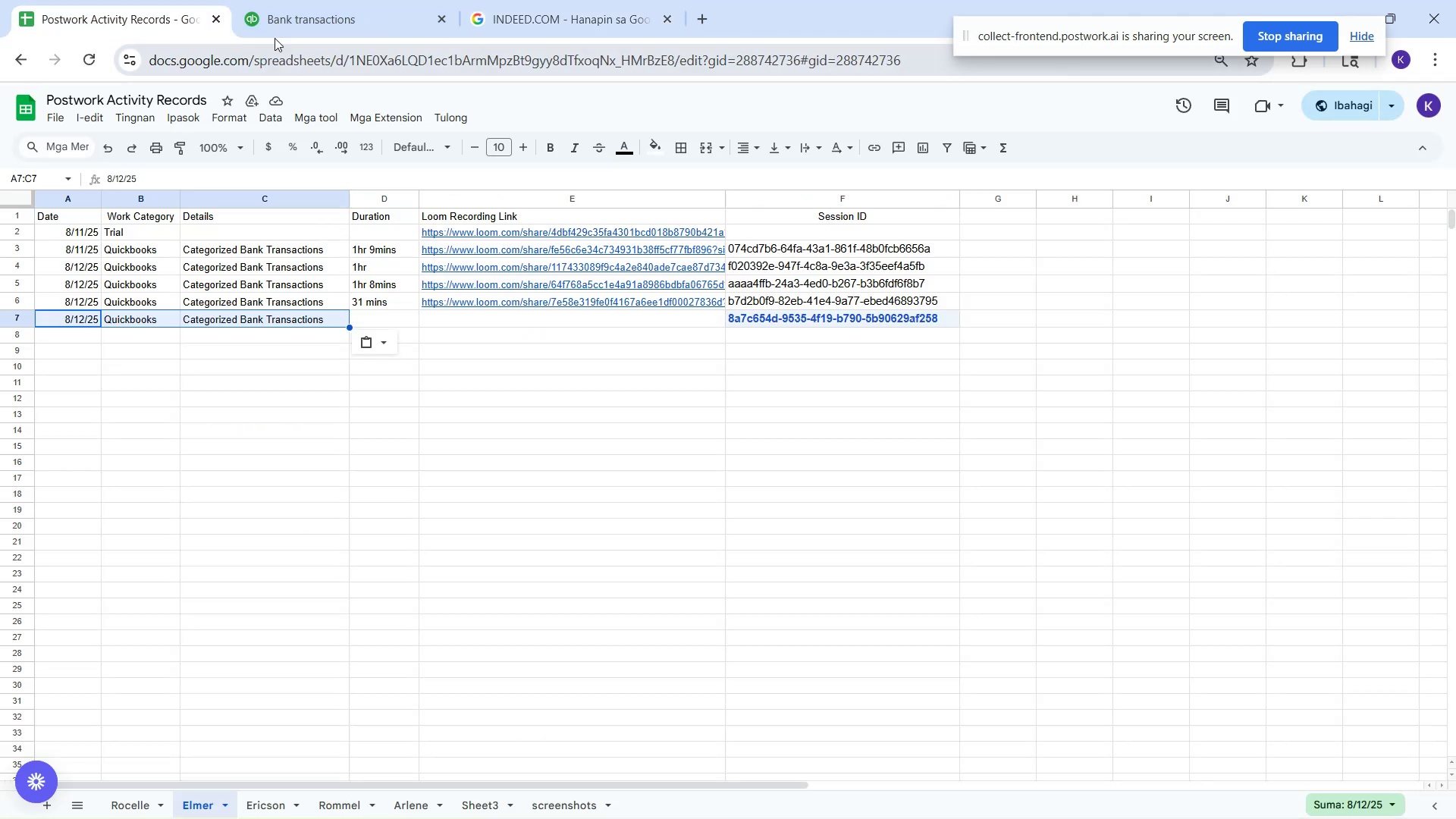 
left_click([286, 30])
 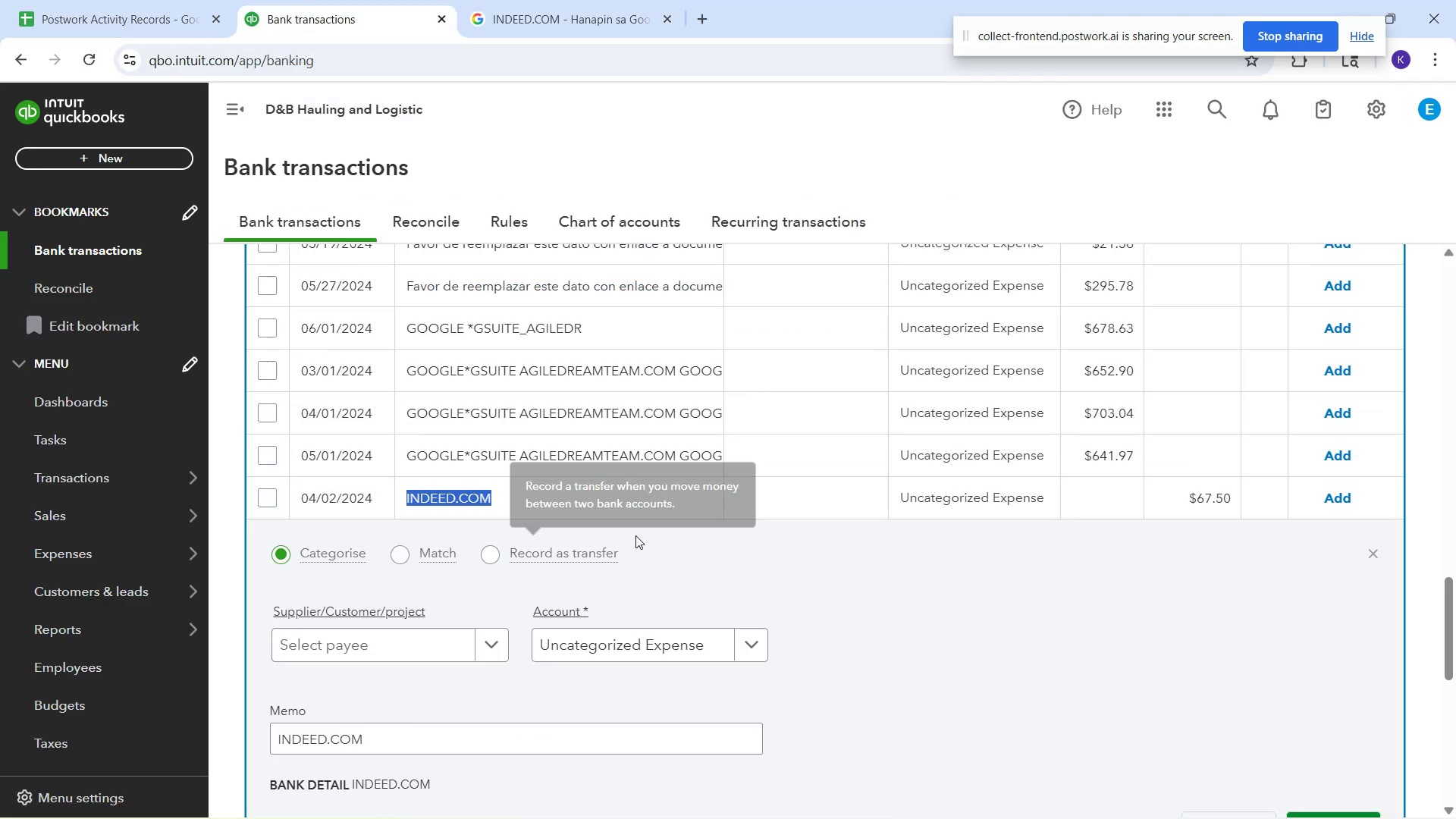 
scroll: coordinate [419, 654], scroll_direction: down, amount: 1.0
 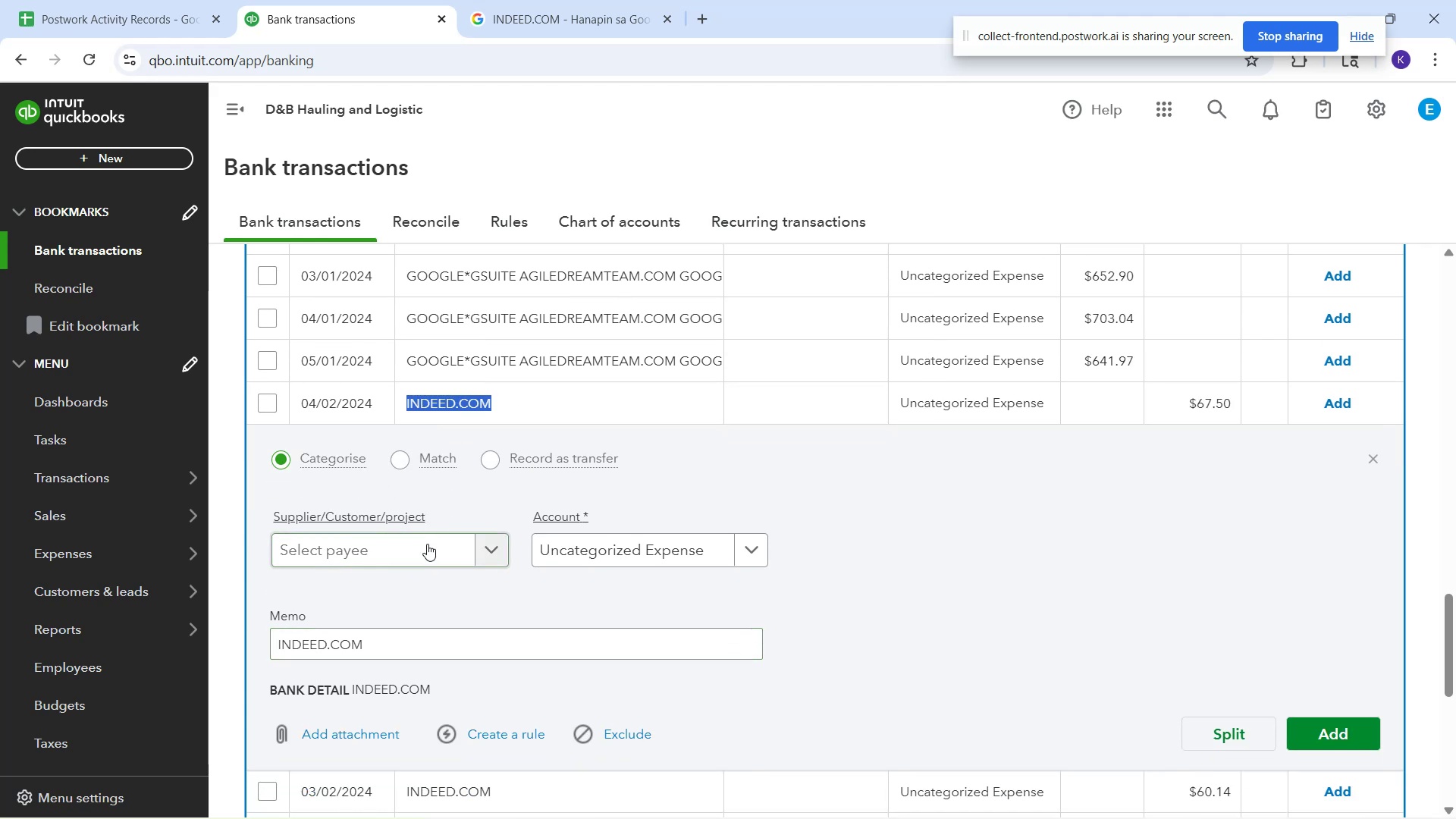 
left_click([427, 544])
 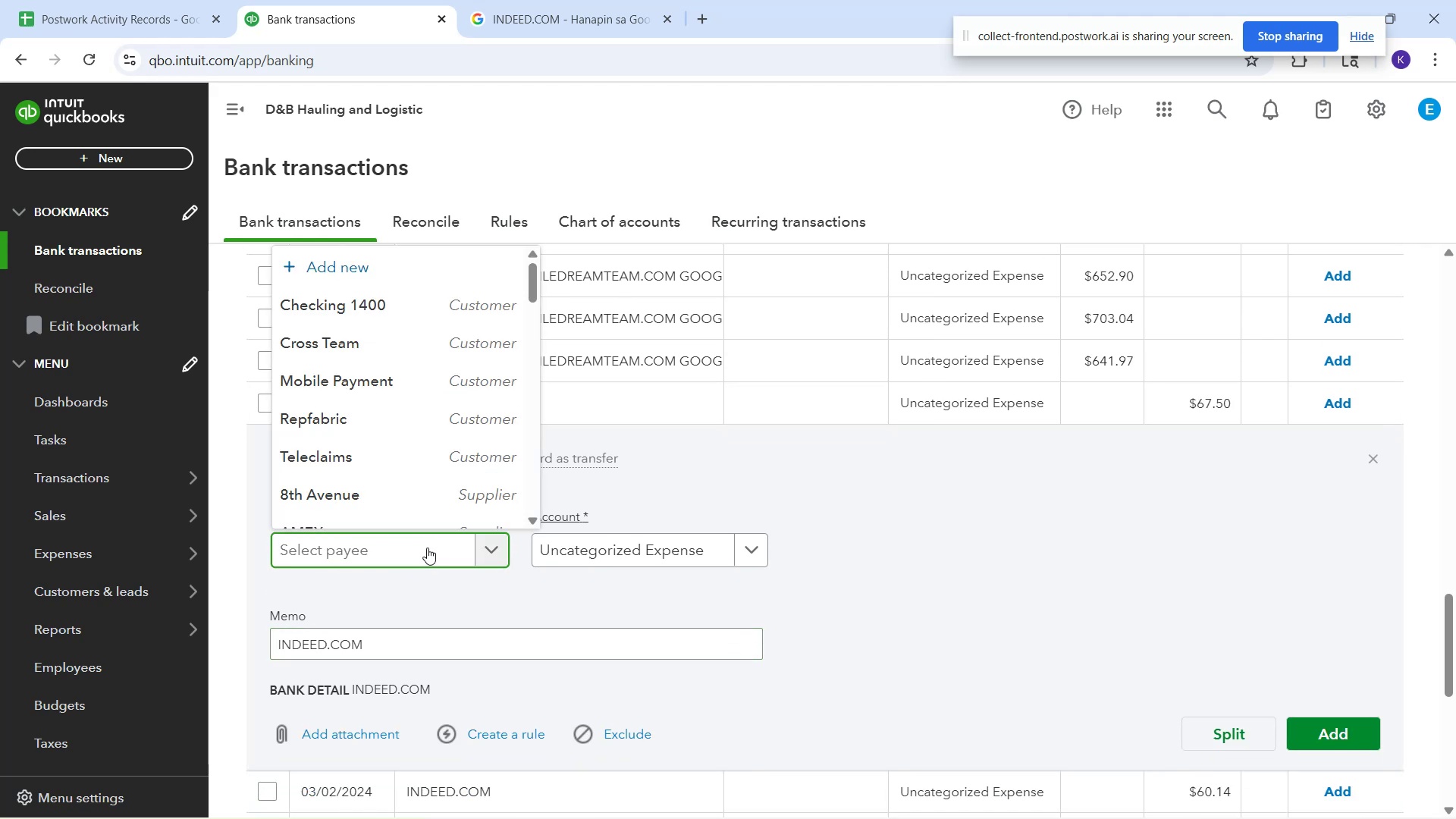 
type(indee)
 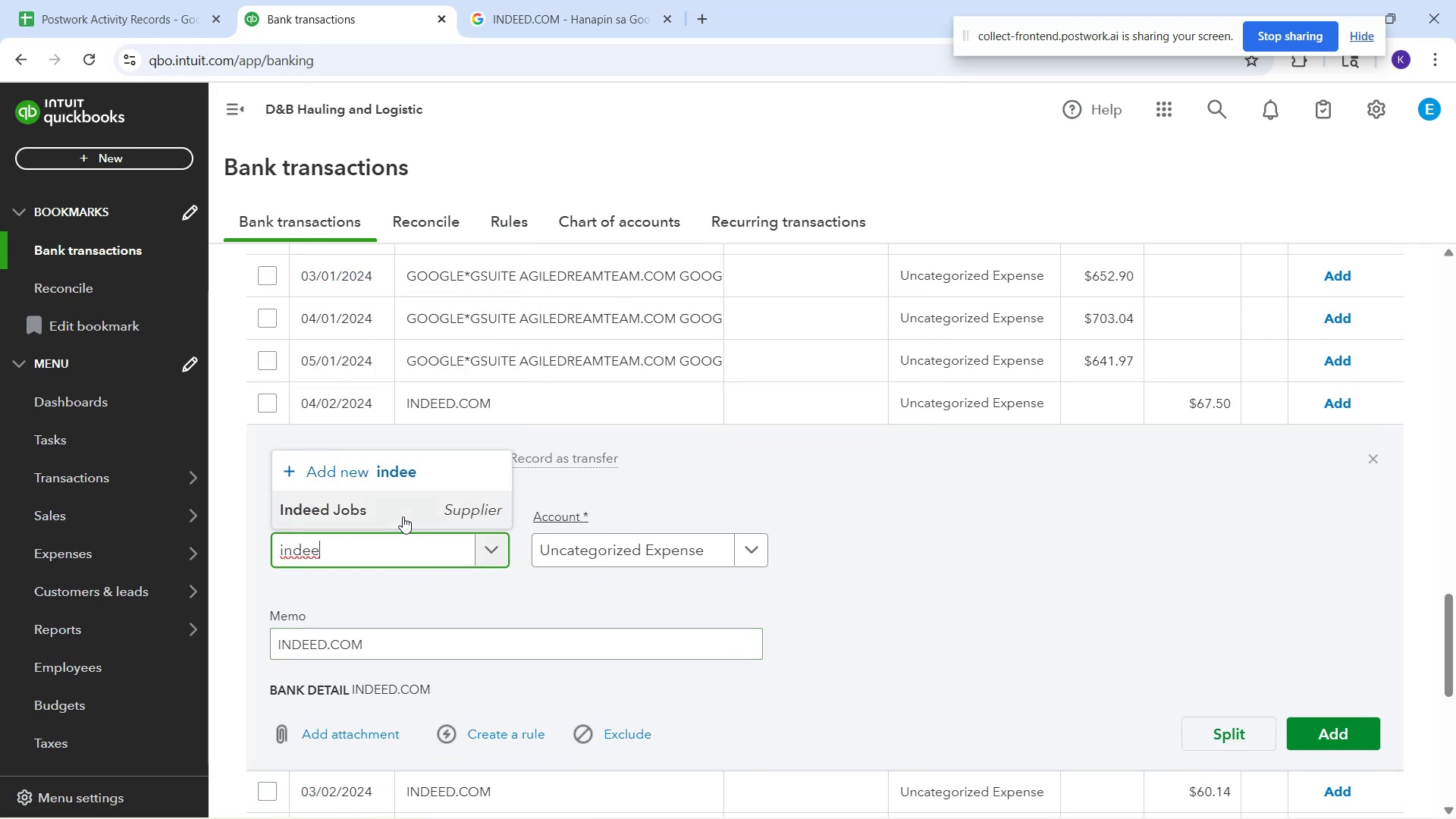 
left_click([403, 516])
 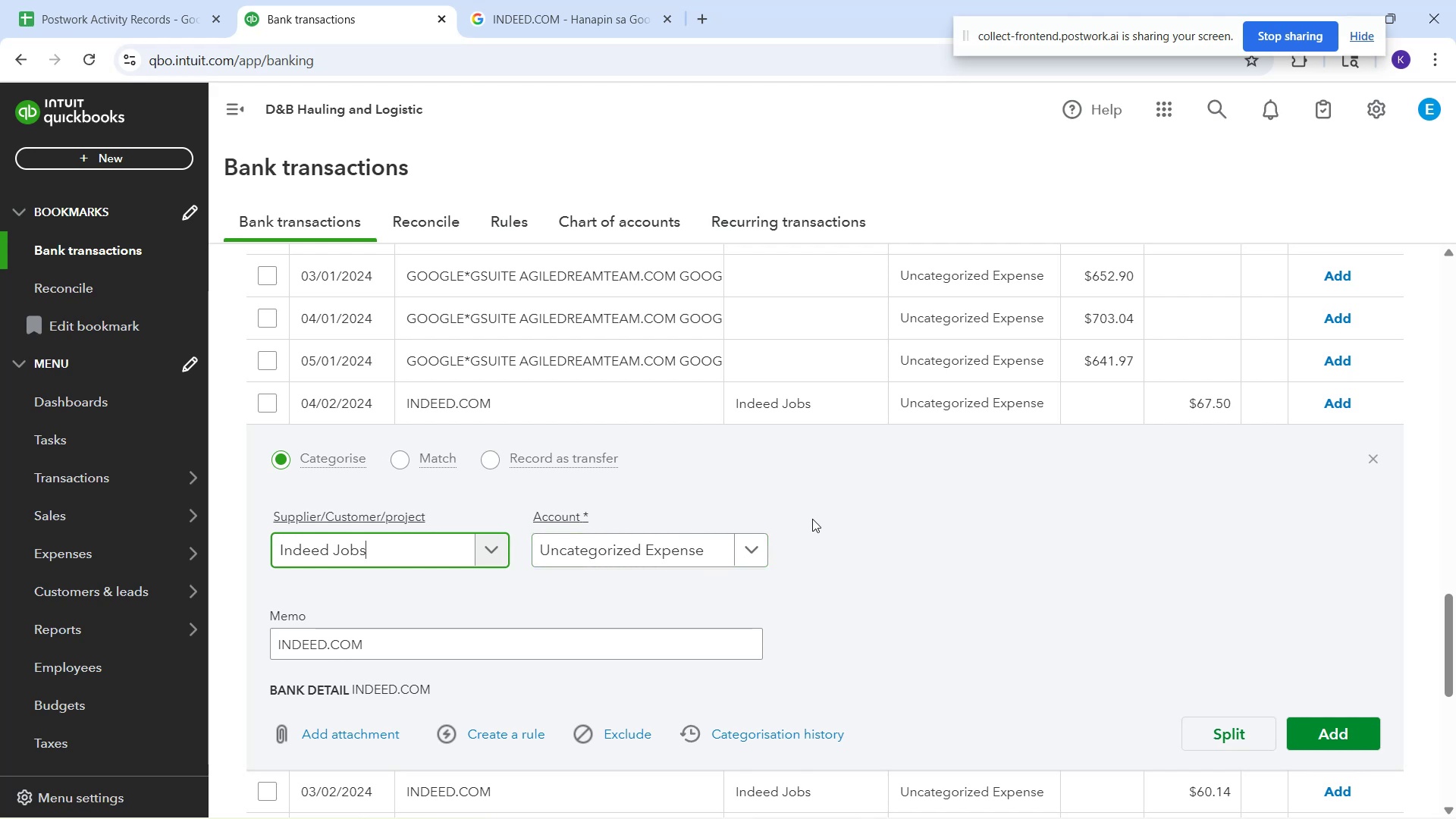 
wait(17.02)
 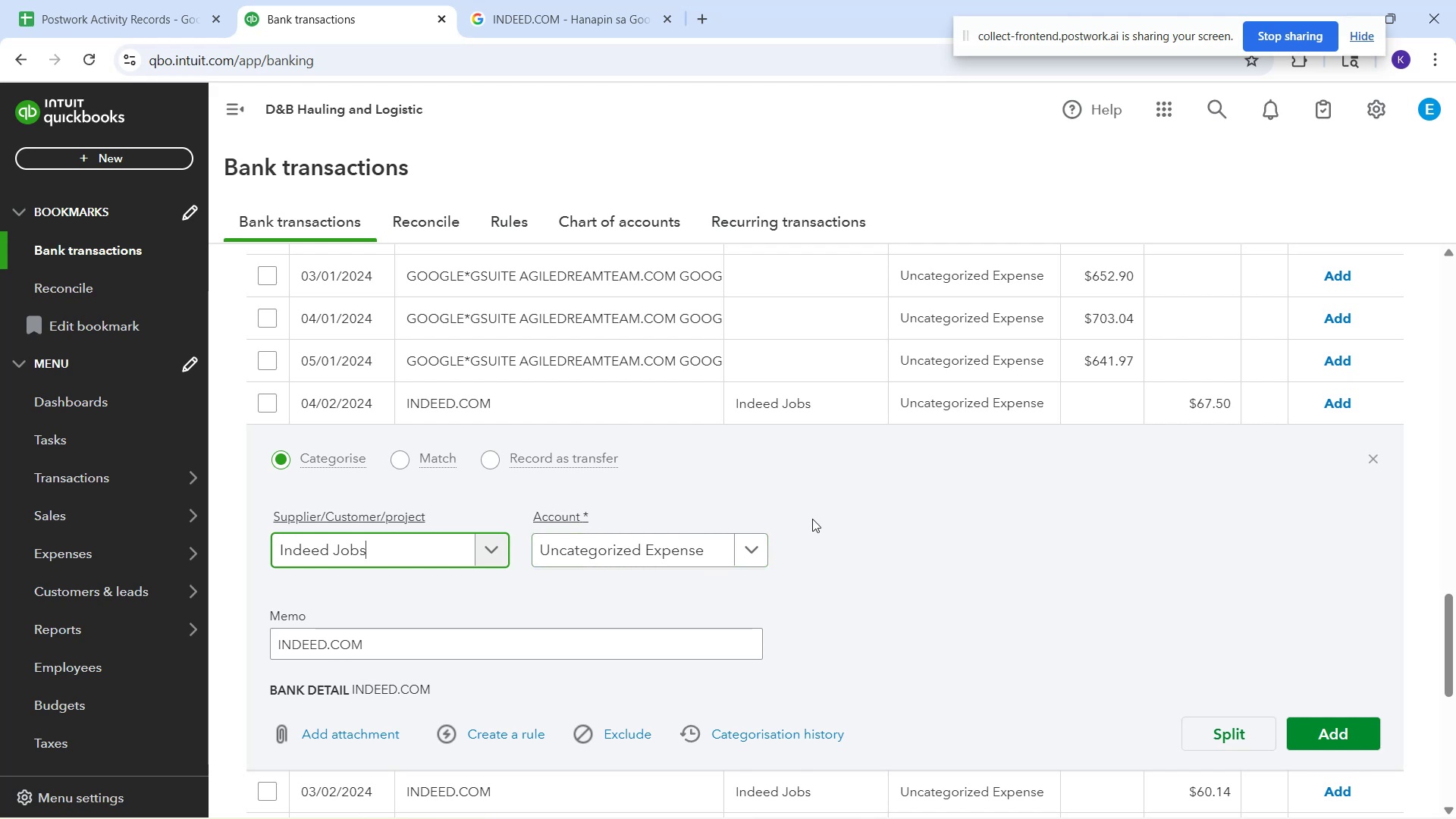 
left_click([789, 657])
 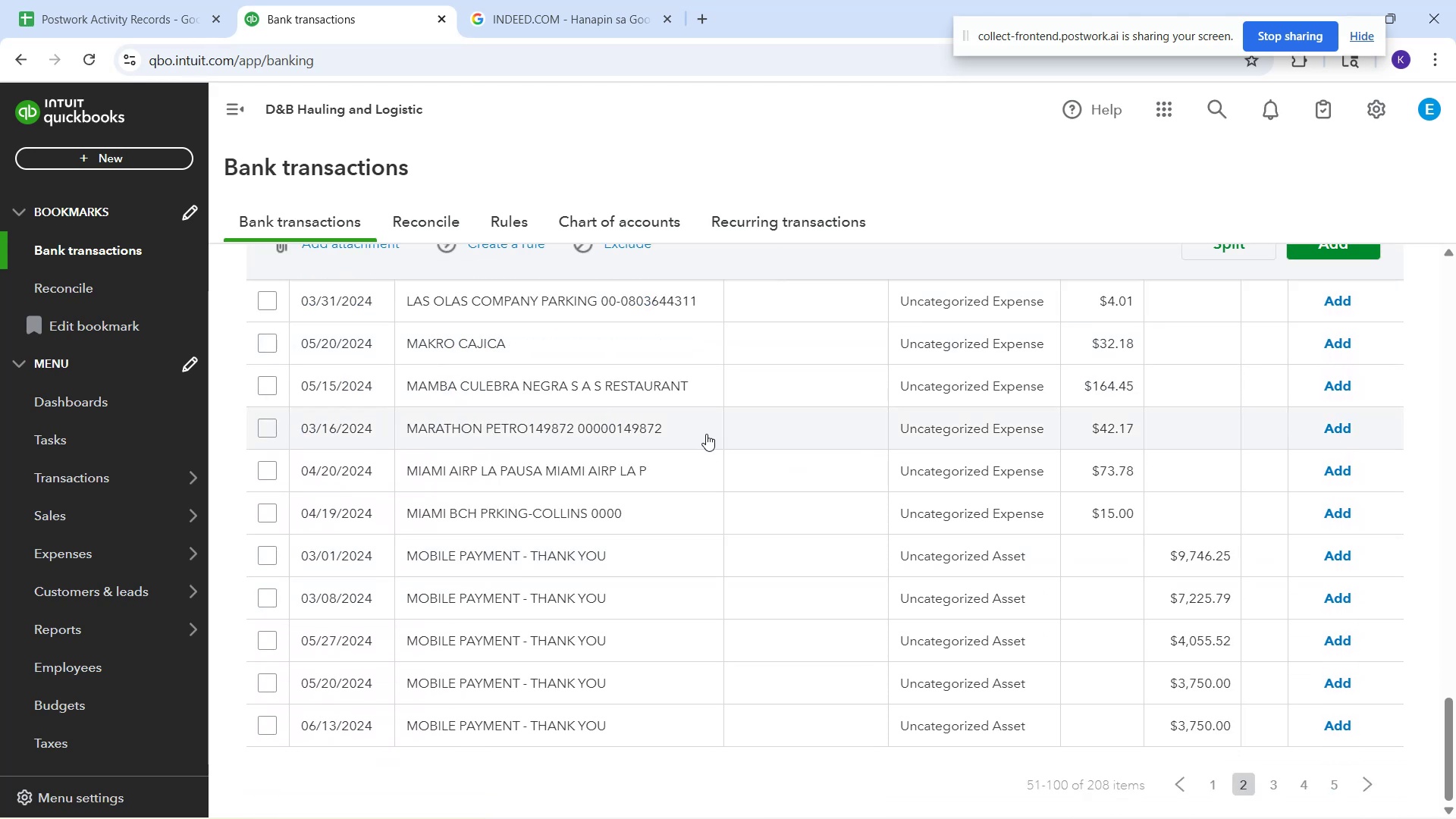 
wait(5.69)
 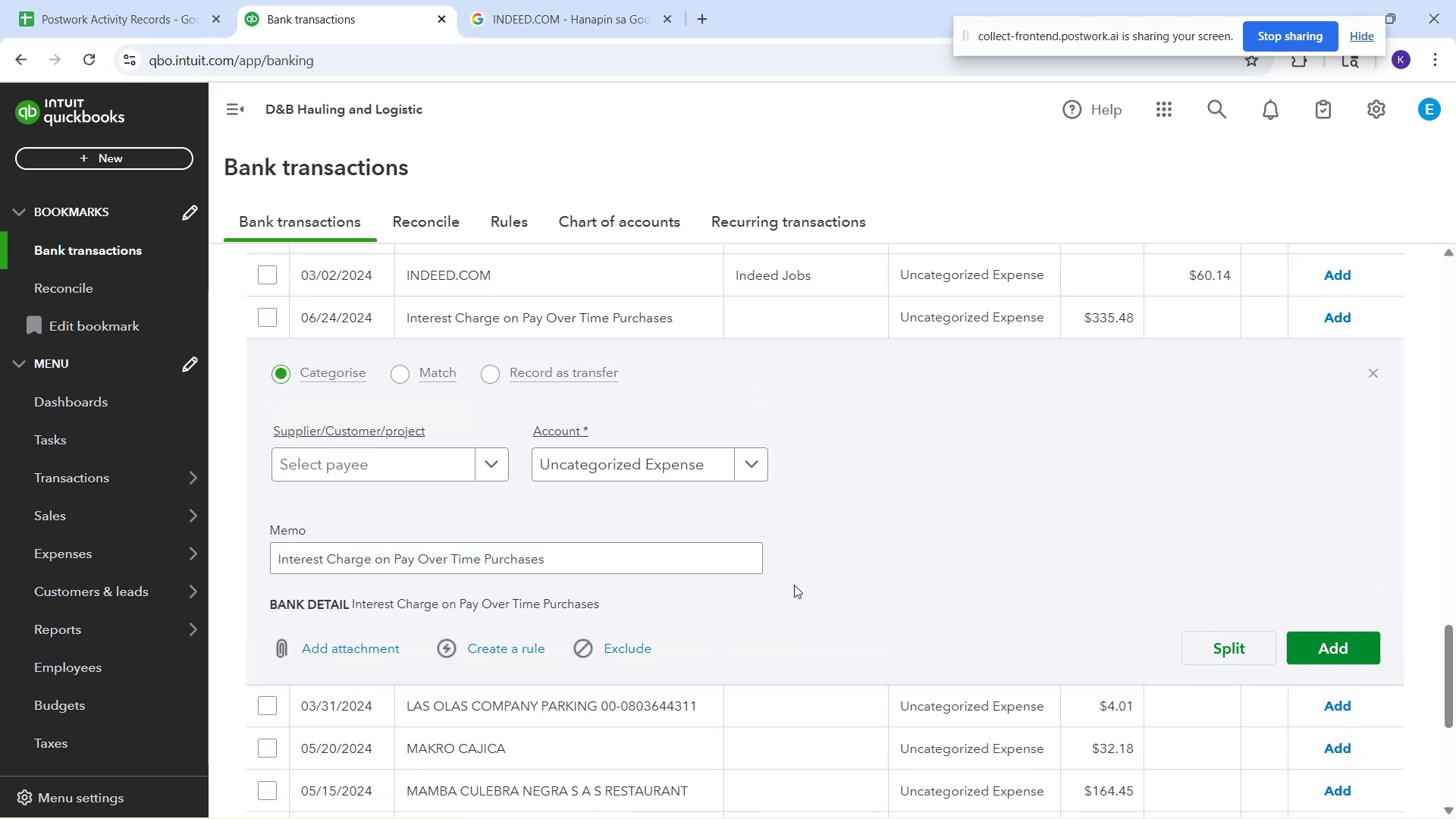 
mouse_move([523, 359])
 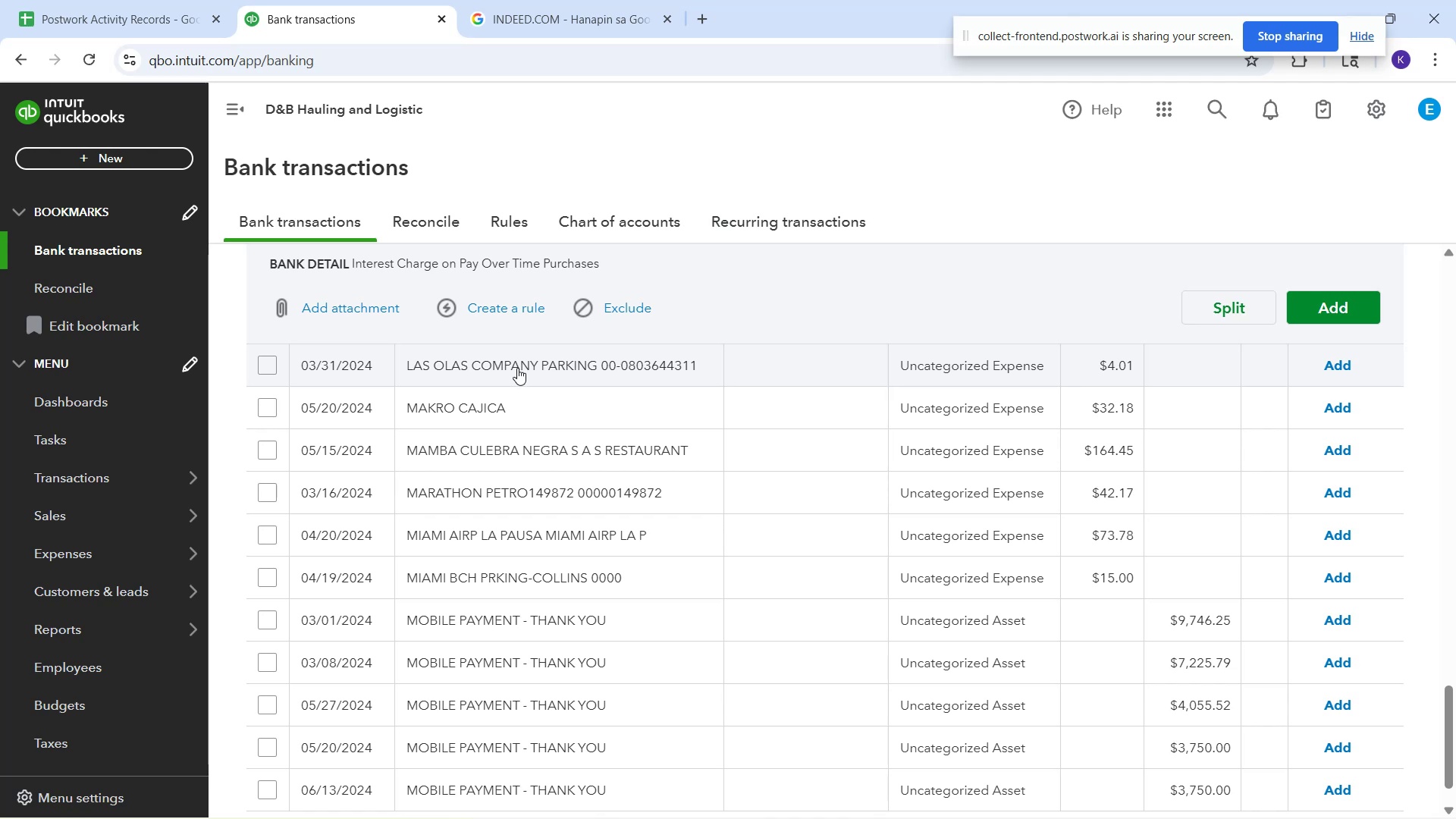 
left_click([517, 368])
 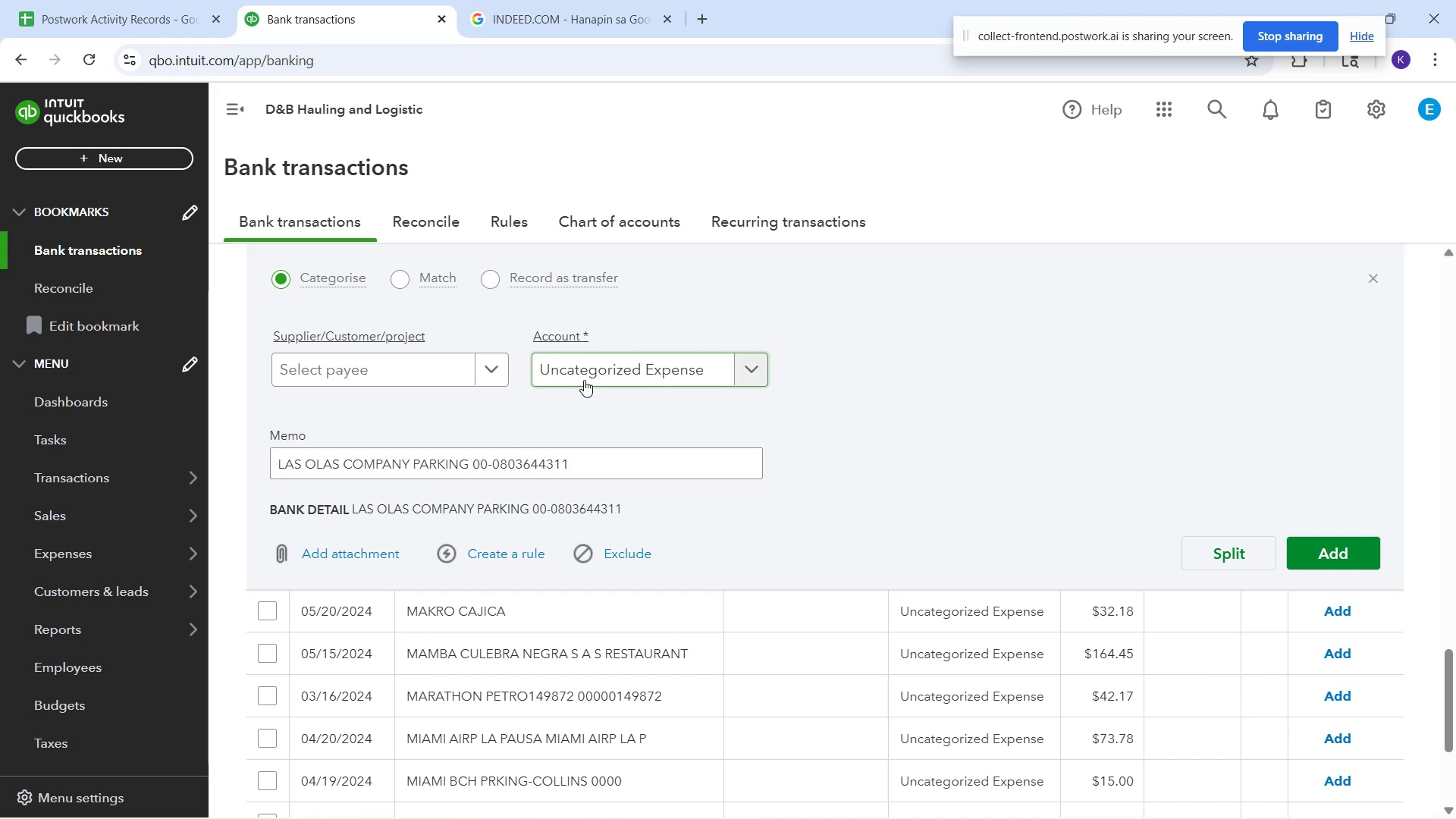 
wait(30.5)
 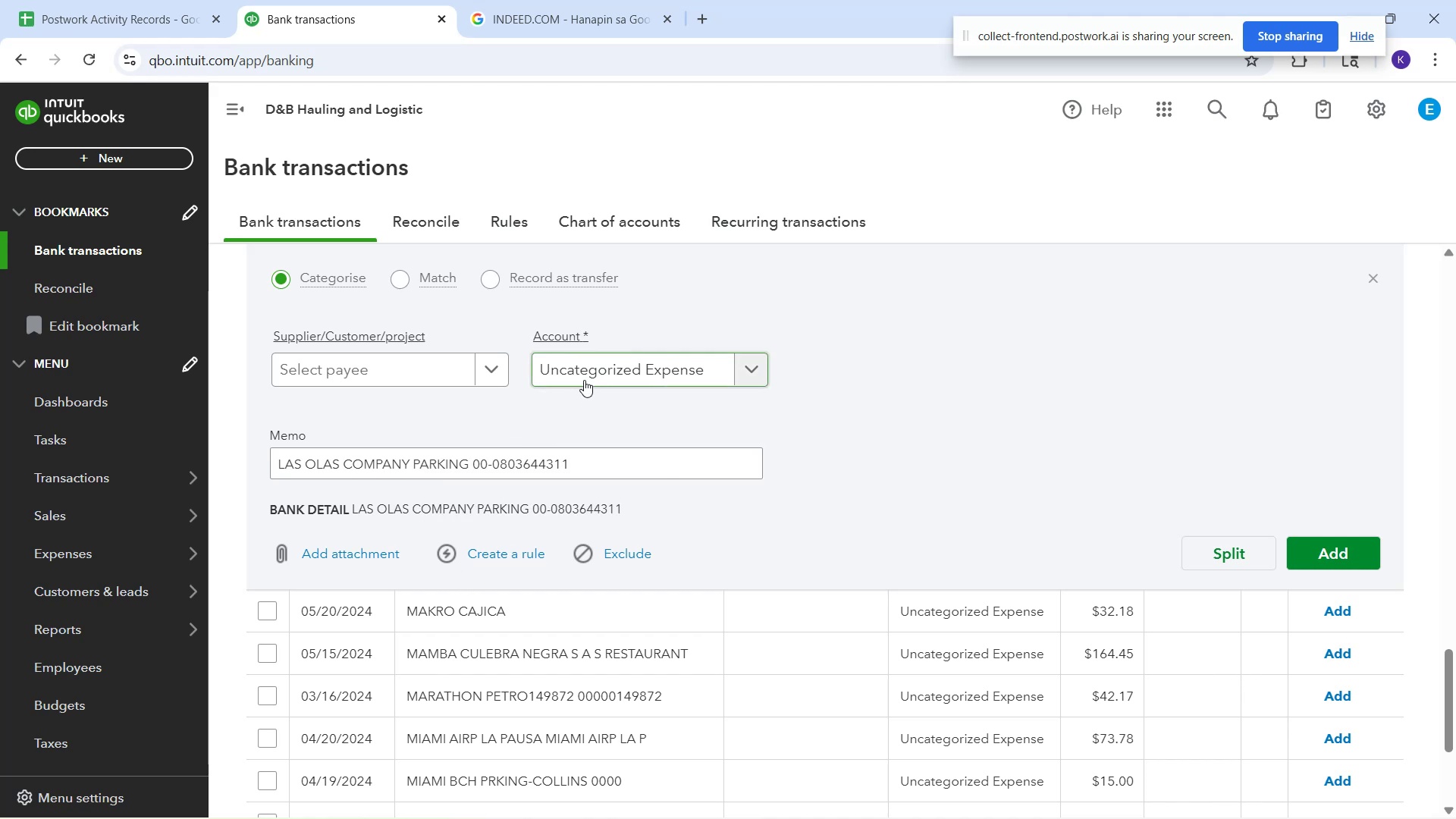 
type(parkiing]\)
key(Backspace)
key(Backspace)
key(Backspace)
key(Backspace)
key(Backspace)
type(ng)
 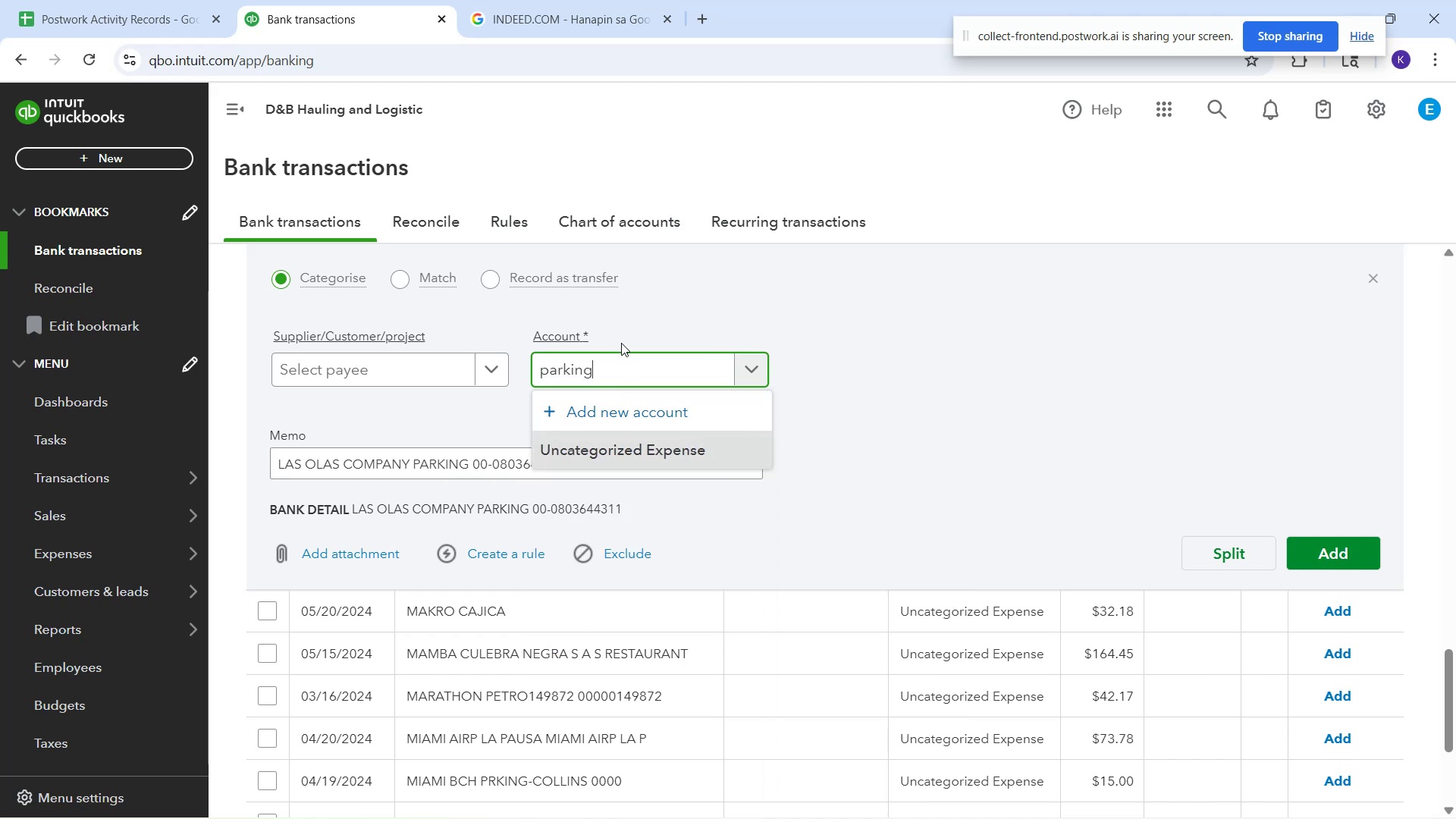 
left_click_drag(start_coordinate=[621, 369], to_coordinate=[507, 397])
 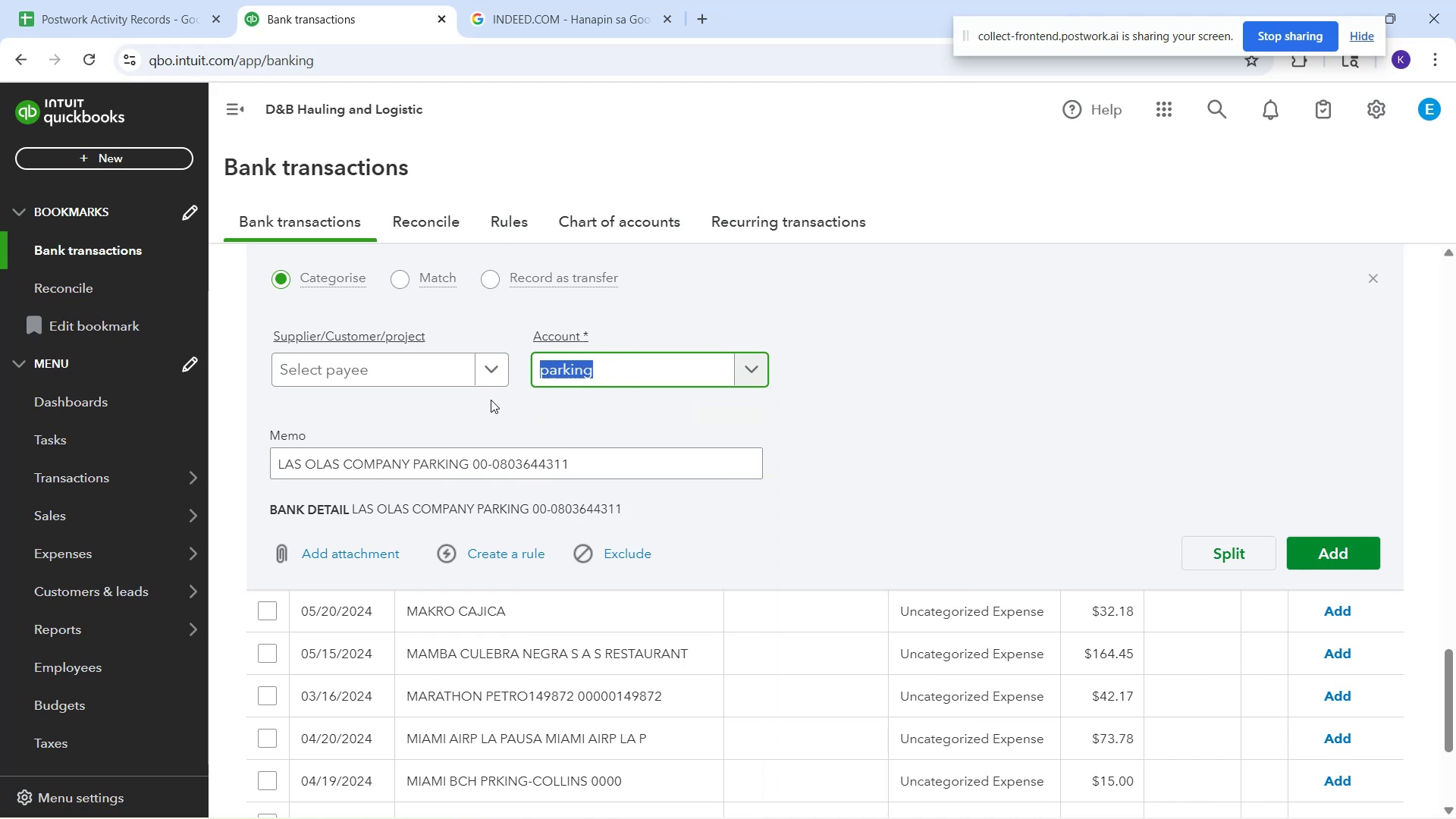 
type(tra)
 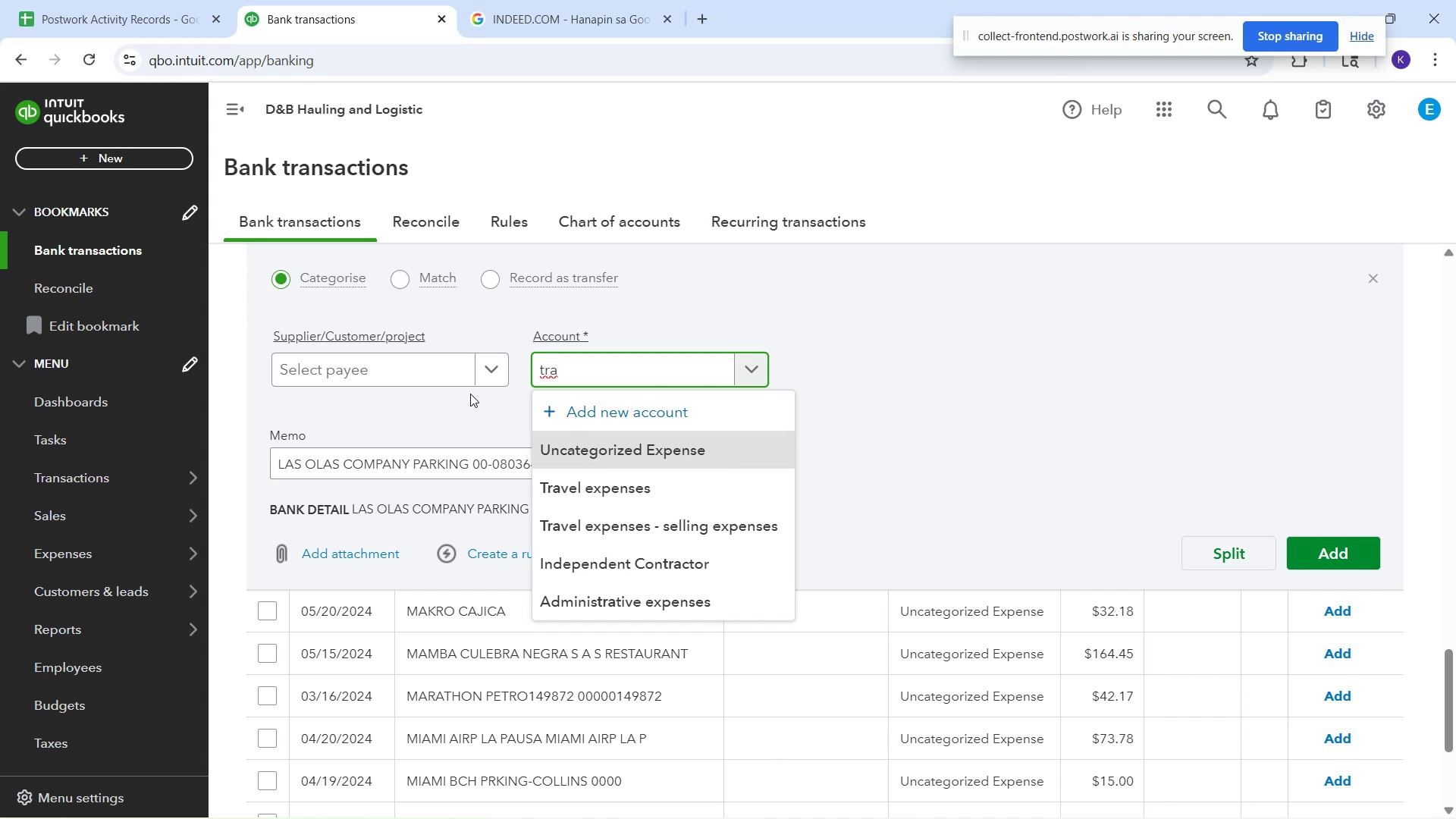 
wait(7.9)
 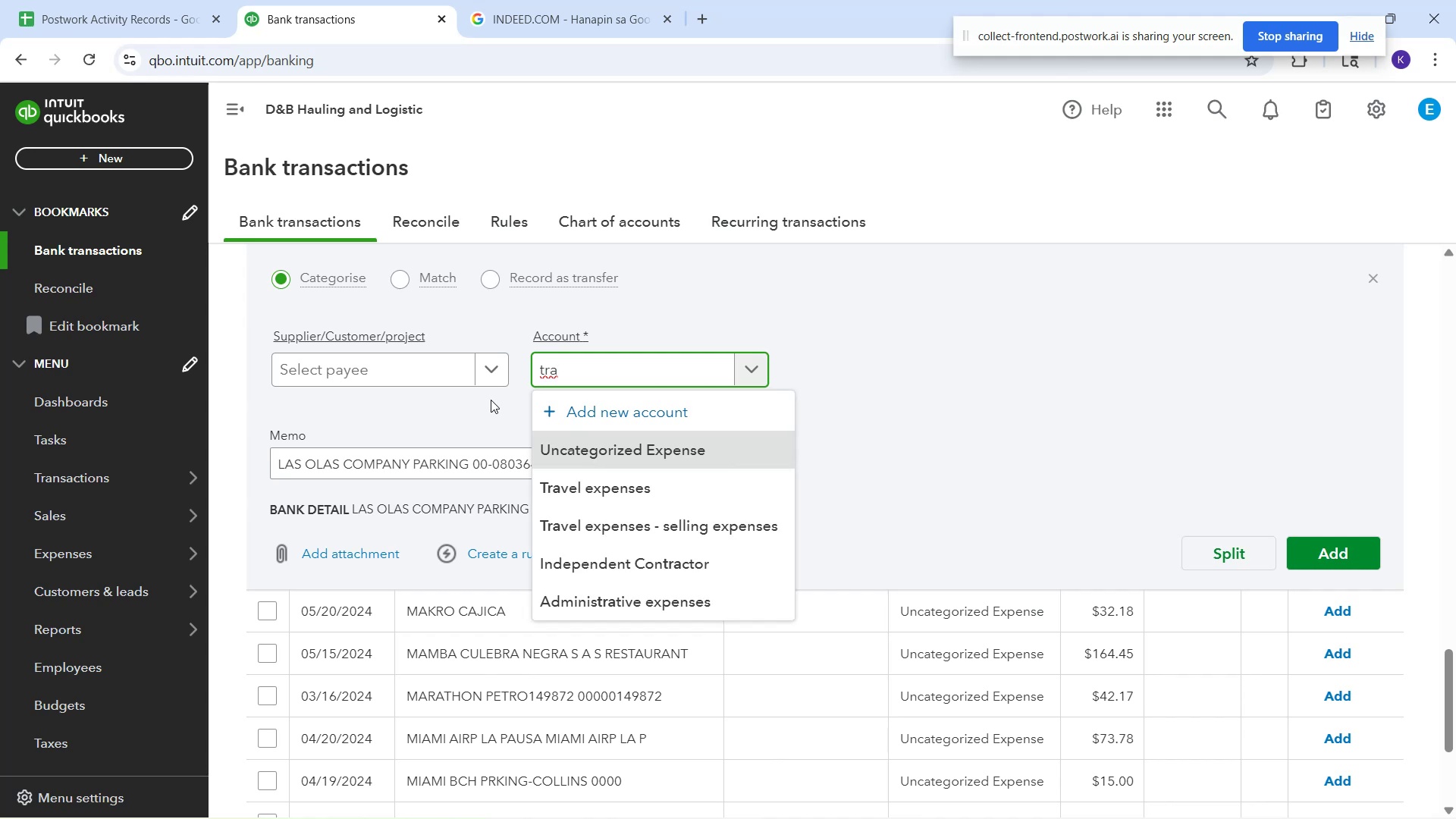 
type(t)
key(Backspace)
type(nsf)
key(Backspace)
type(port)
 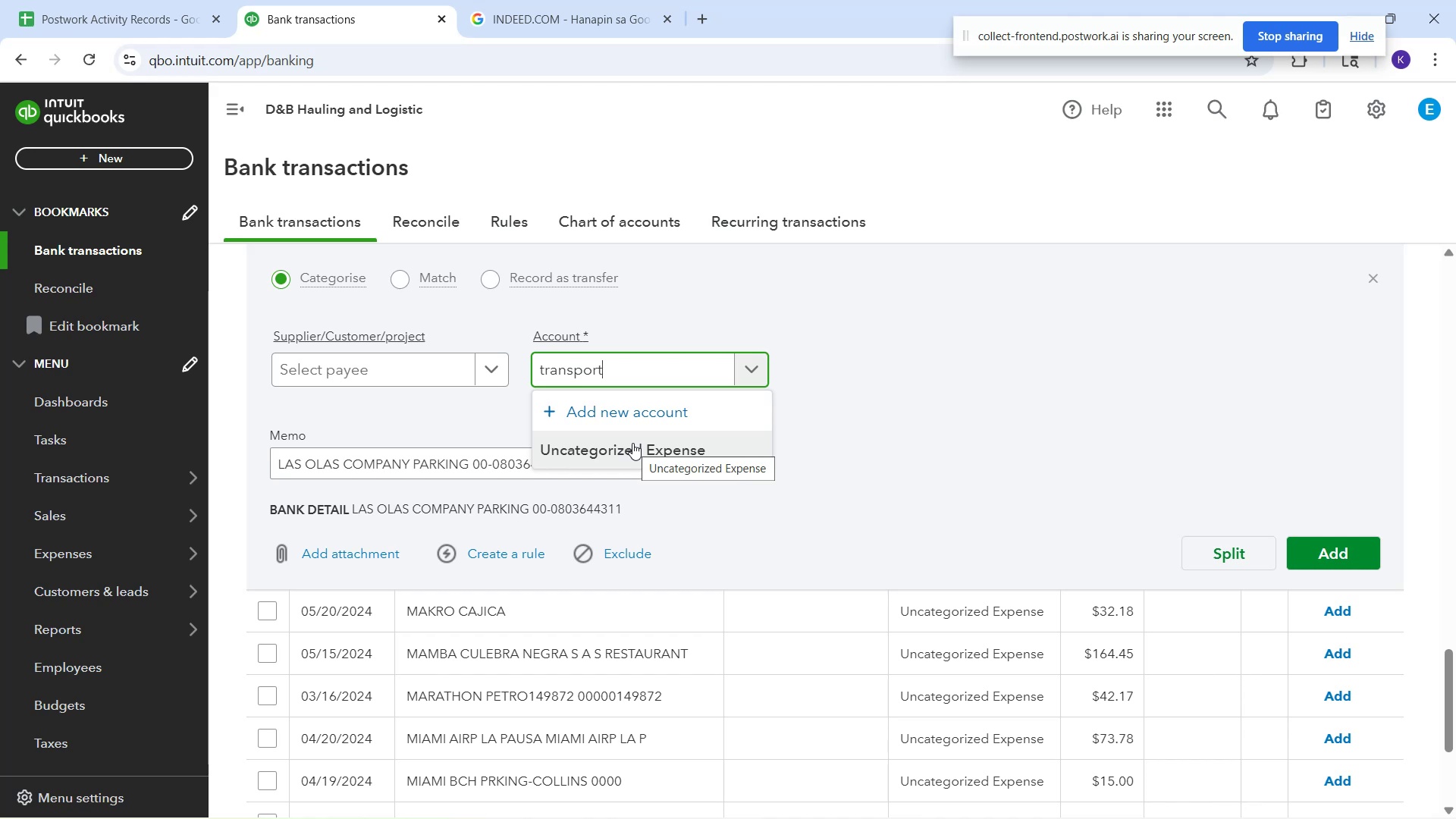 
wait(26.24)
 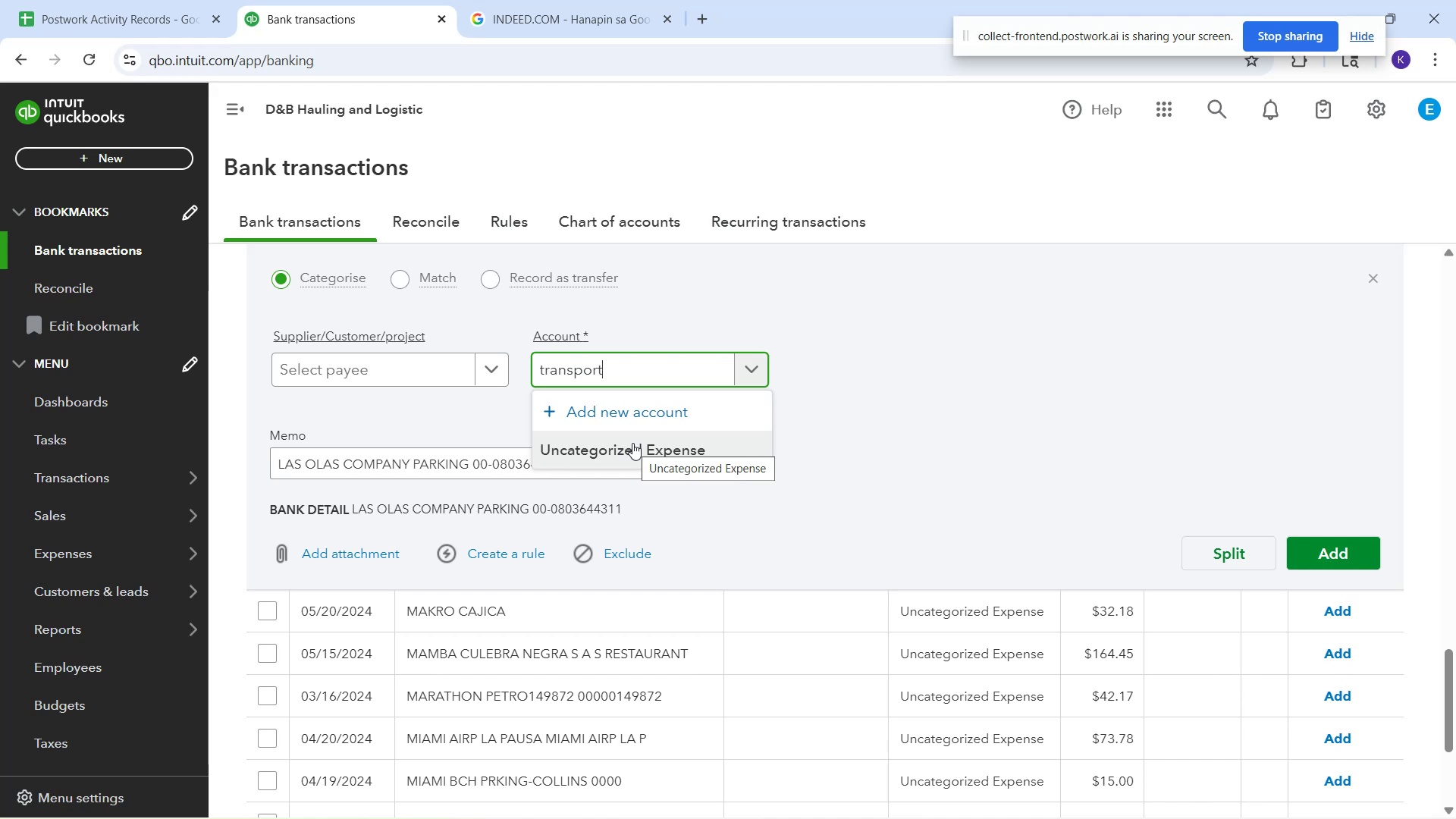 
left_click([980, 426])
 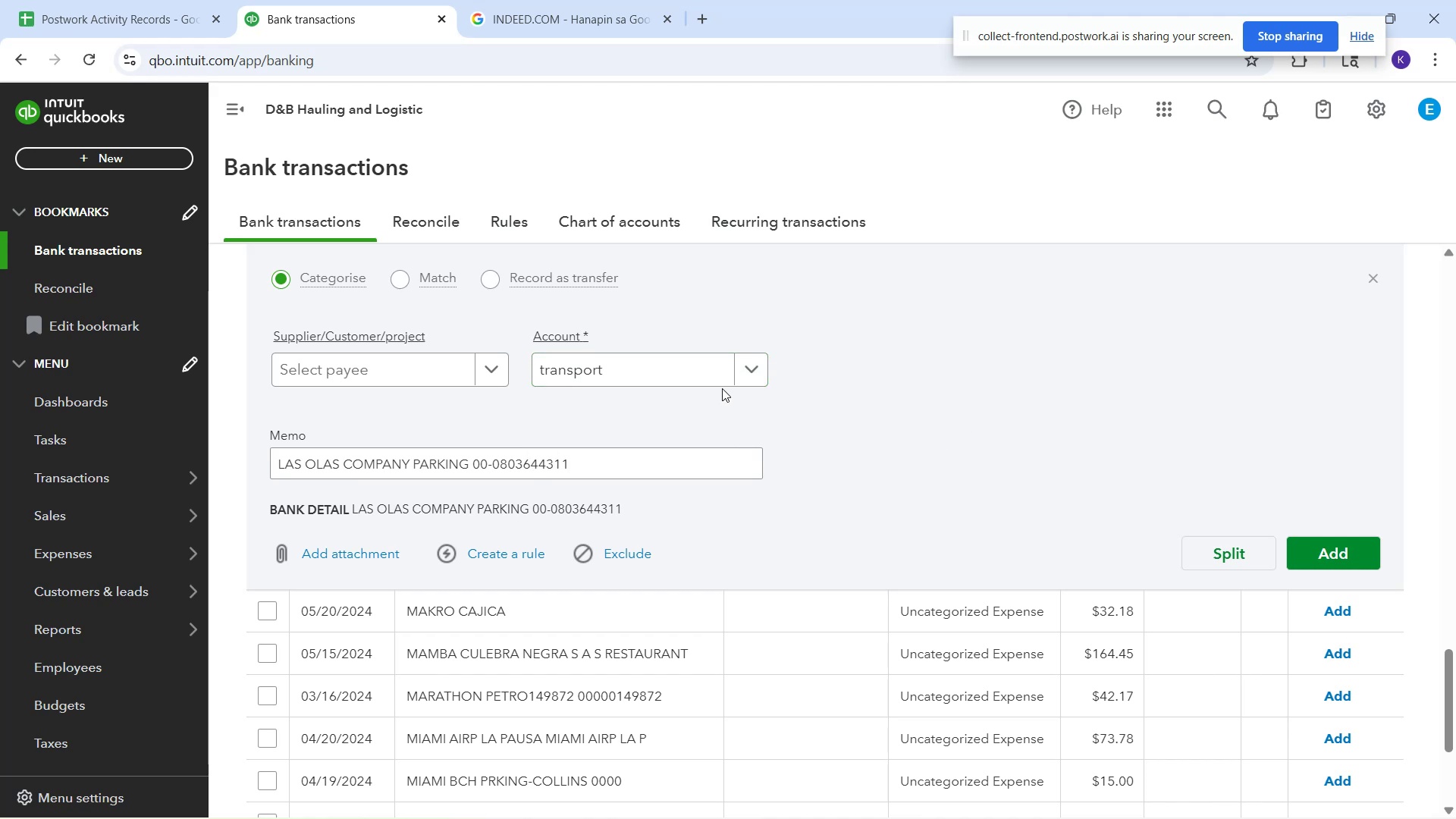 
left_click([690, 366])
 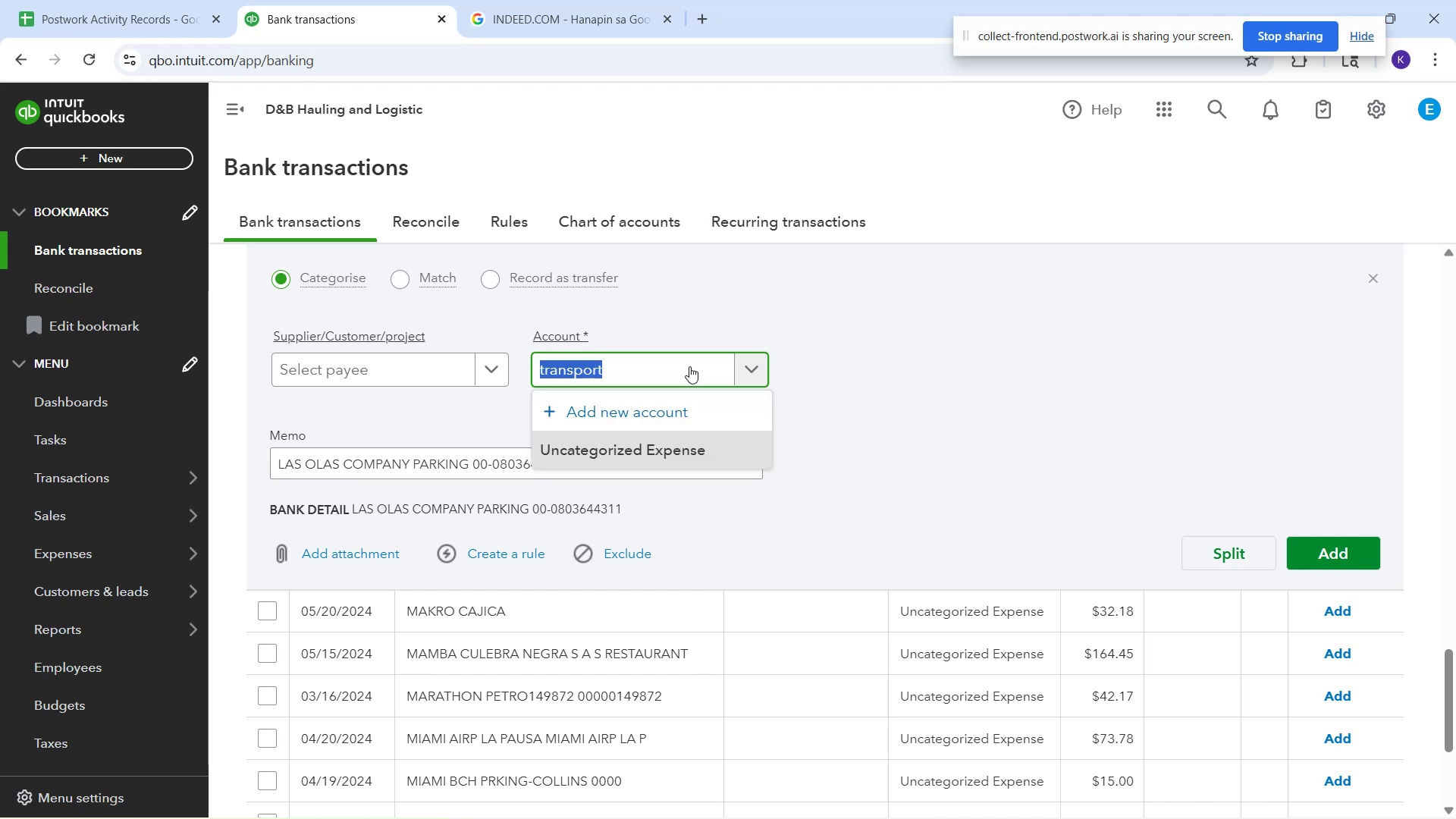 
key(Backspace)
key(Backspace)
type(transpo)
key(Backspace)
key(Backspace)
key(Backspace)
key(Backspace)
key(Backspace)
key(Backspace)
key(Backspace)
key(Backspace)
 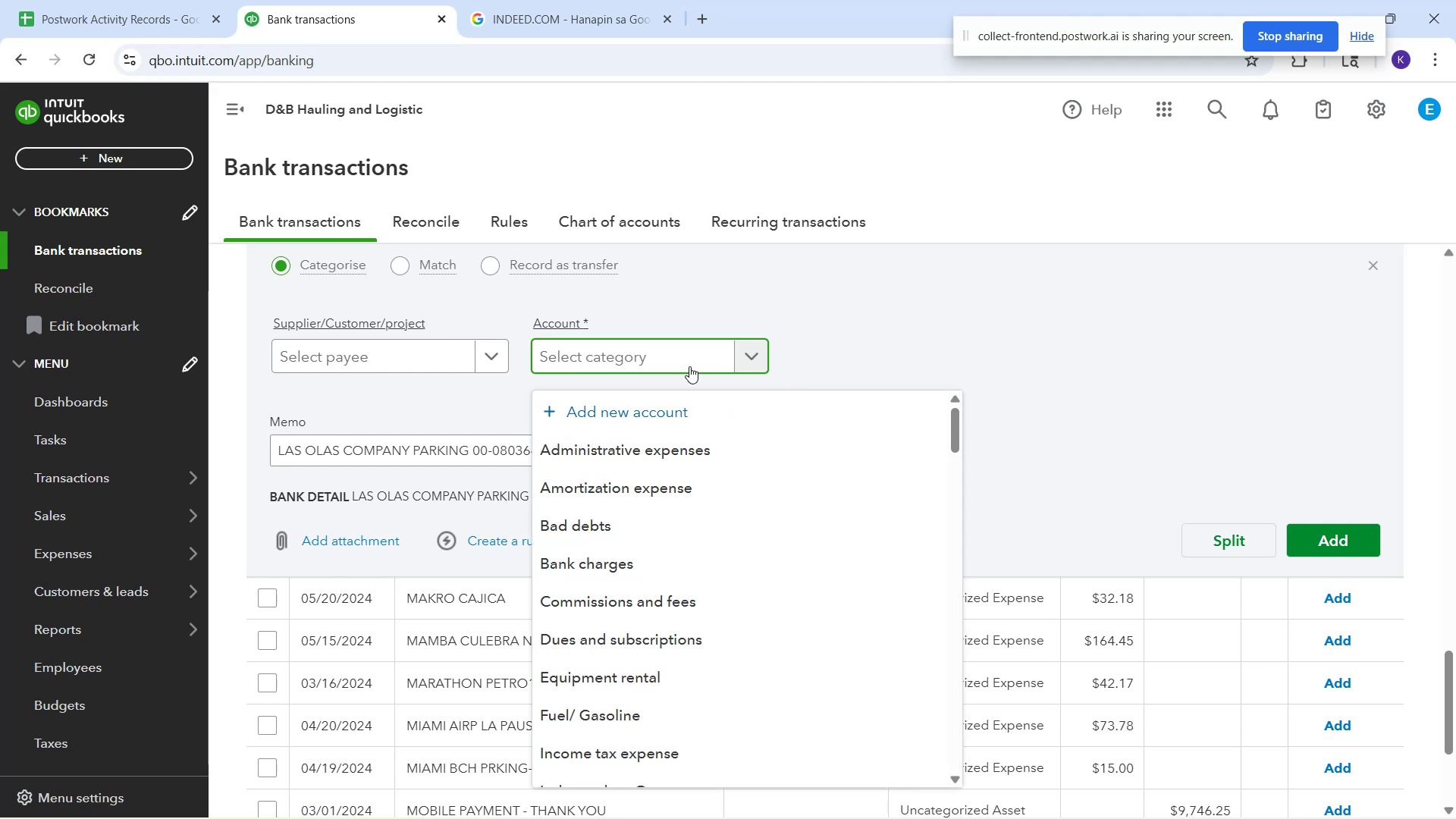 
hold_key(key=F, duration=0.37)
 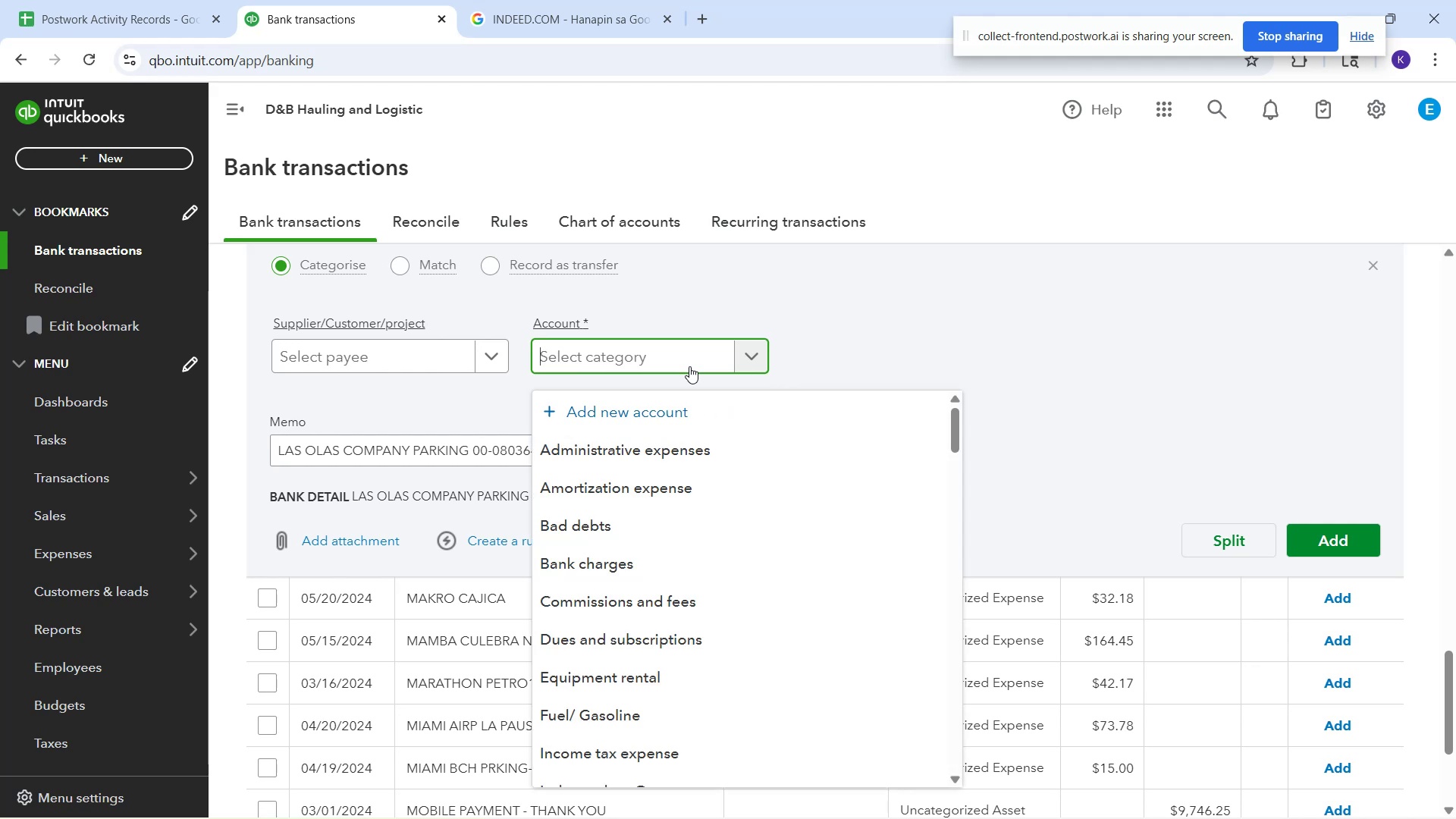 
left_click([946, 334])
 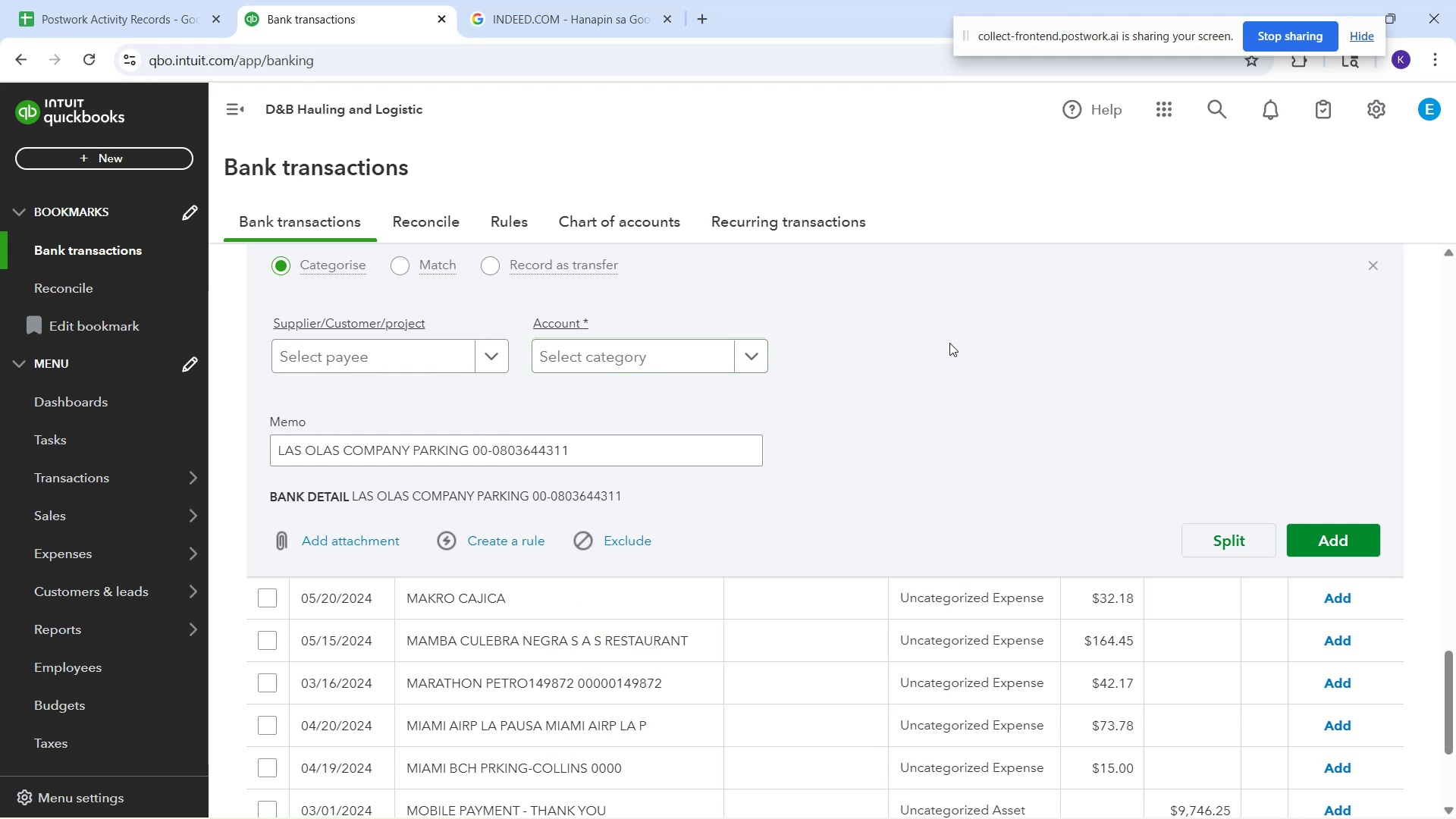 
scroll: coordinate [714, 354], scroll_direction: up, amount: 26.0
 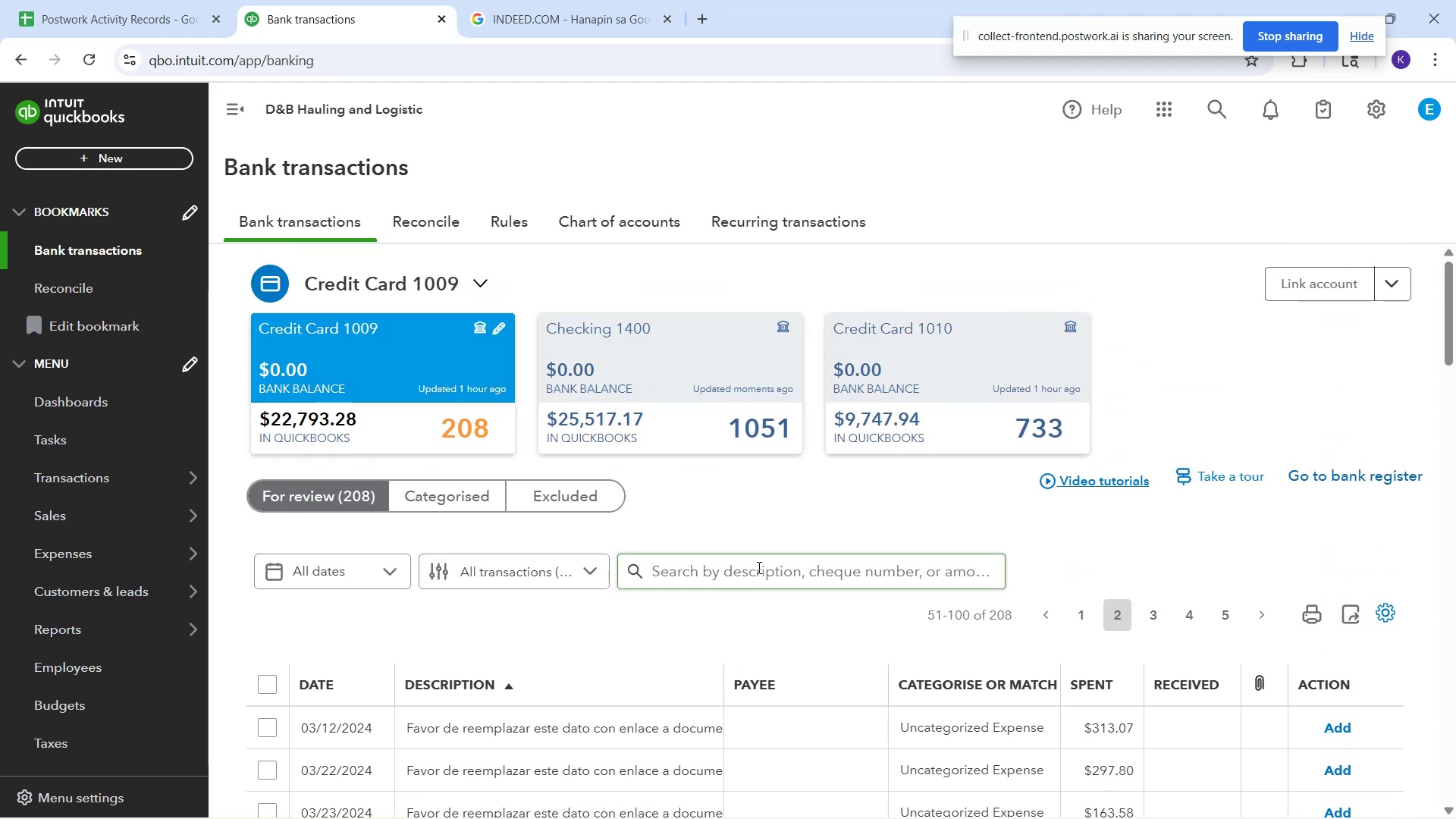 
left_click([758, 566])
 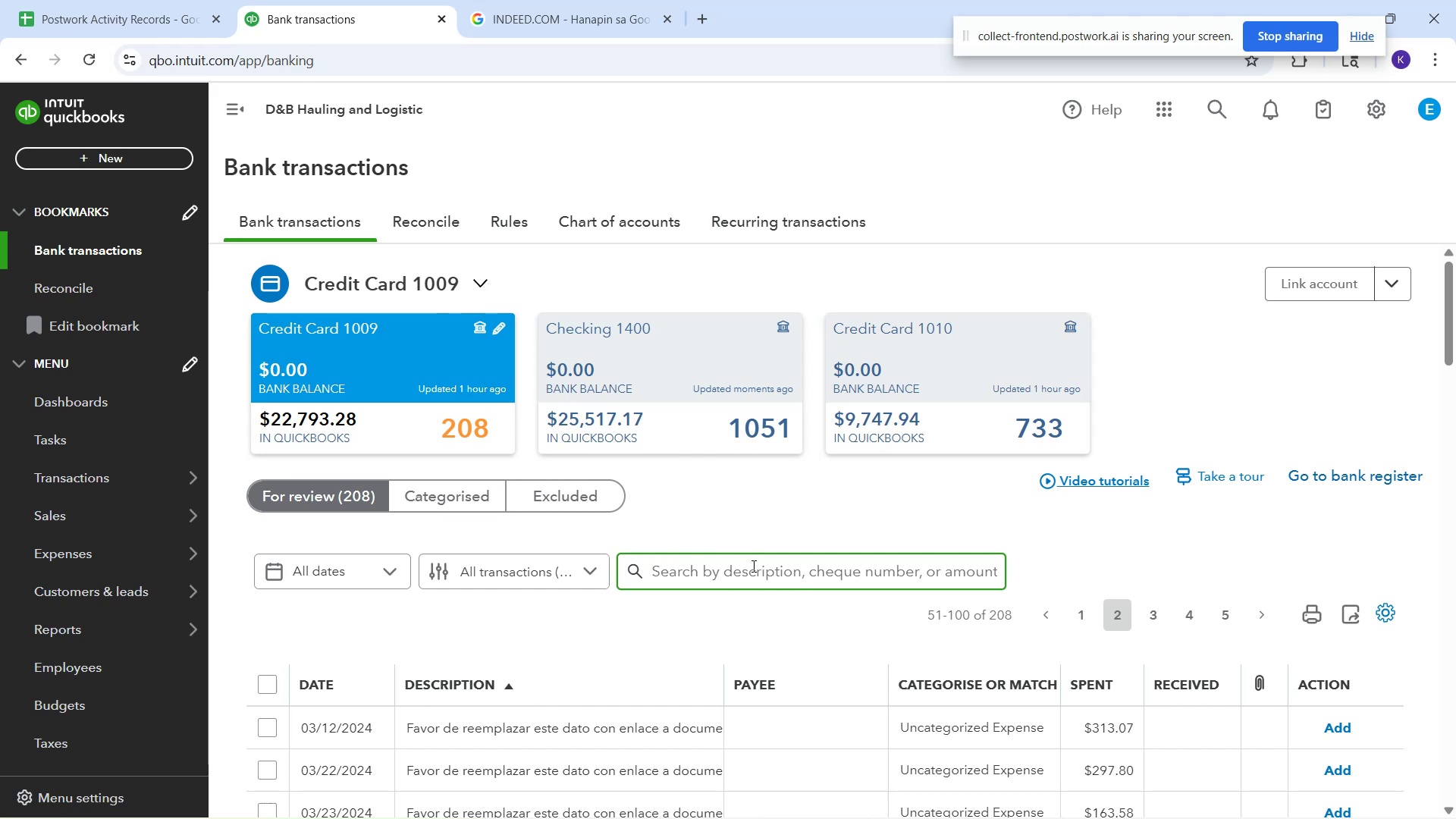 
type(trans)
key(Backspace)
key(Backspace)
key(Backspace)
key(Backspace)
key(Backspace)
key(Backspace)
type(parking)
 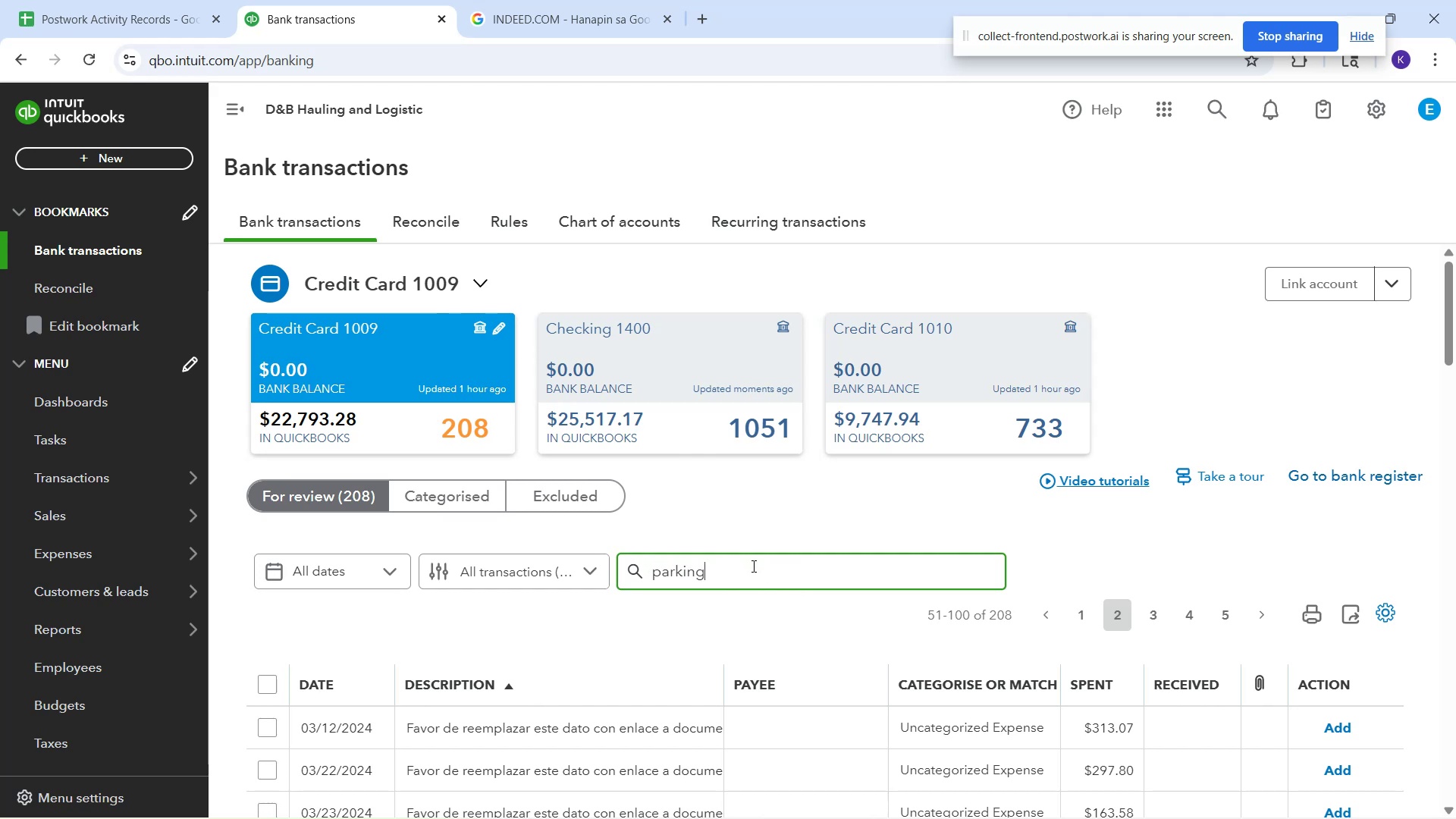 
key(Enter)
 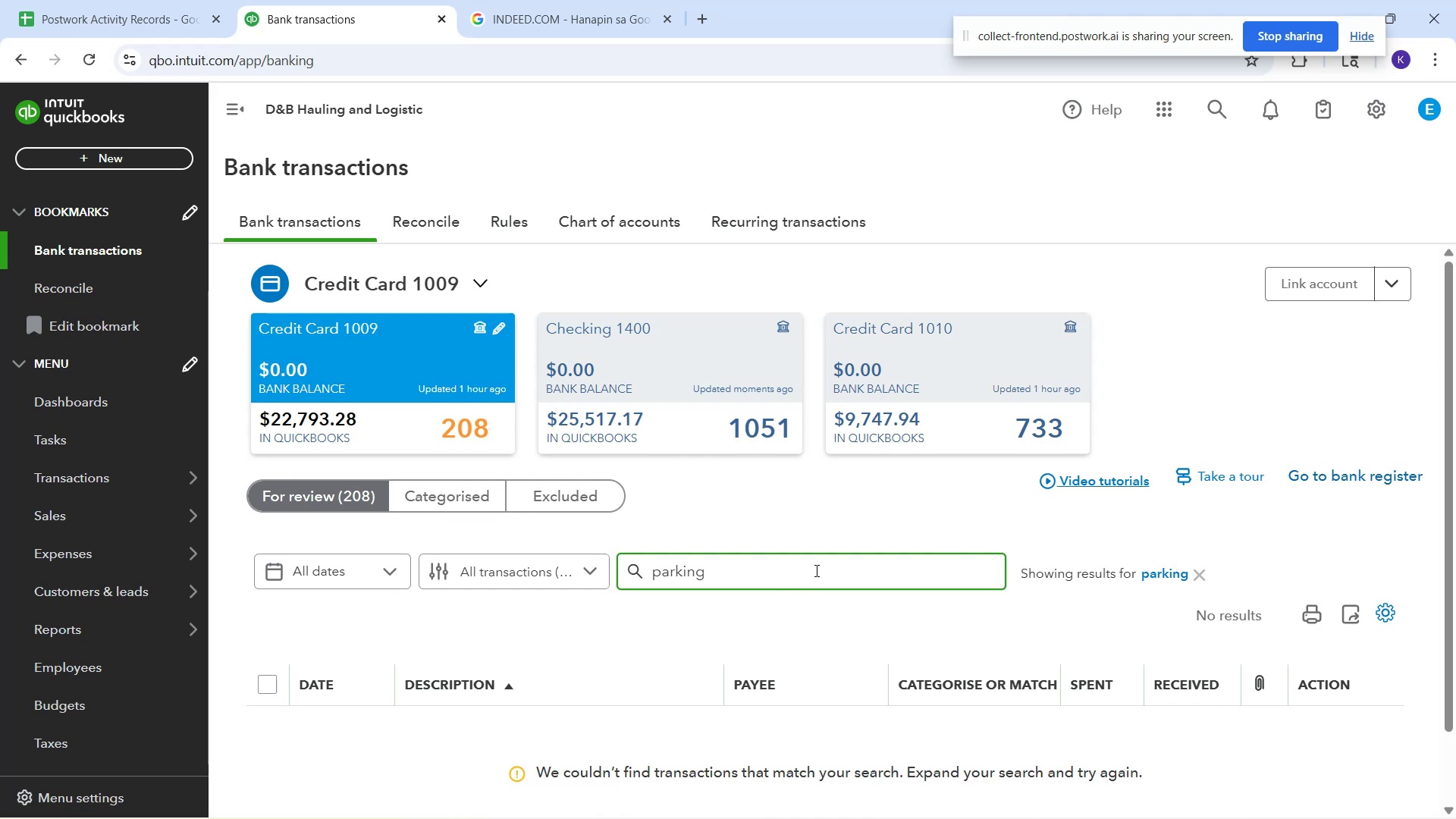 
scroll: coordinate [557, 670], scroll_direction: down, amount: 6.0
 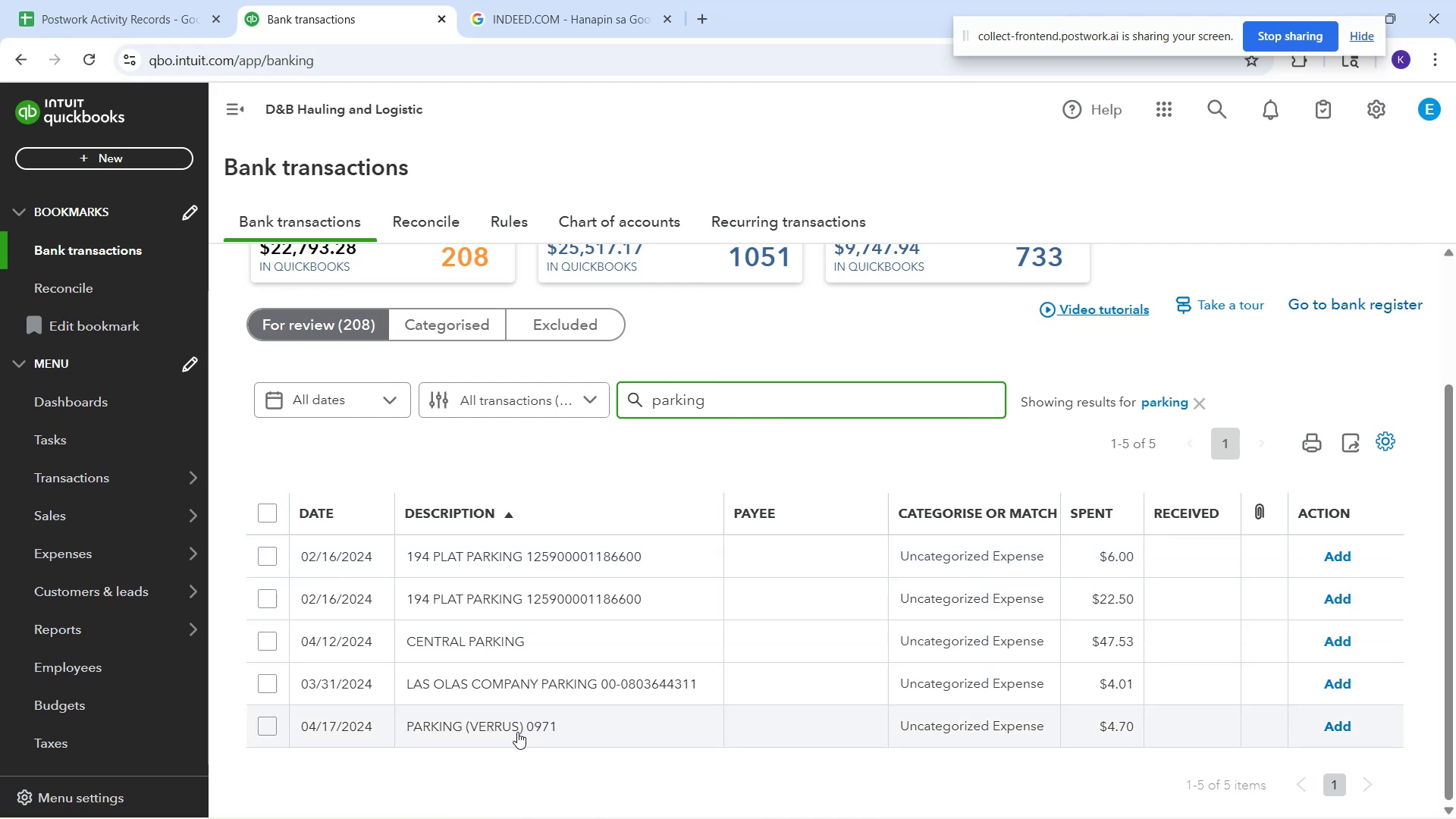 
wait(14.34)
 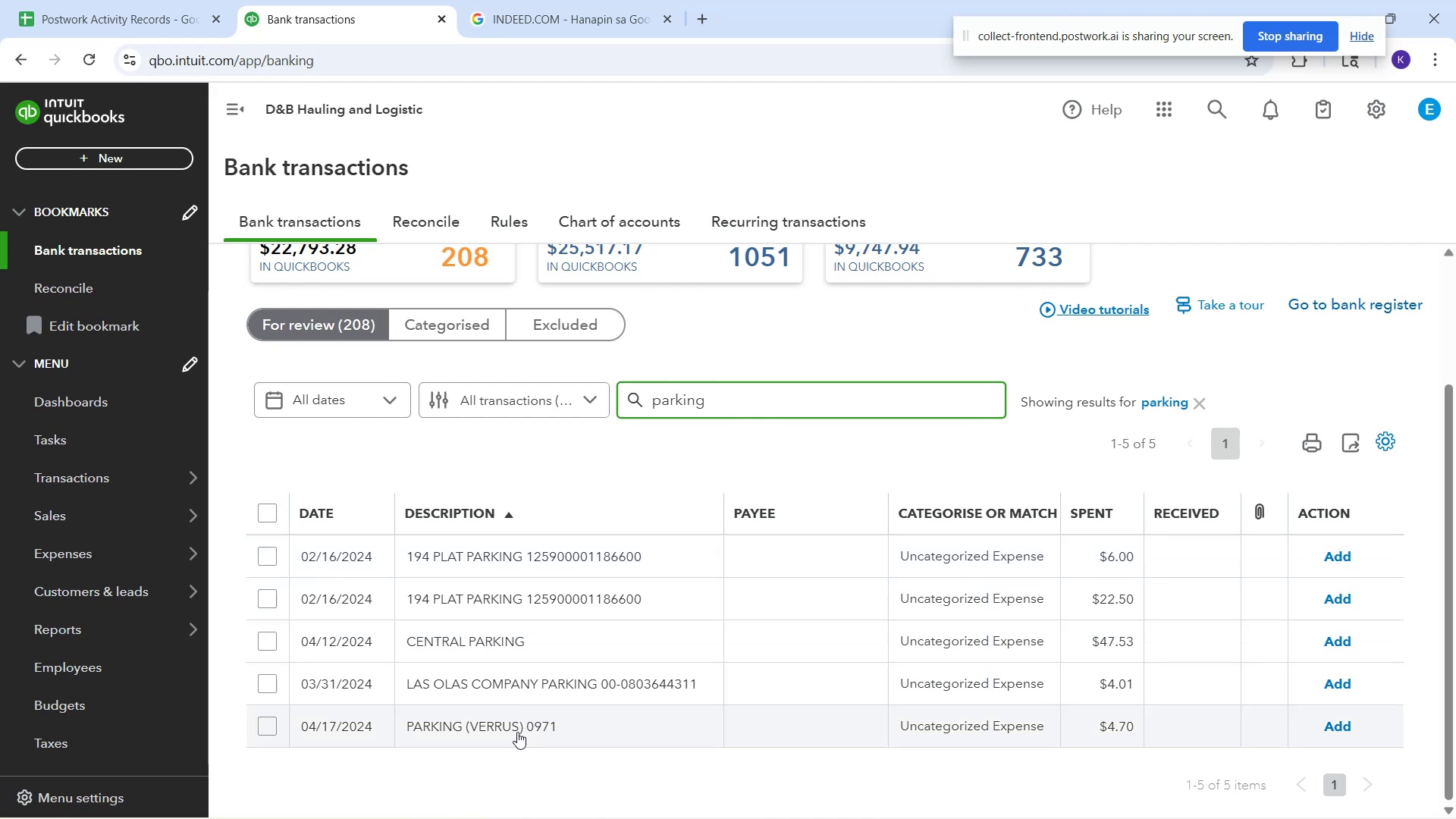 
left_click([509, 569])
 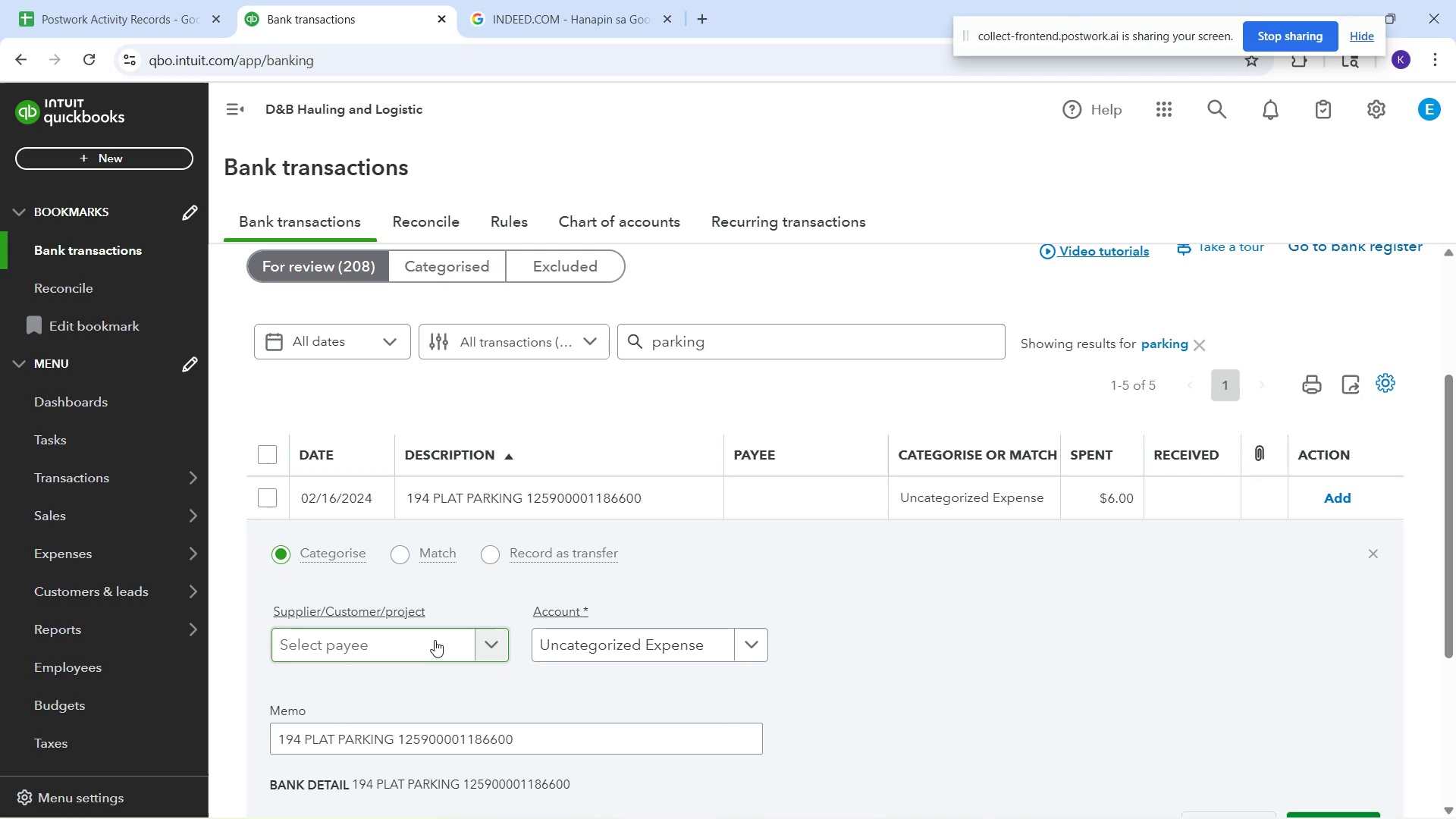 
left_click([435, 643])
 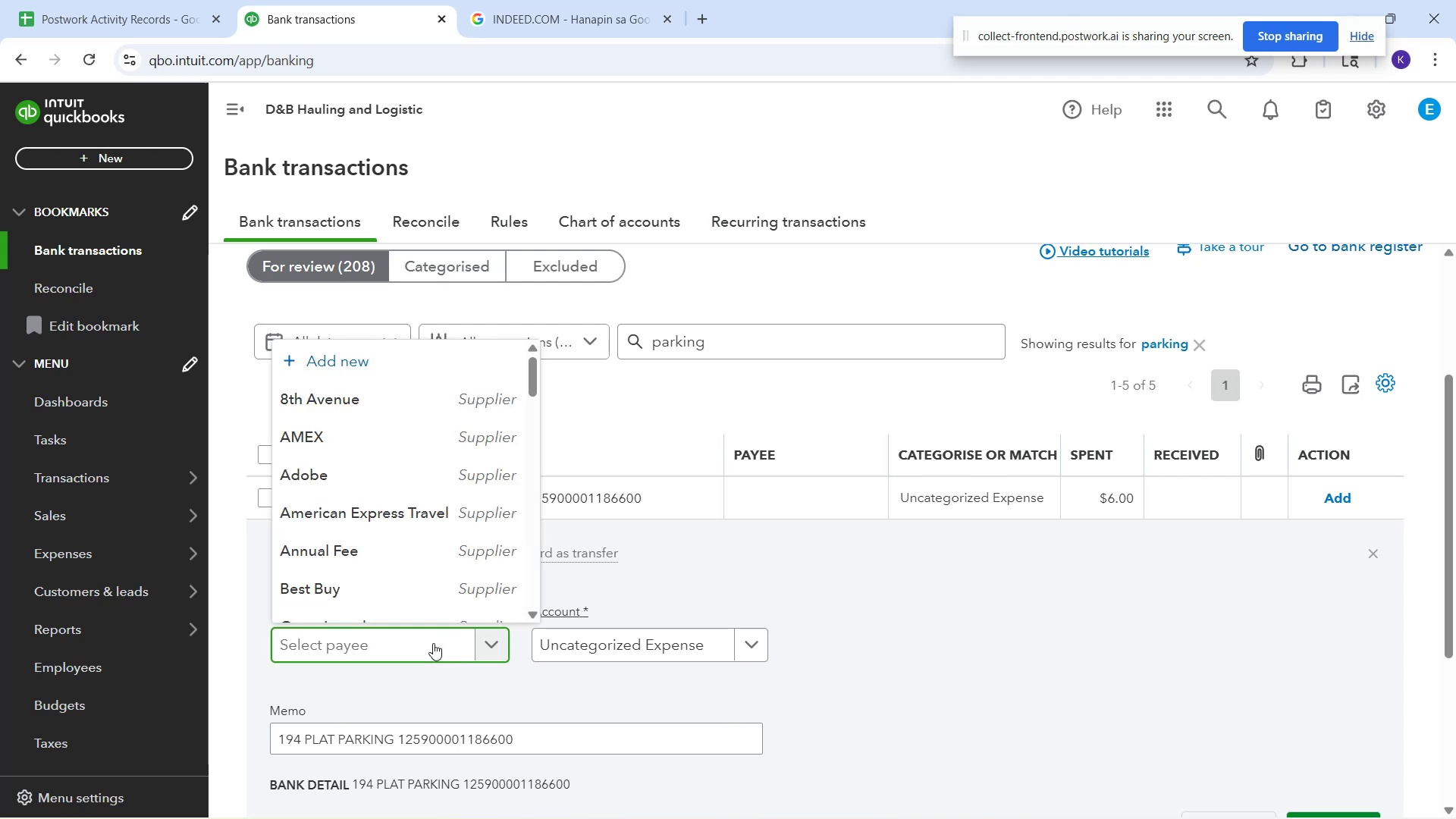 
type(Plat Parking )
key(Backspace)
 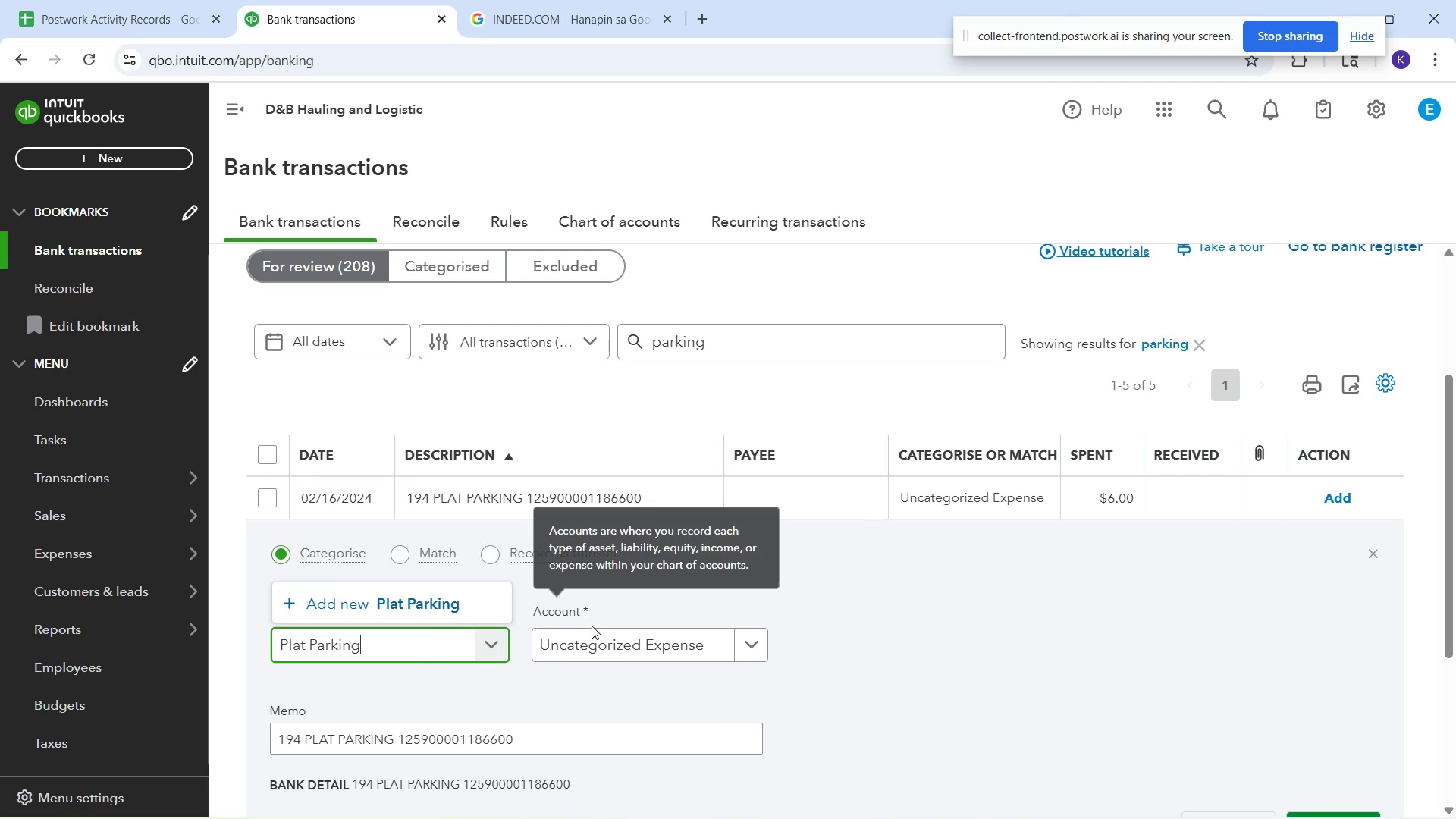 
double_click([592, 632])
 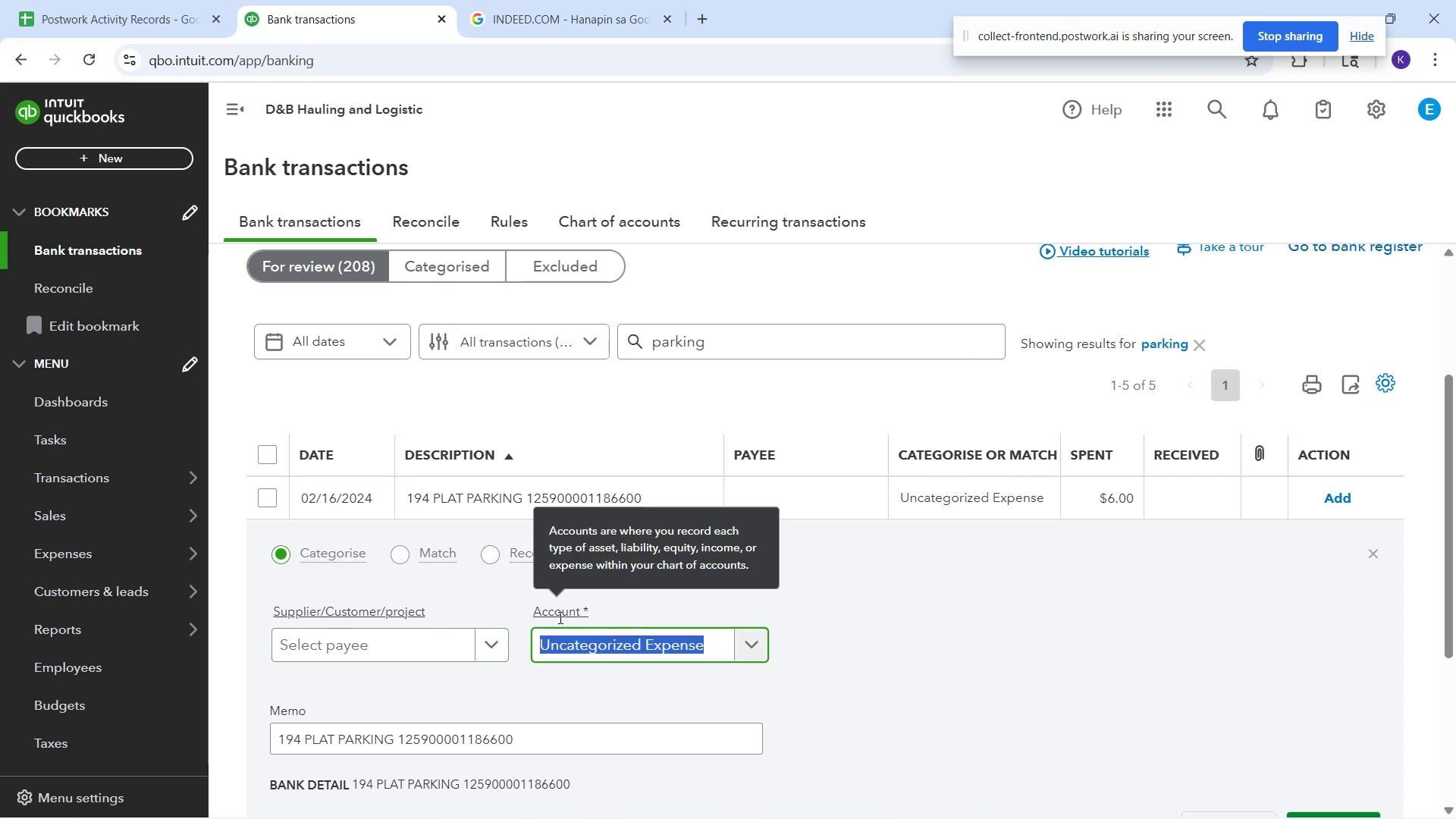 
type(tra)
 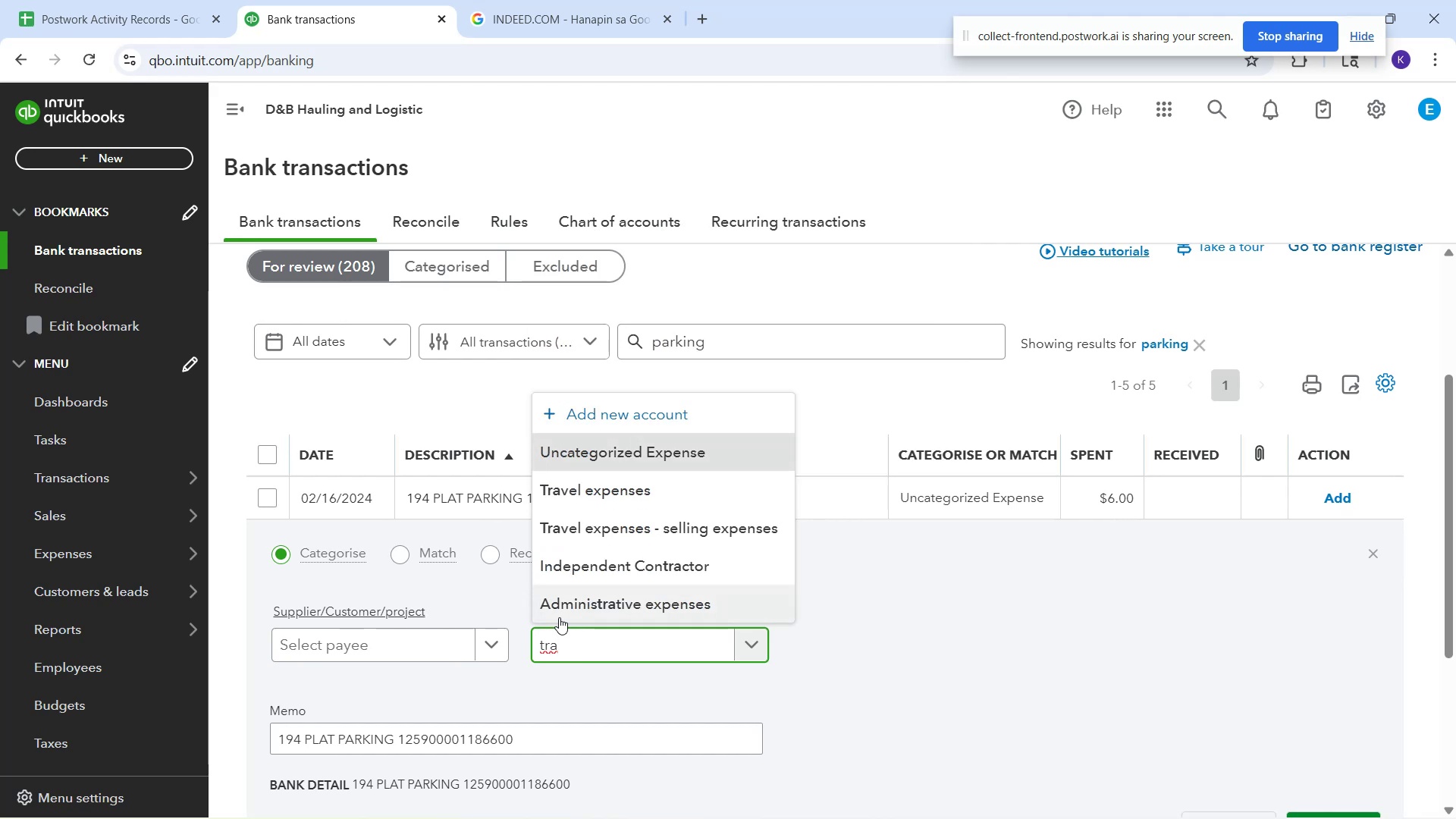 
wait(6.62)
 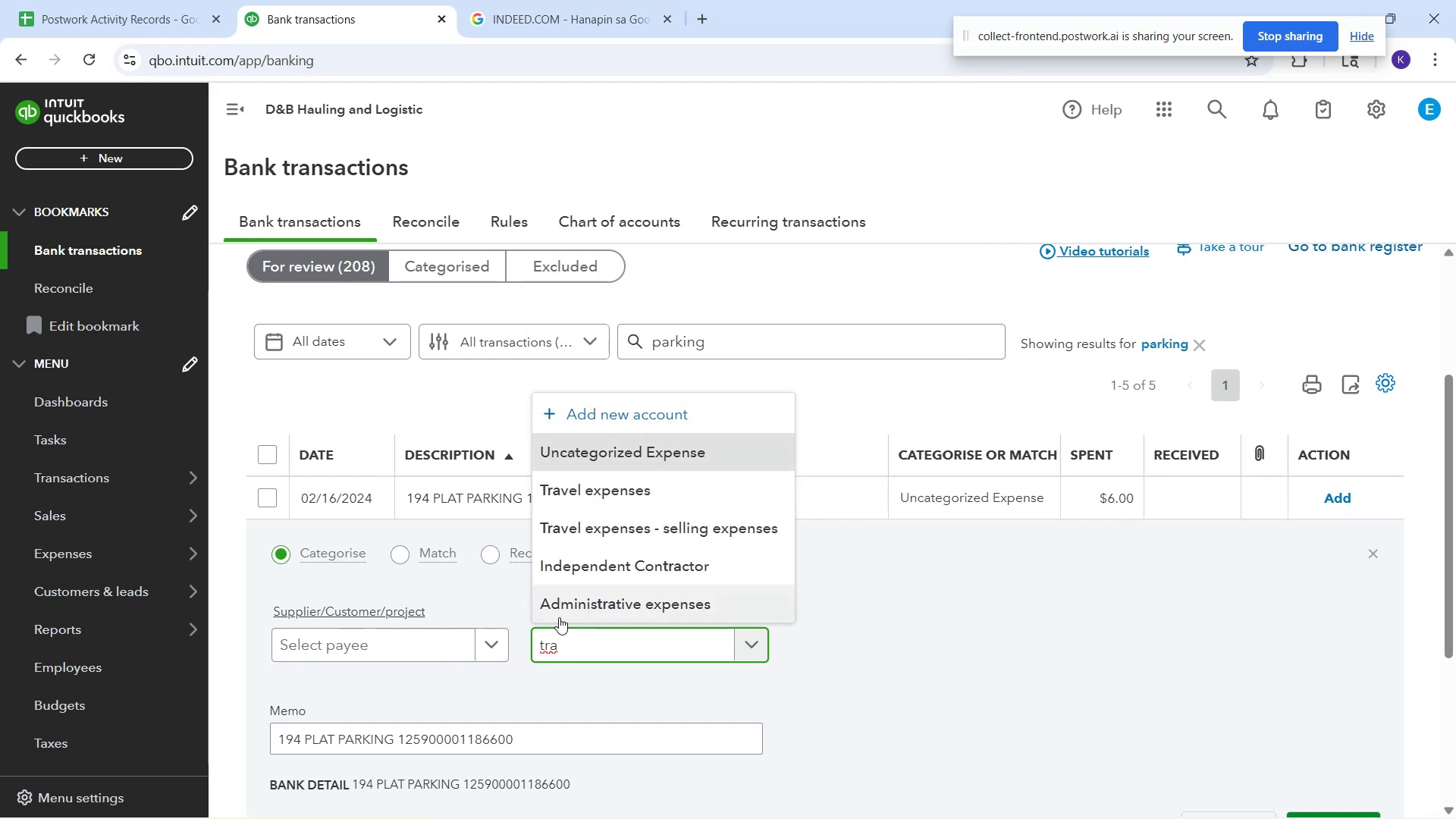 
type(ns)
 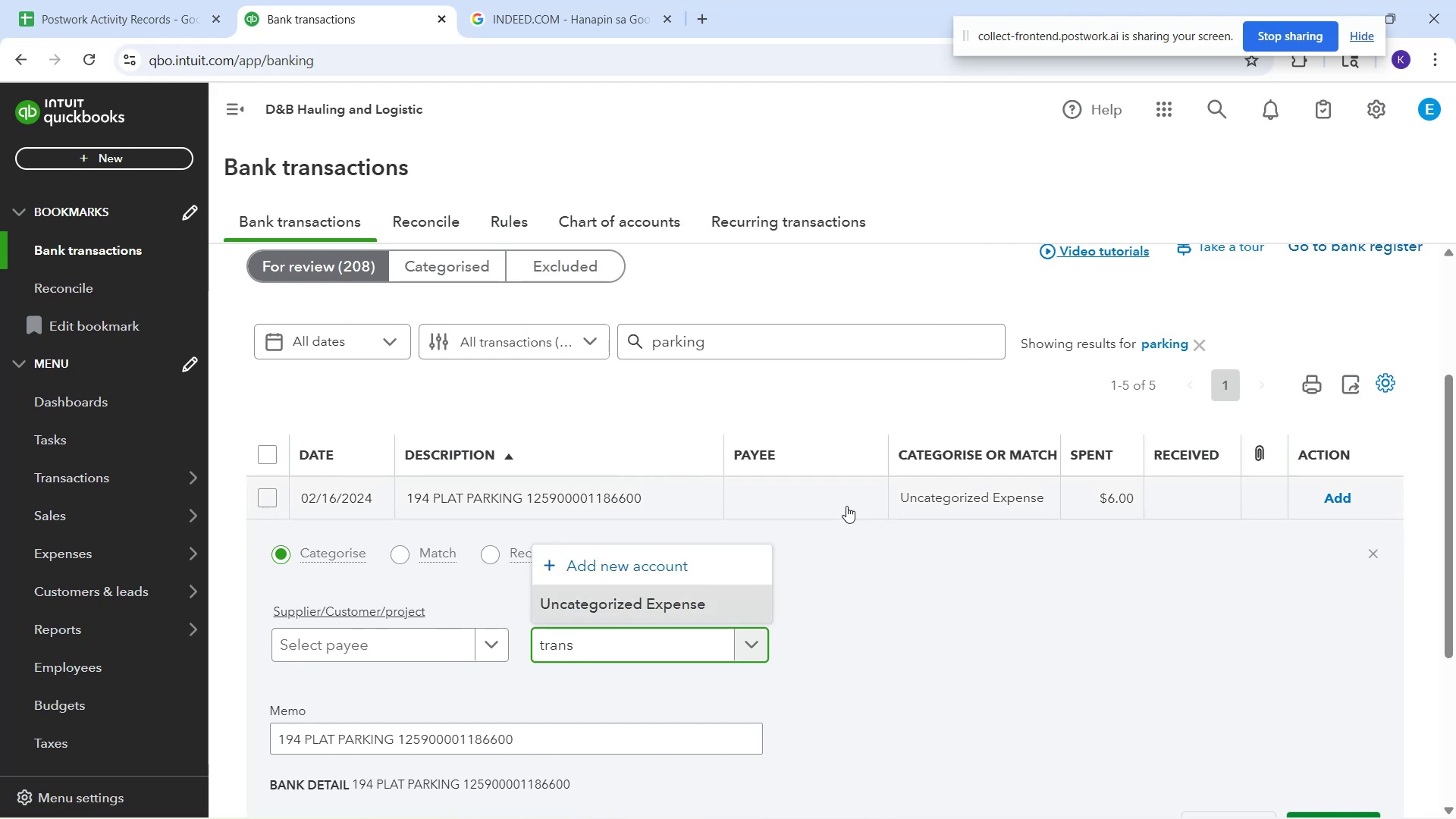 
left_click([711, 391])
 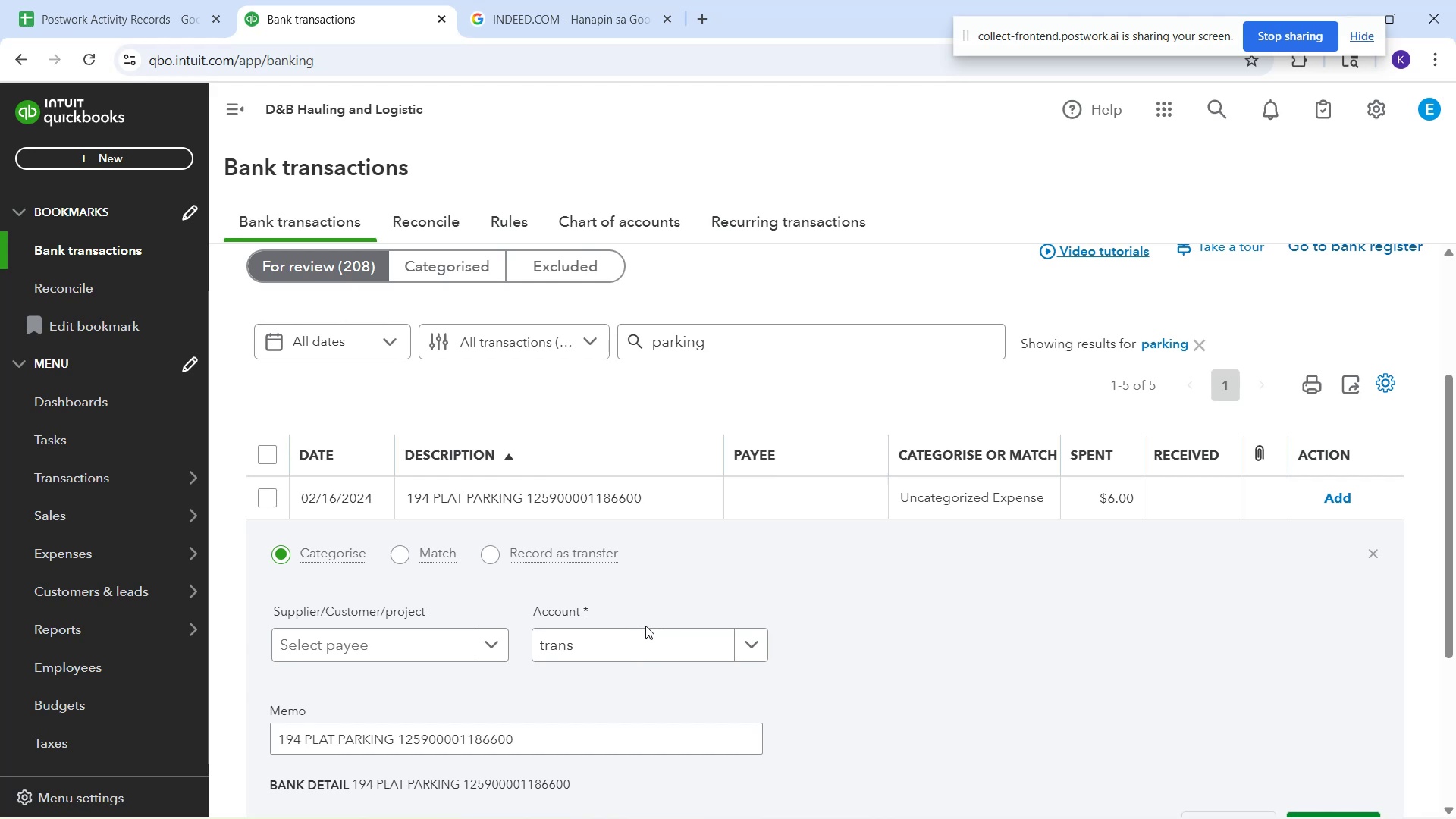 
wait(47.65)
 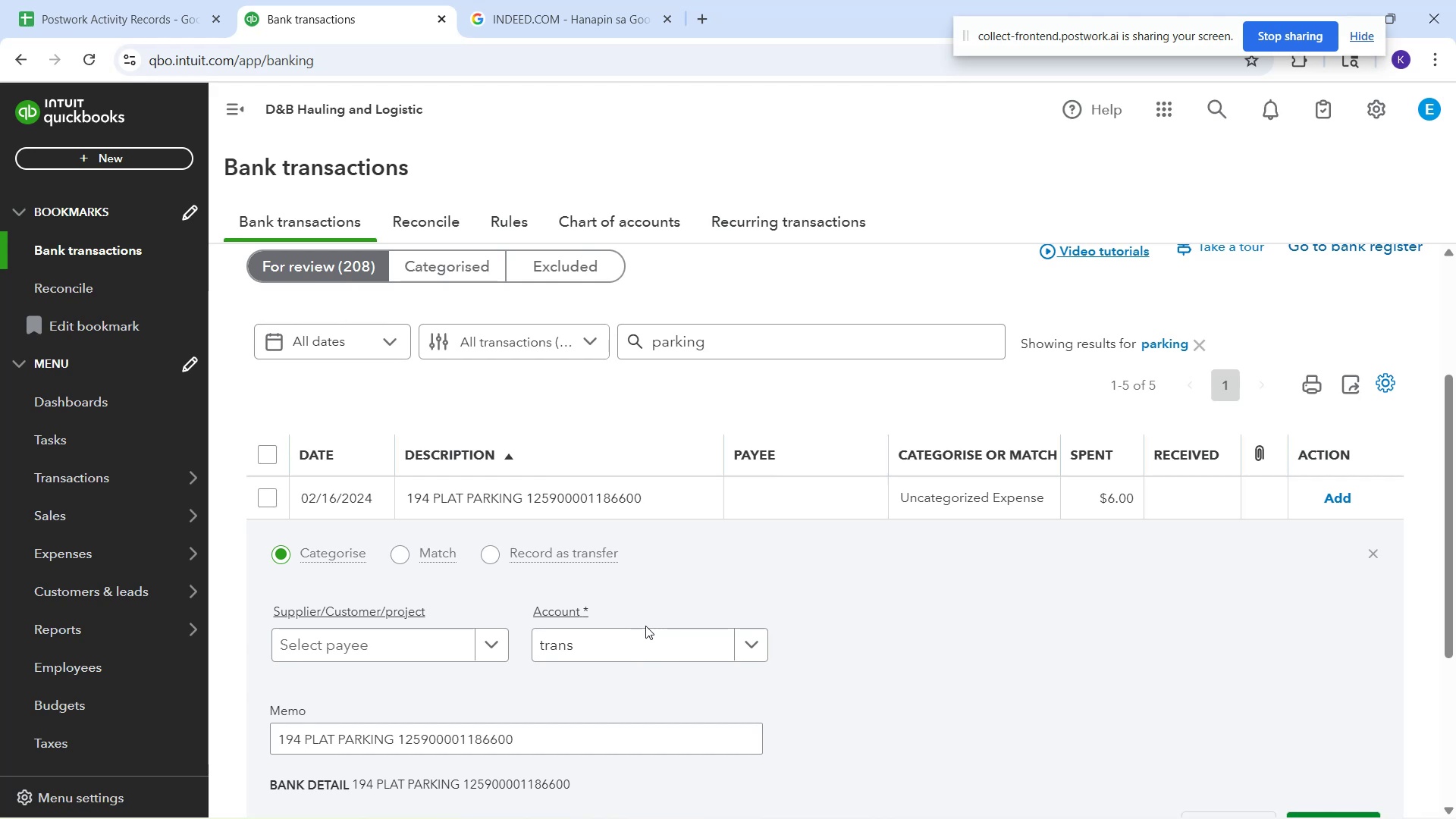 
type(tra)
 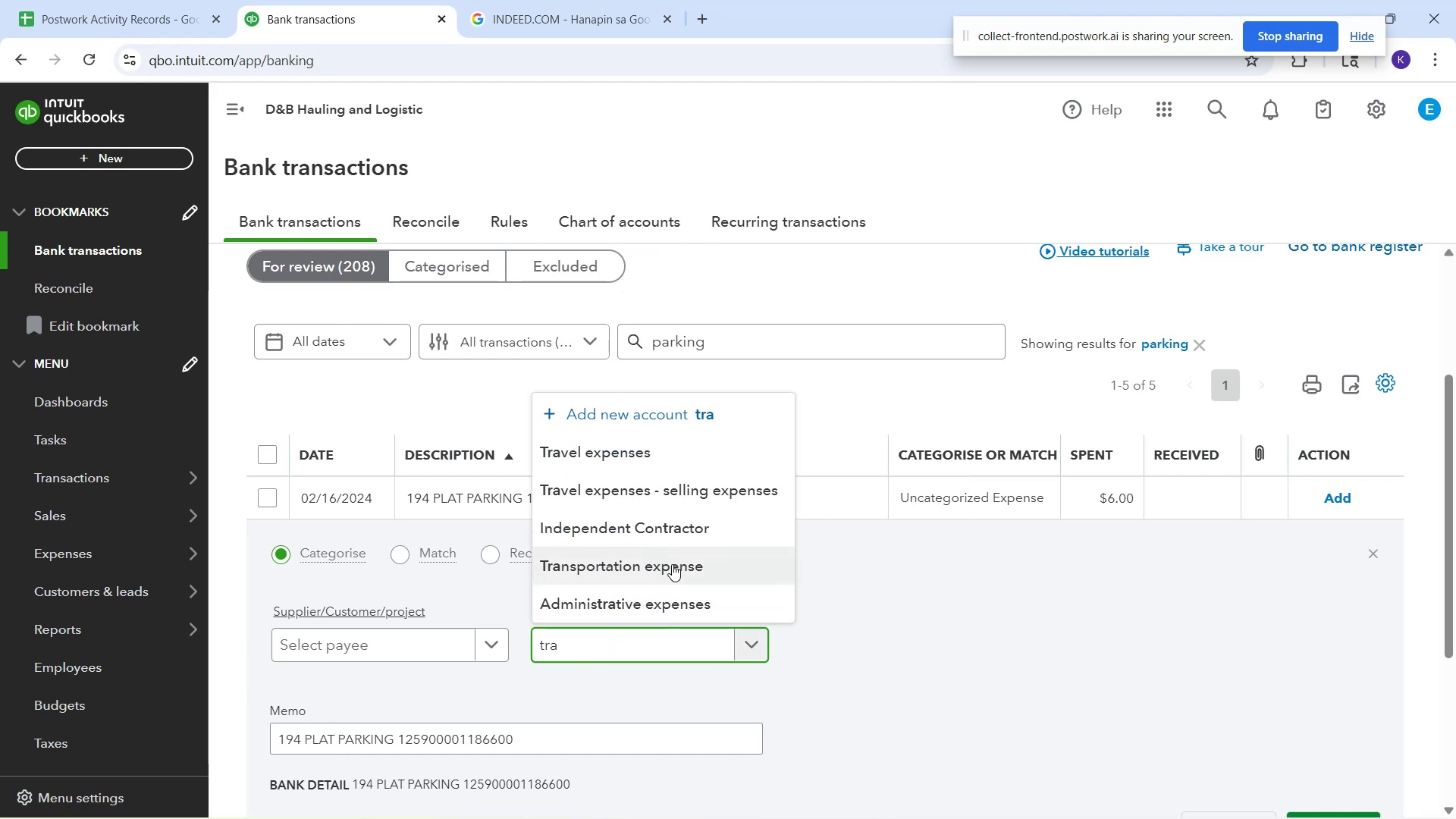 
left_click([672, 564])
 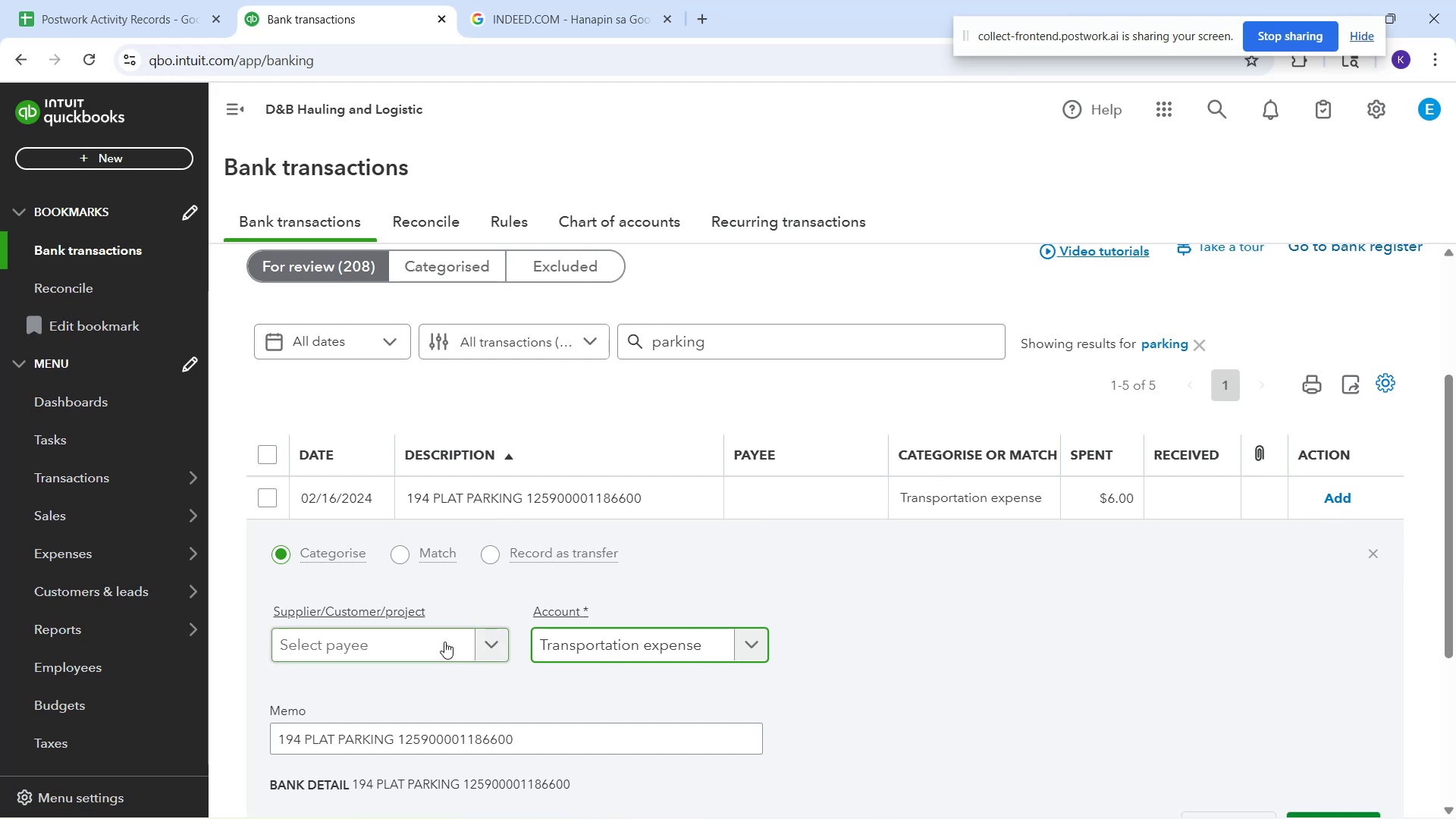 
left_click([444, 642])
 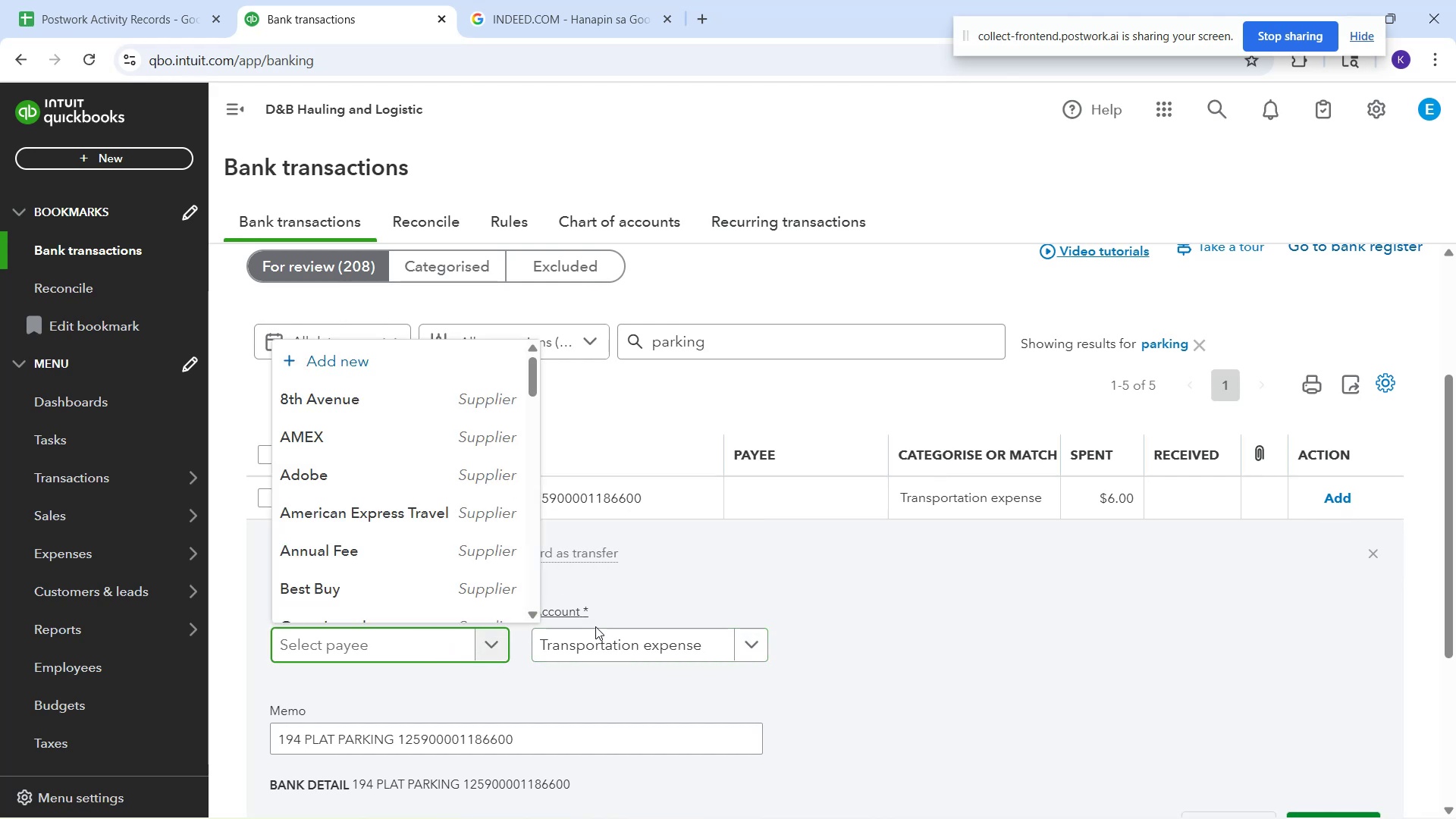 
type(Plat Parking)
 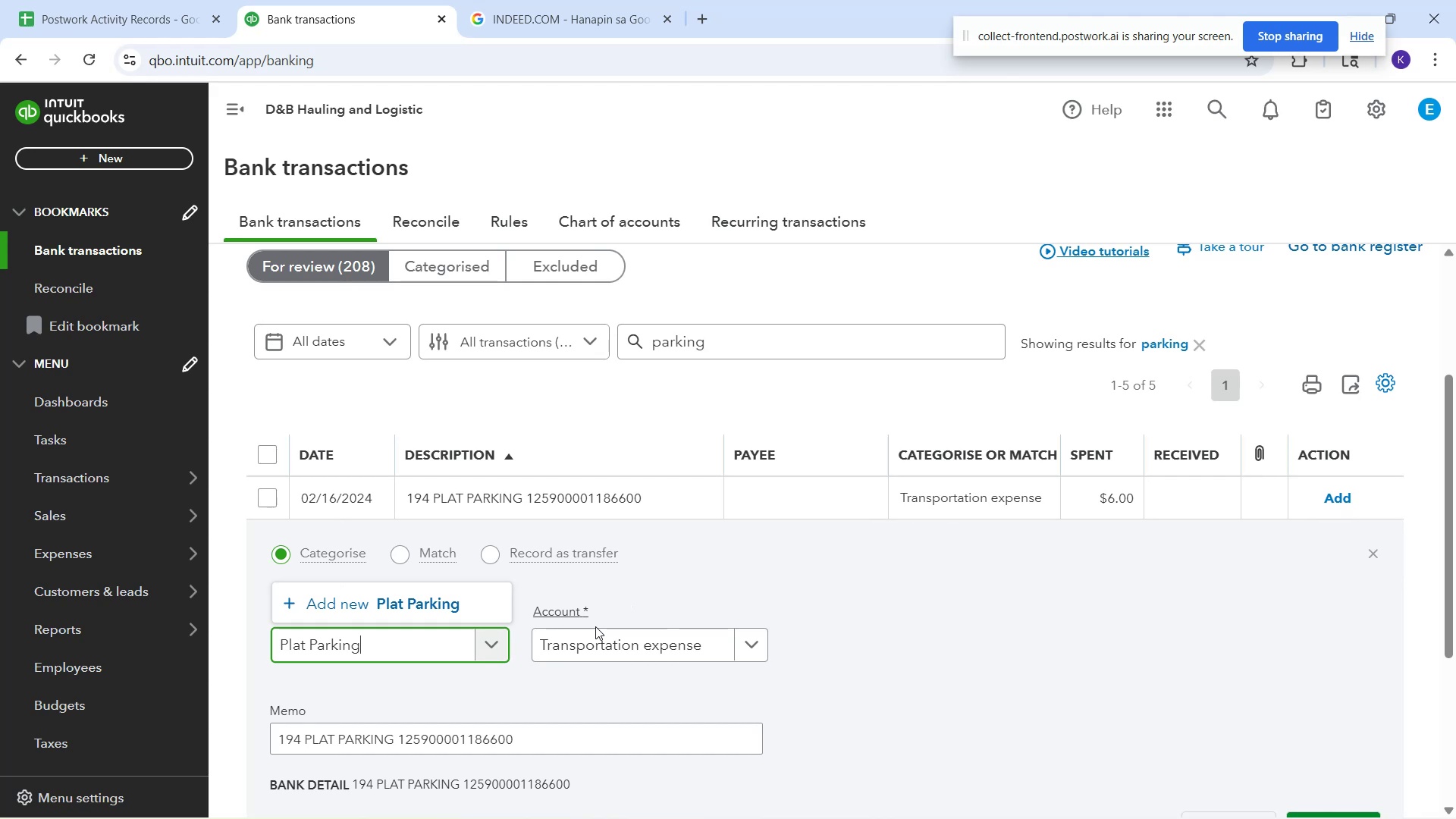 
left_click([431, 609])
 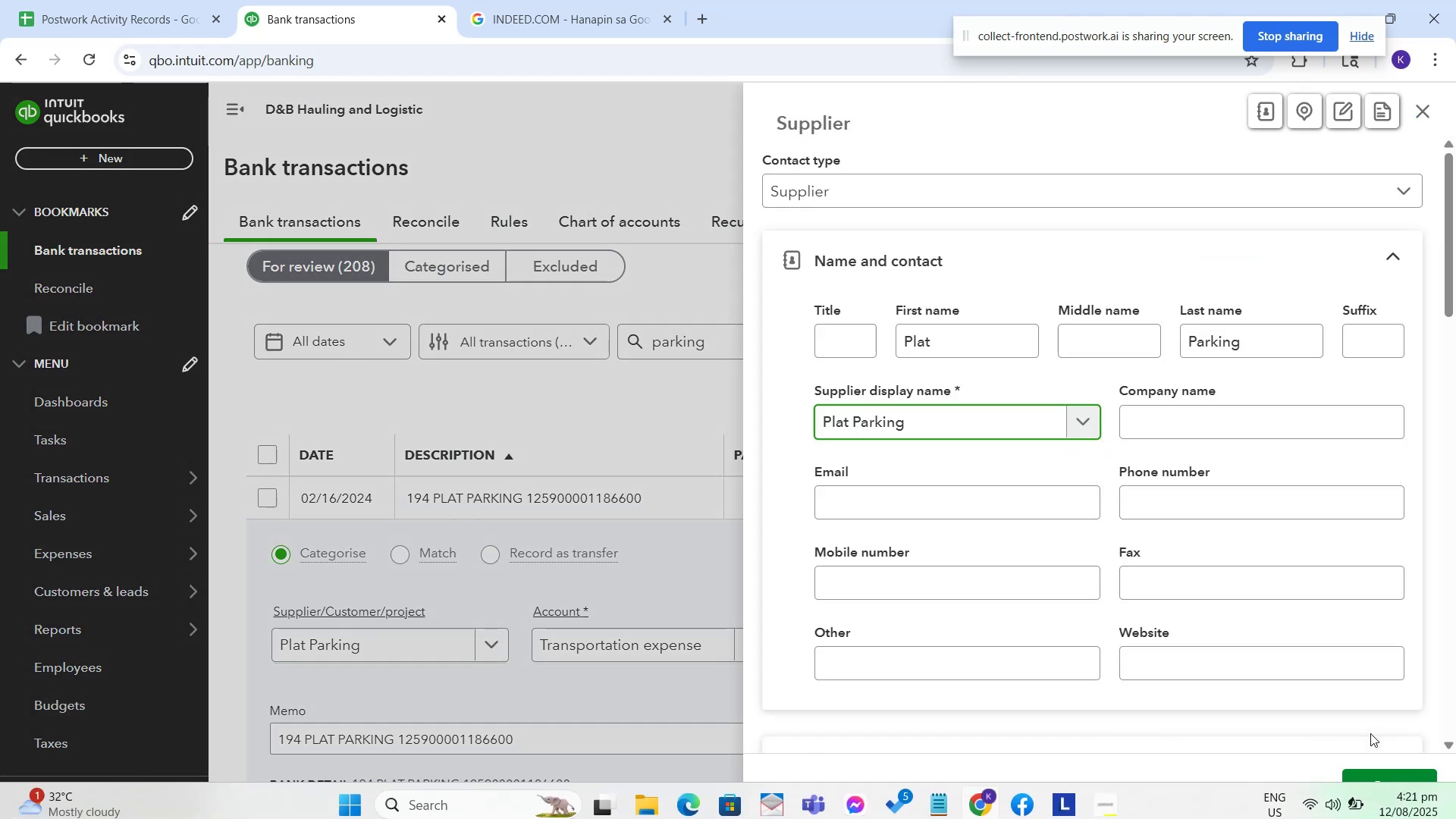 
left_click([1372, 795])
 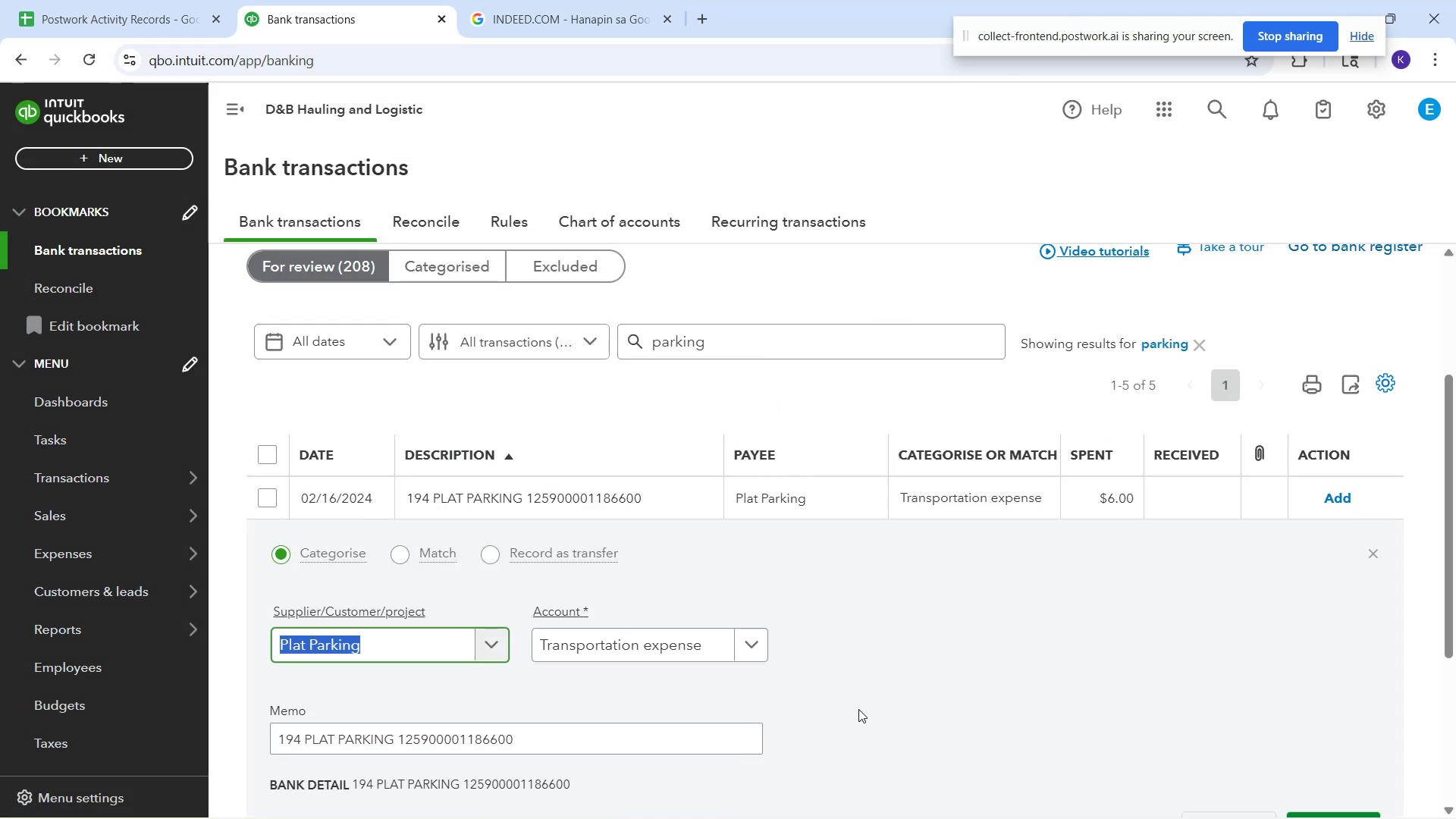 
scroll: coordinate [922, 685], scroll_direction: down, amount: 1.0
 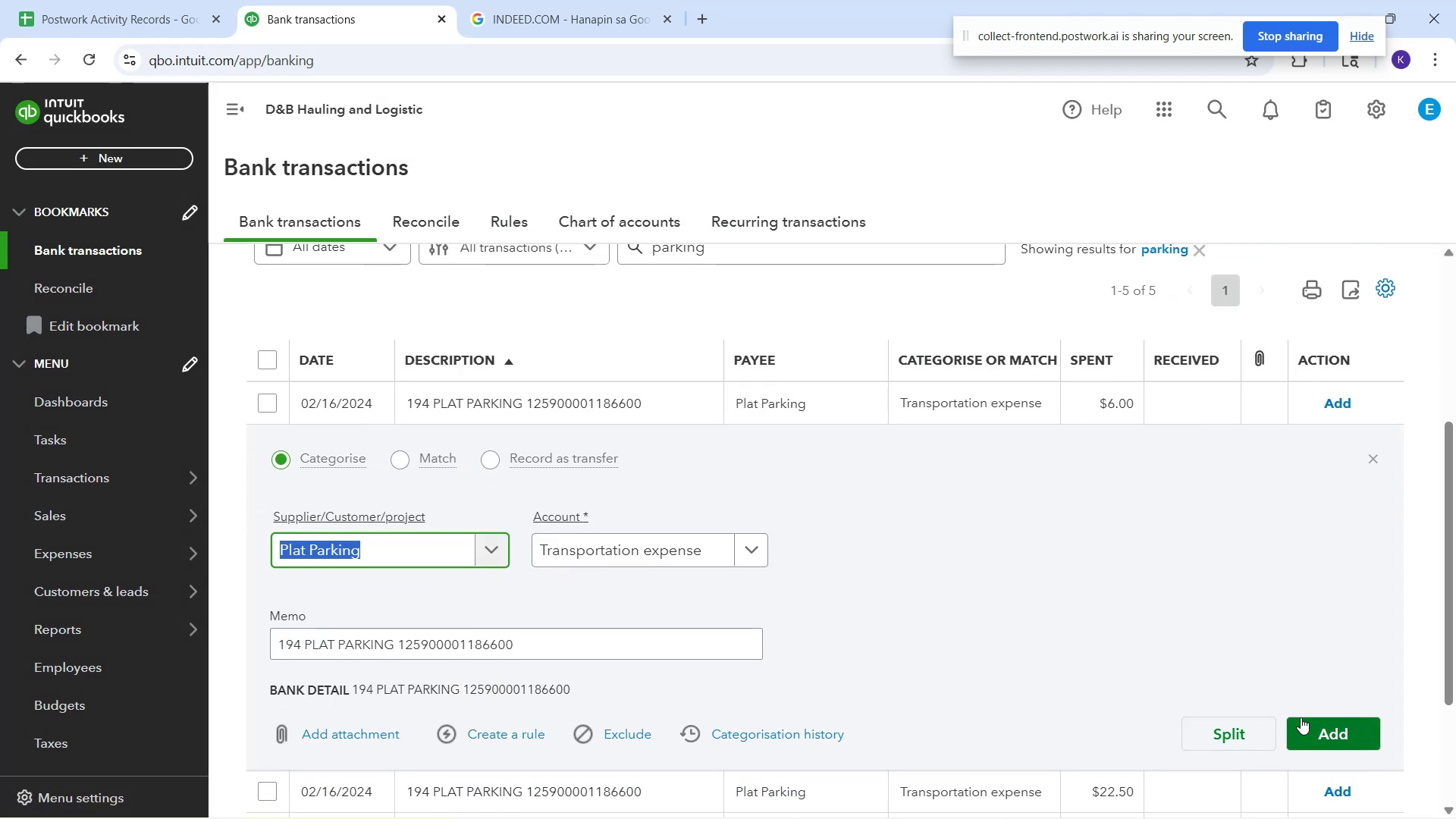 
left_click([1317, 730])
 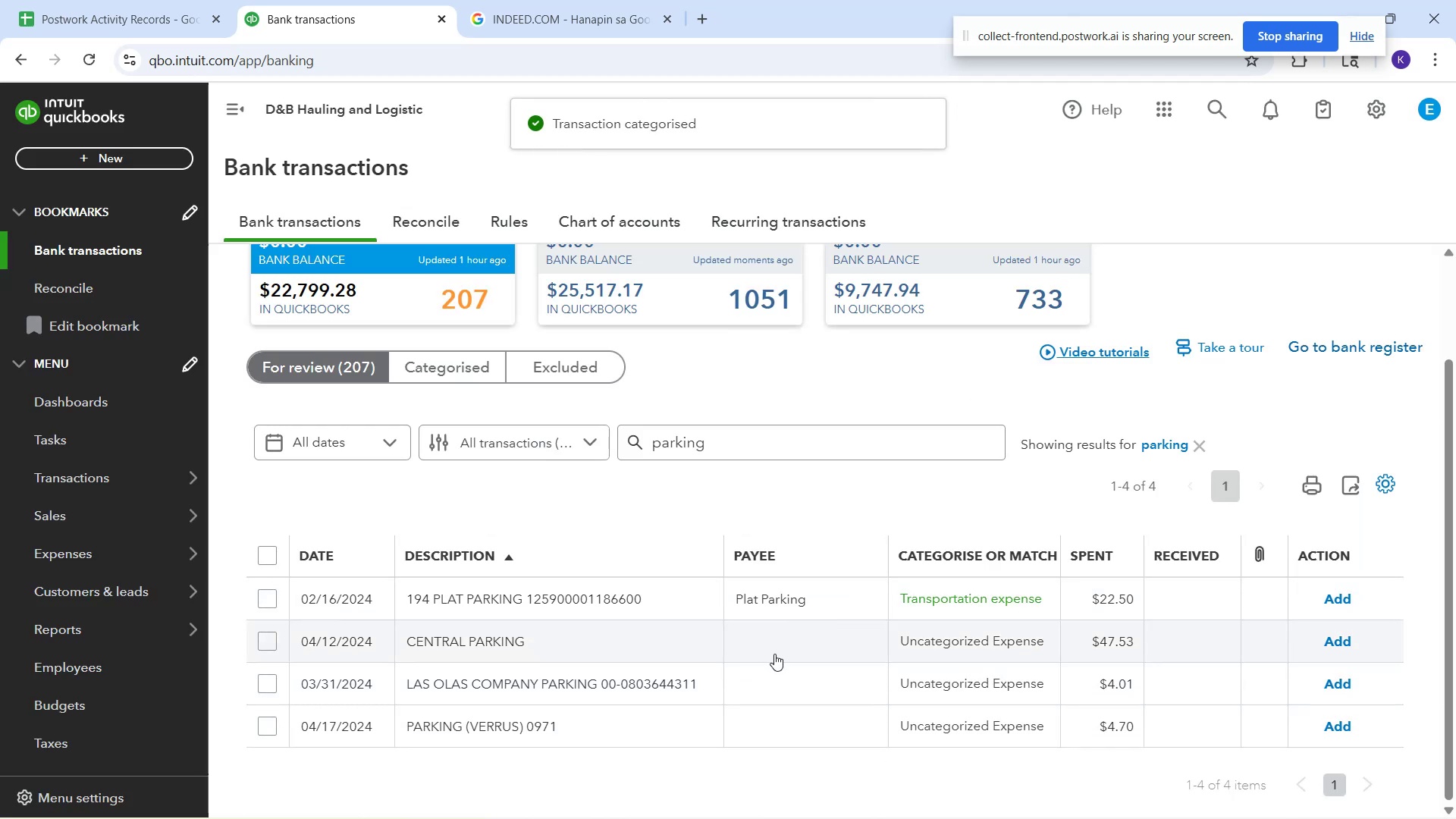 
wait(6.24)
 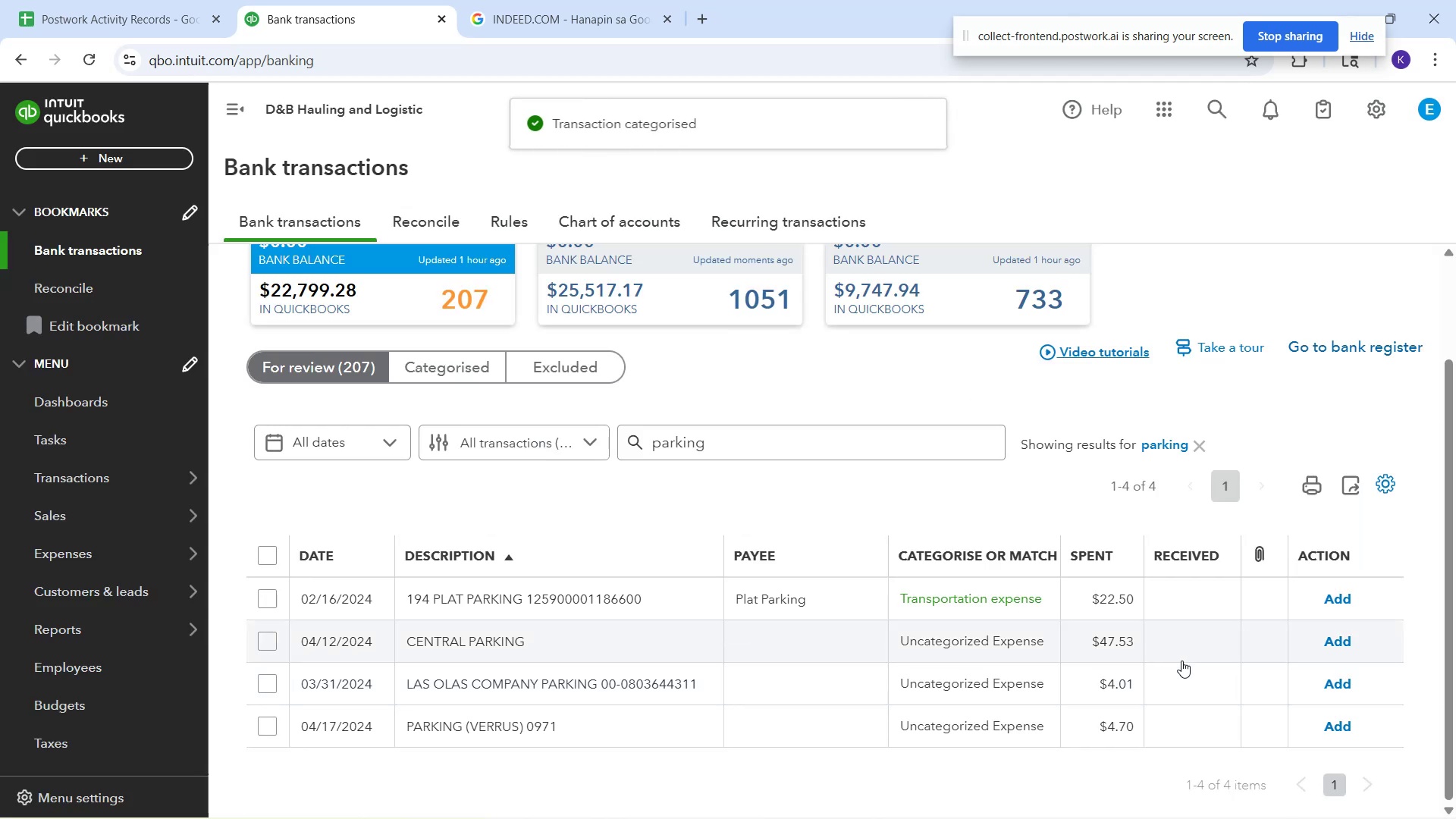 
left_click([755, 646])
 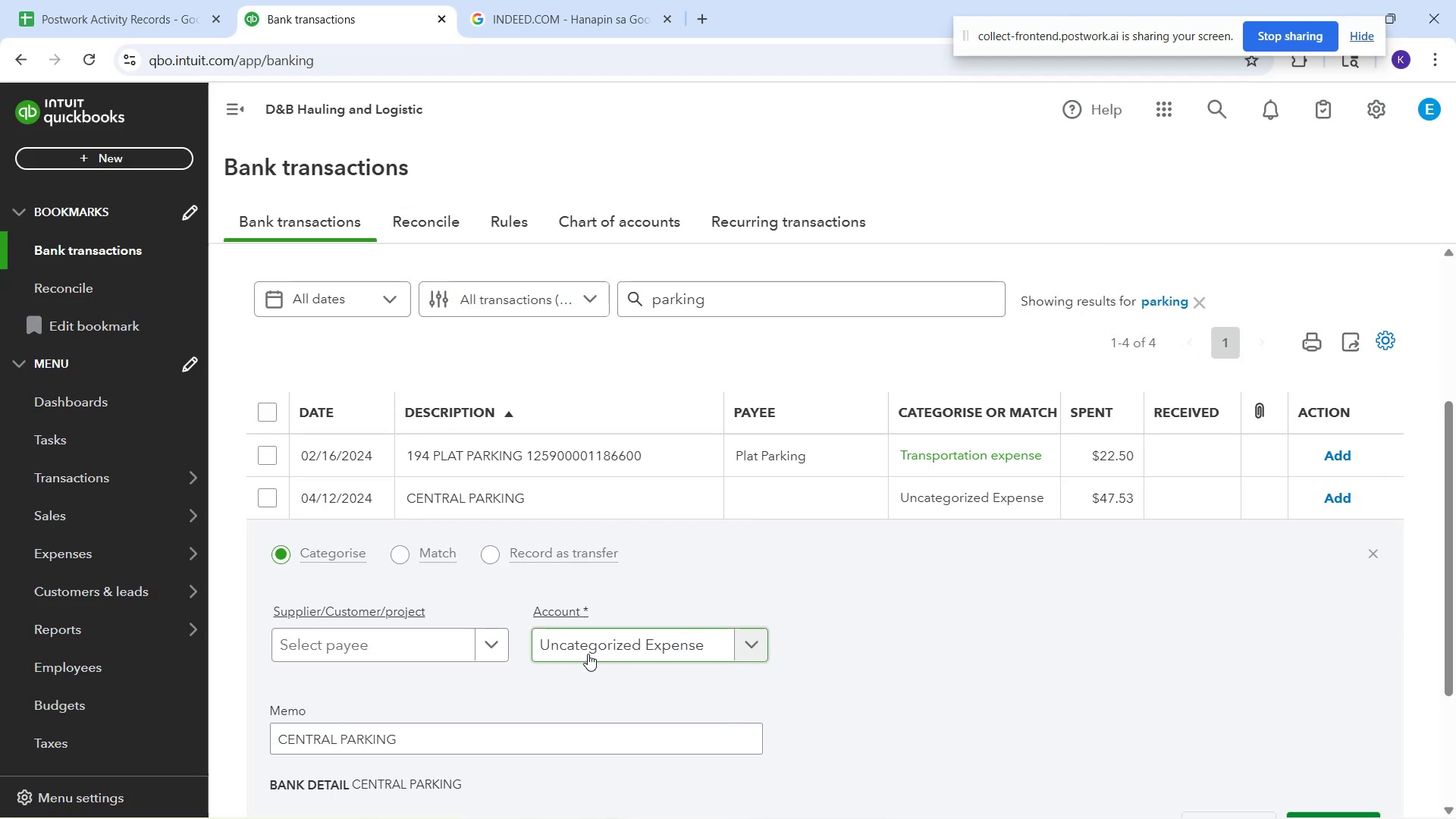 
left_click([588, 654])
 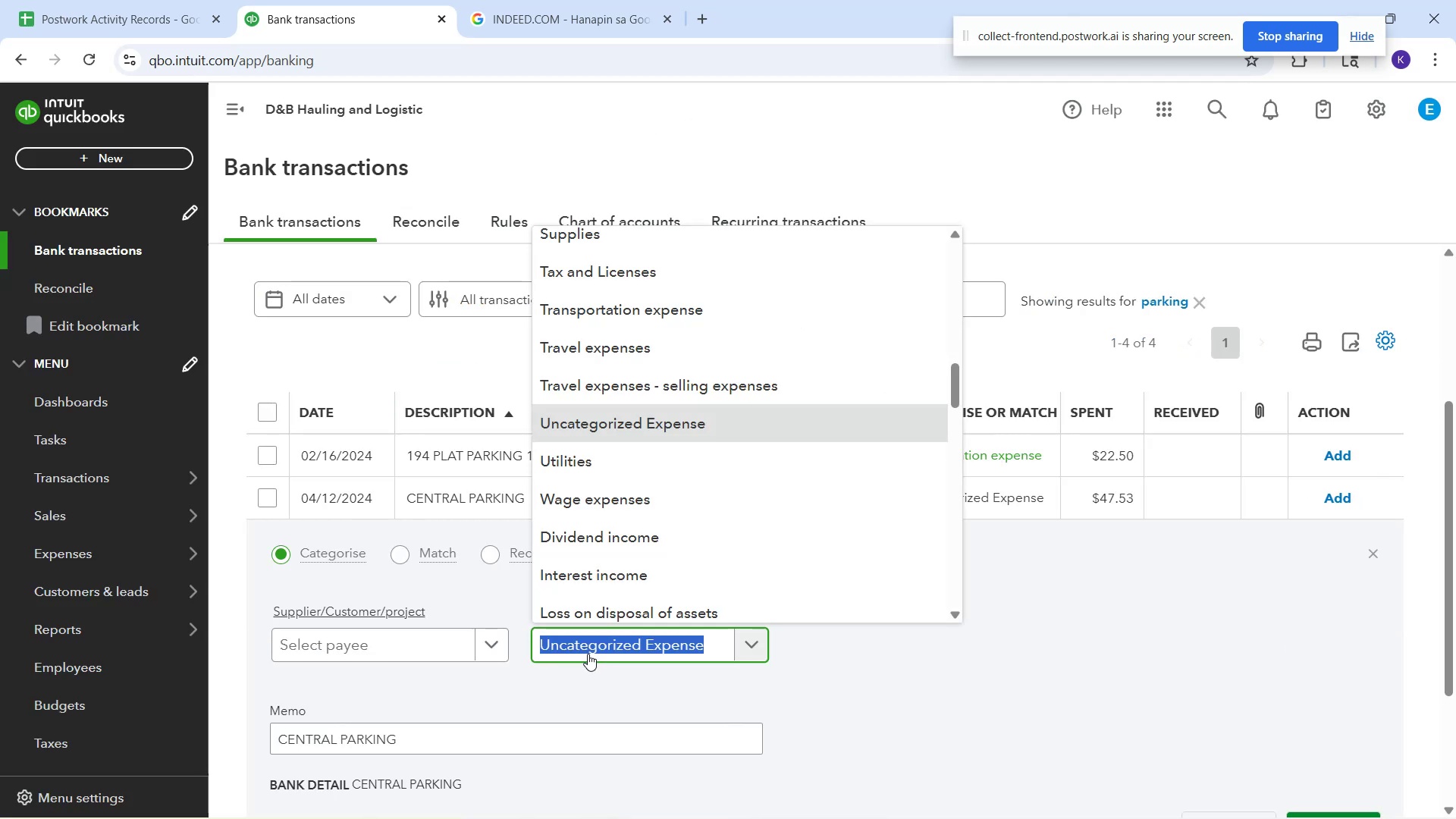 
type(tra)
 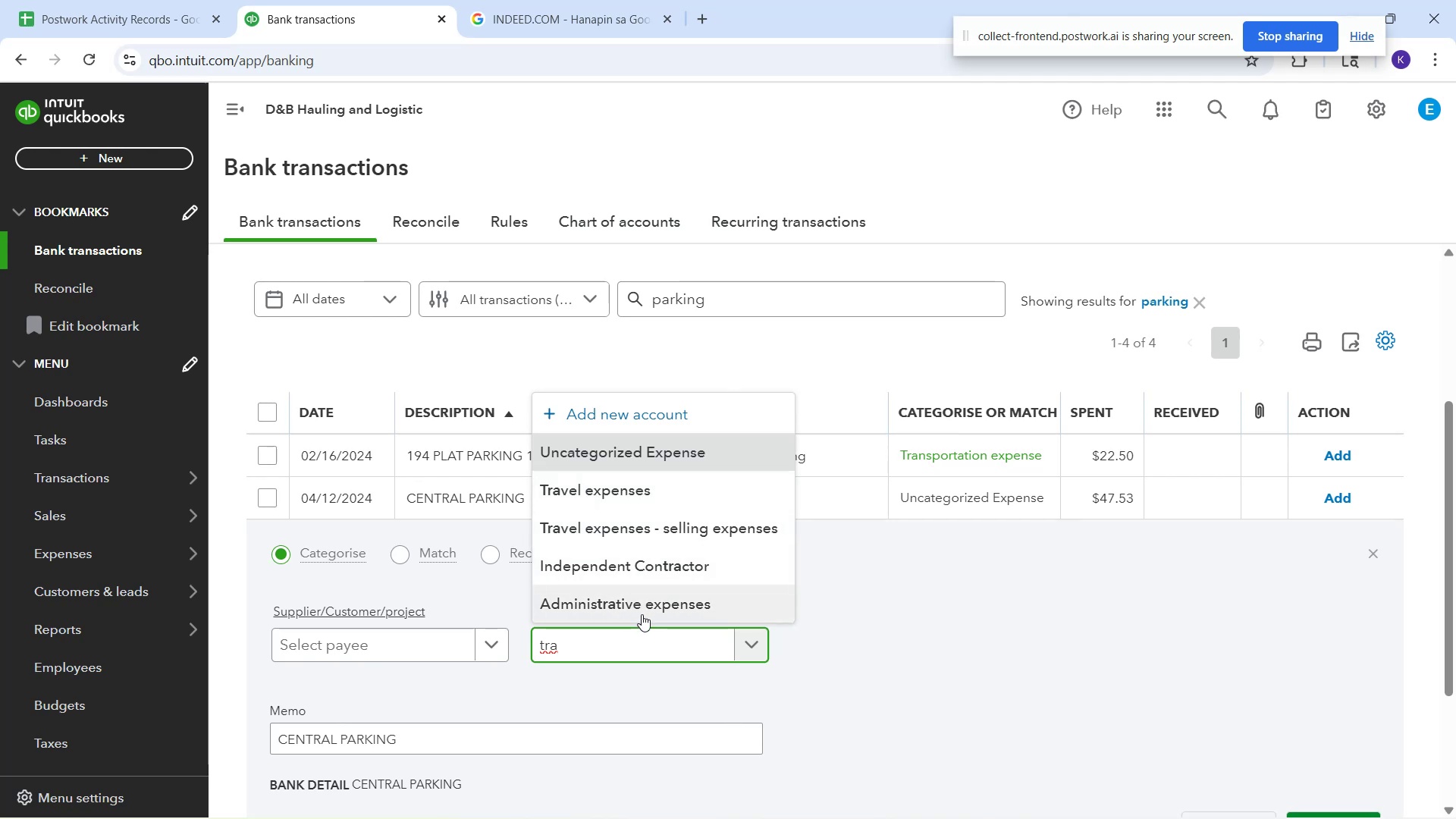 
wait(5.52)
 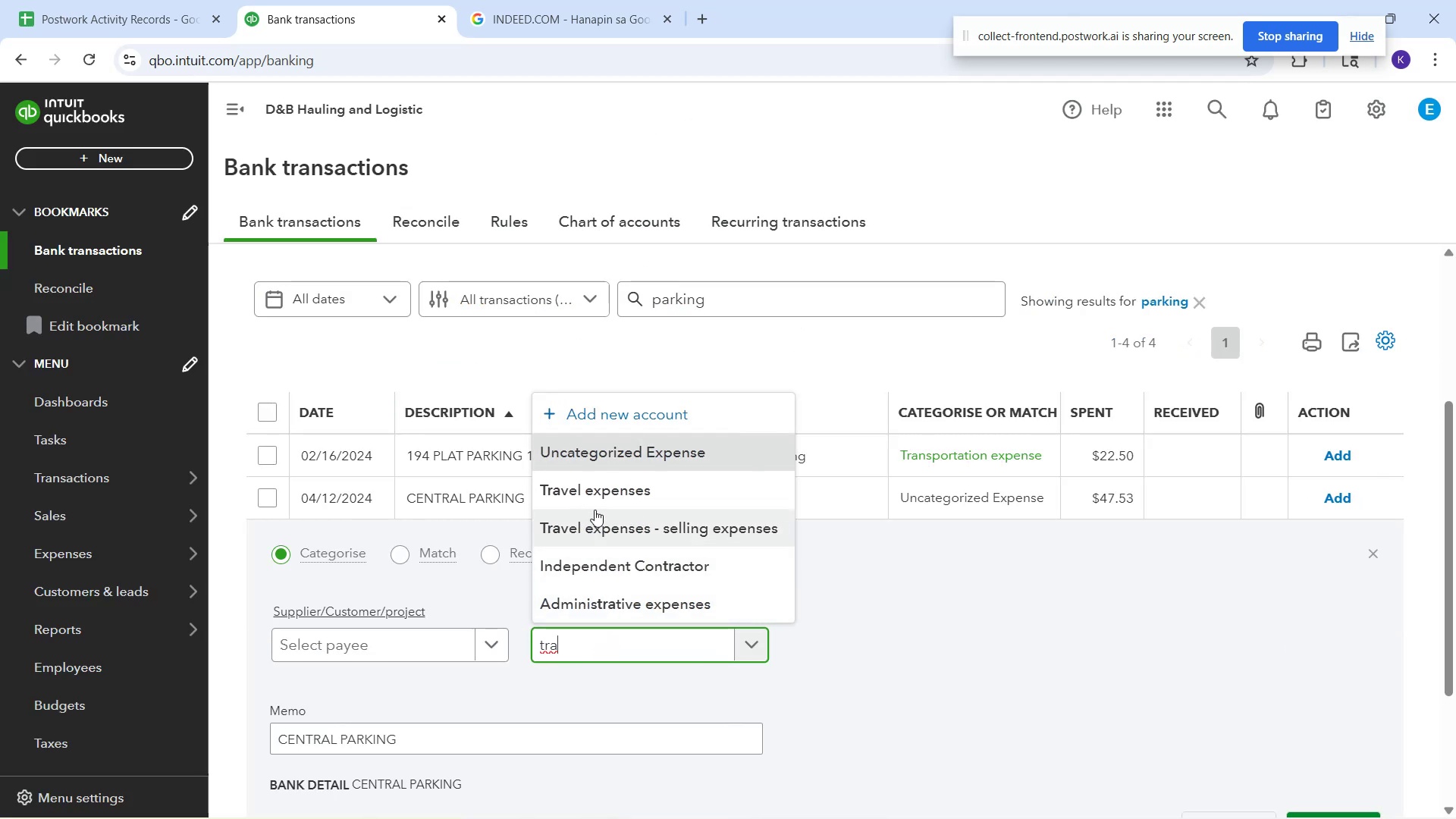 
left_click([651, 647])
 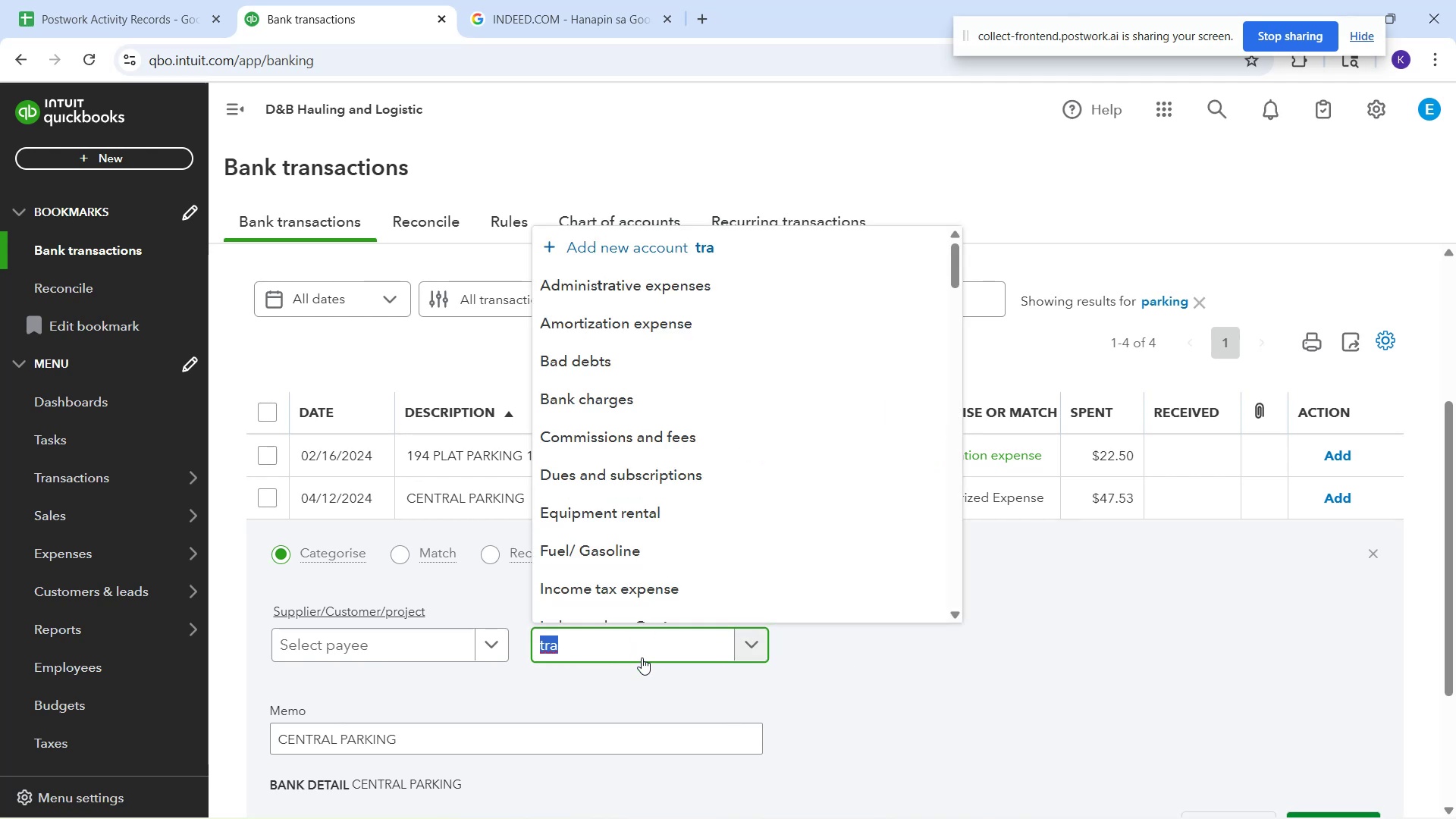 
type(tra)
 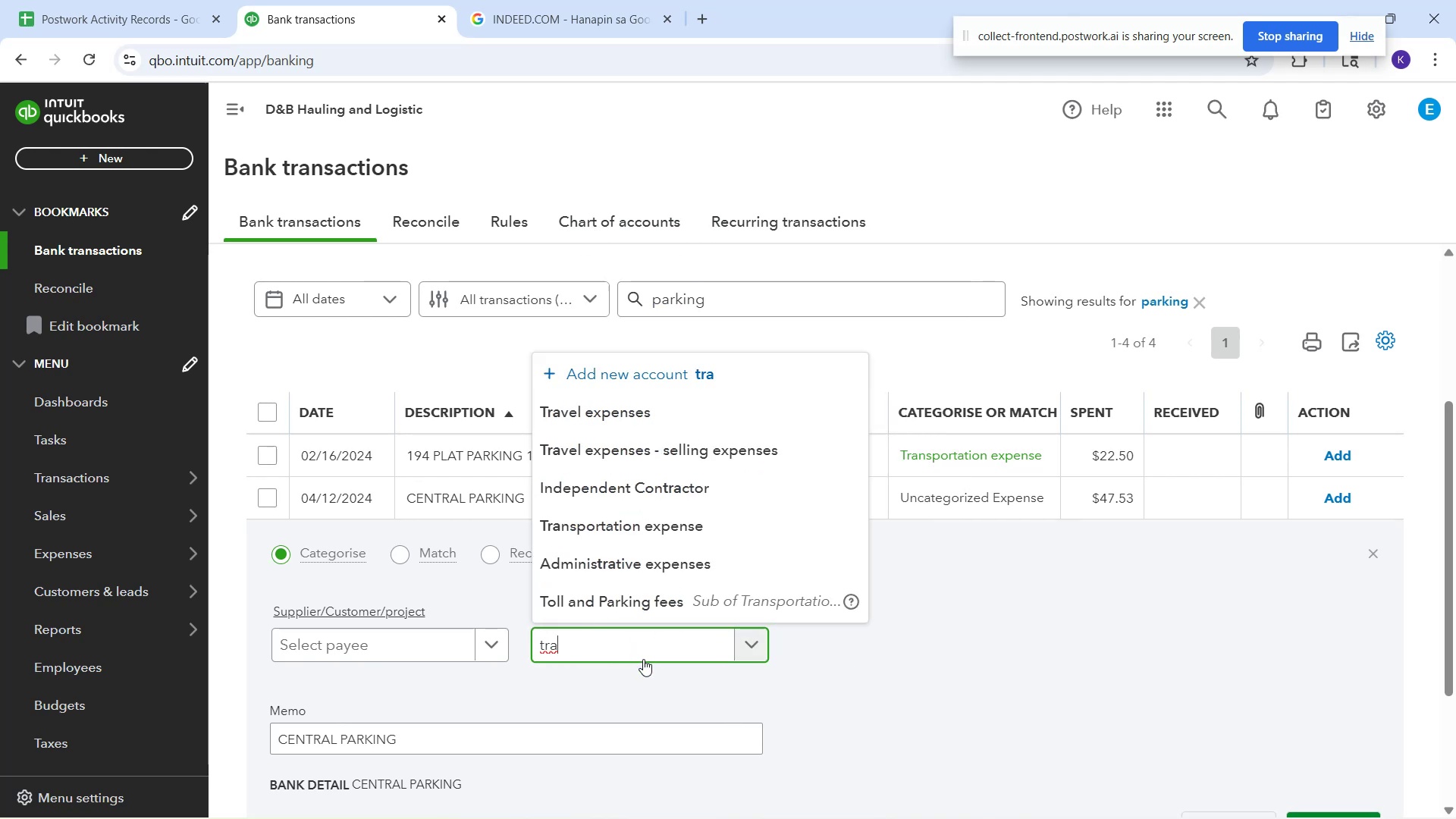 
mouse_move([608, 549])
 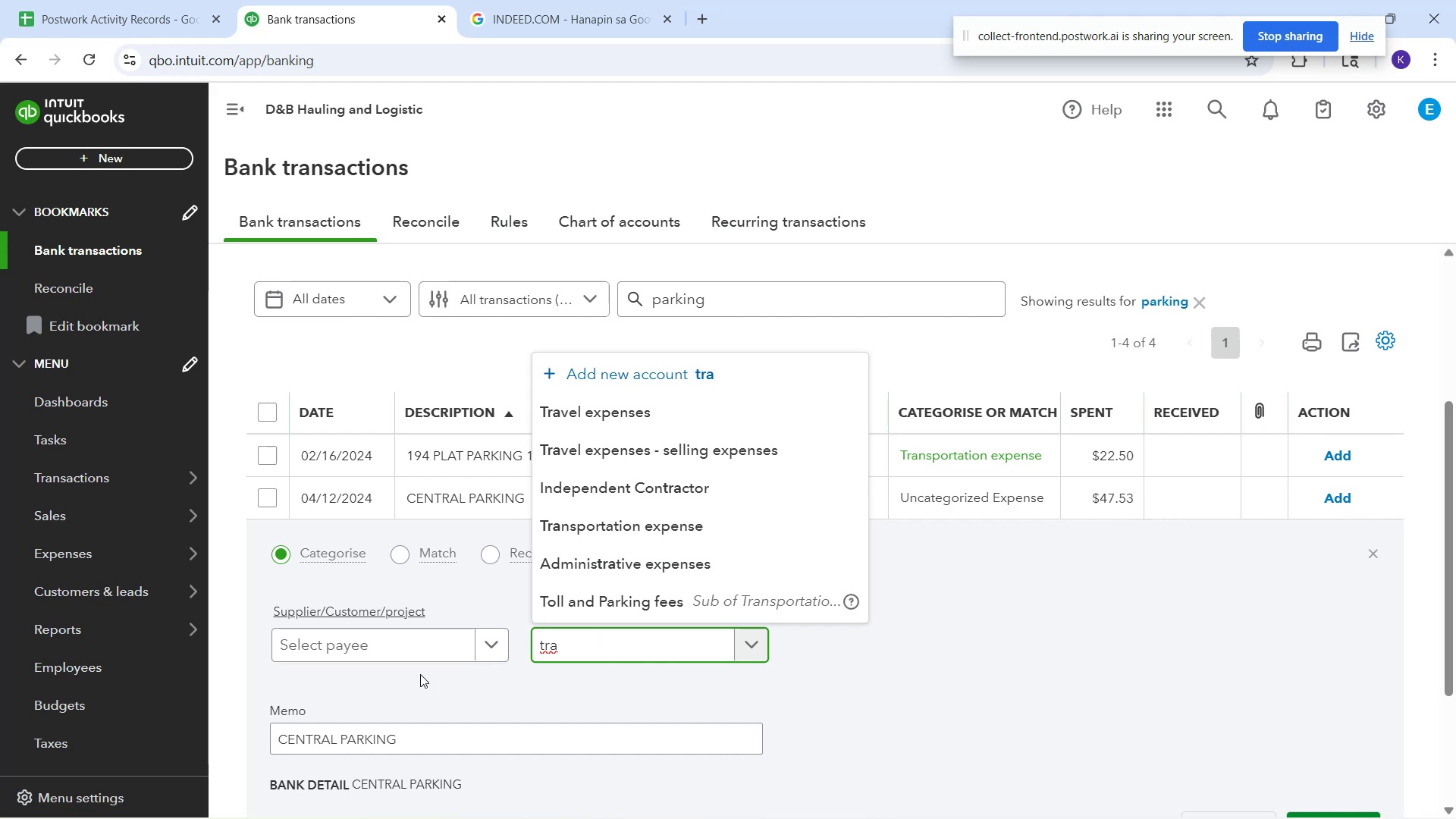 
wait(42.21)
 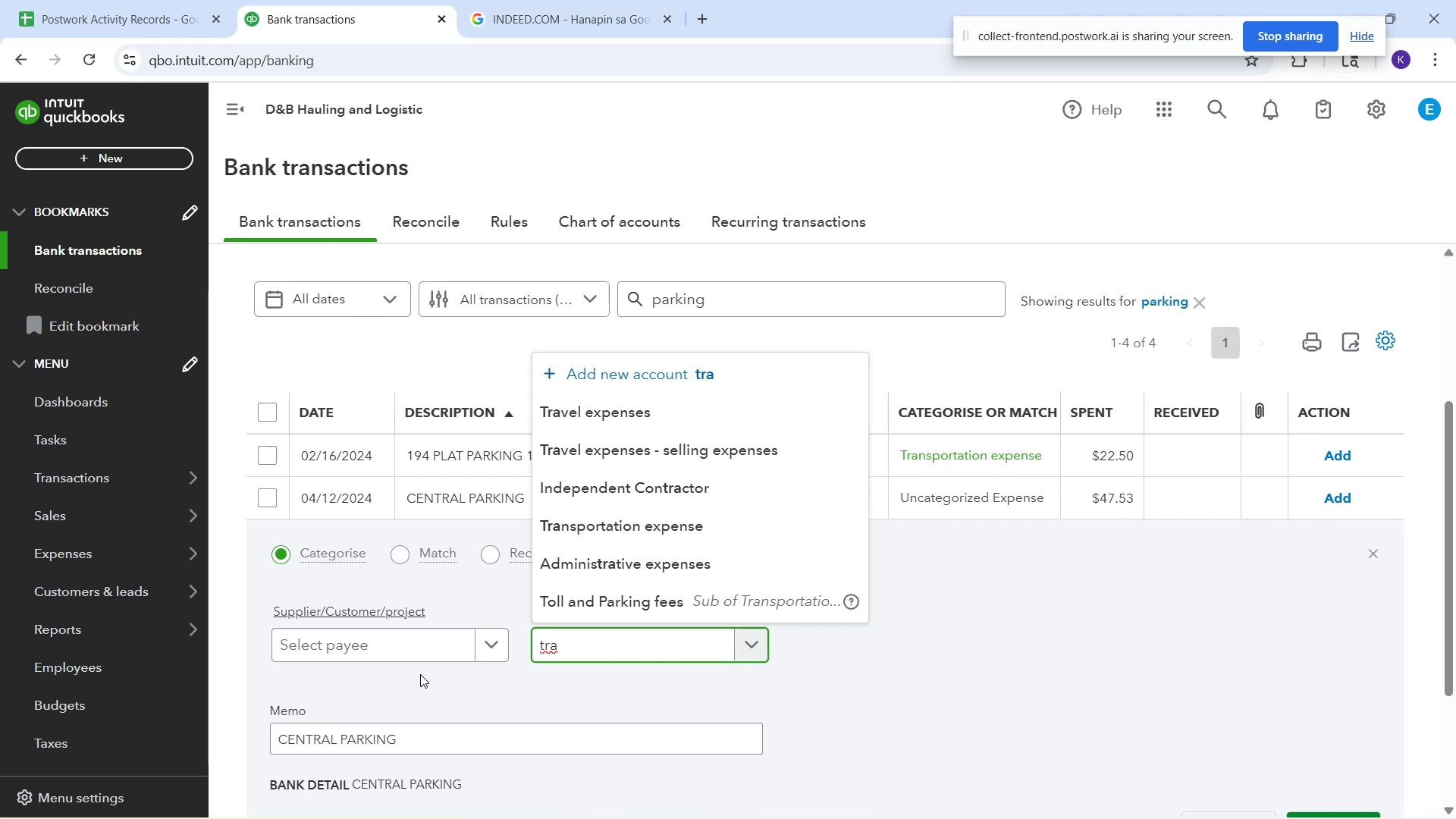 
left_click([664, 603])
 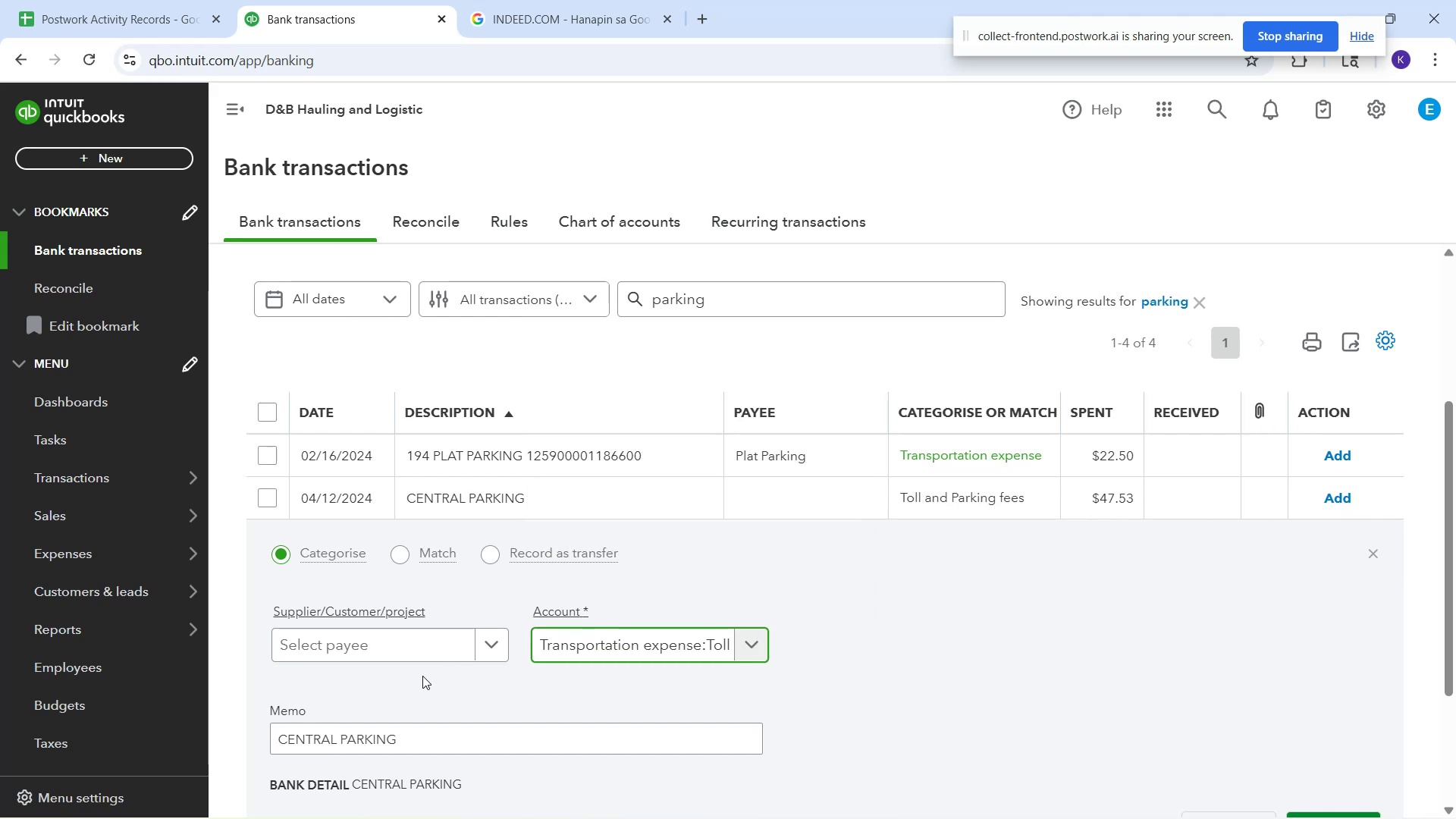 
left_click([411, 651])
 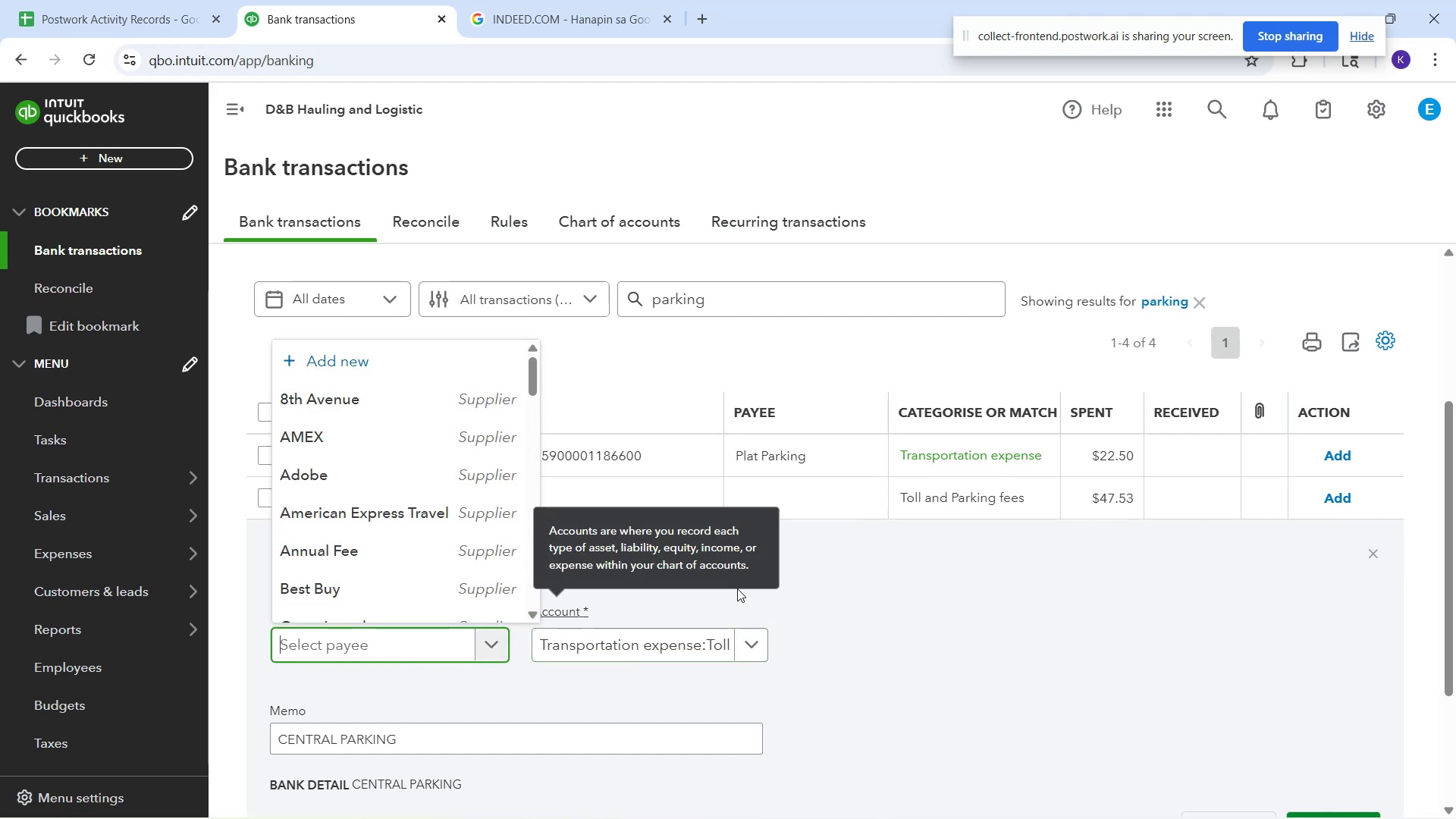 
type(Central Parking)
 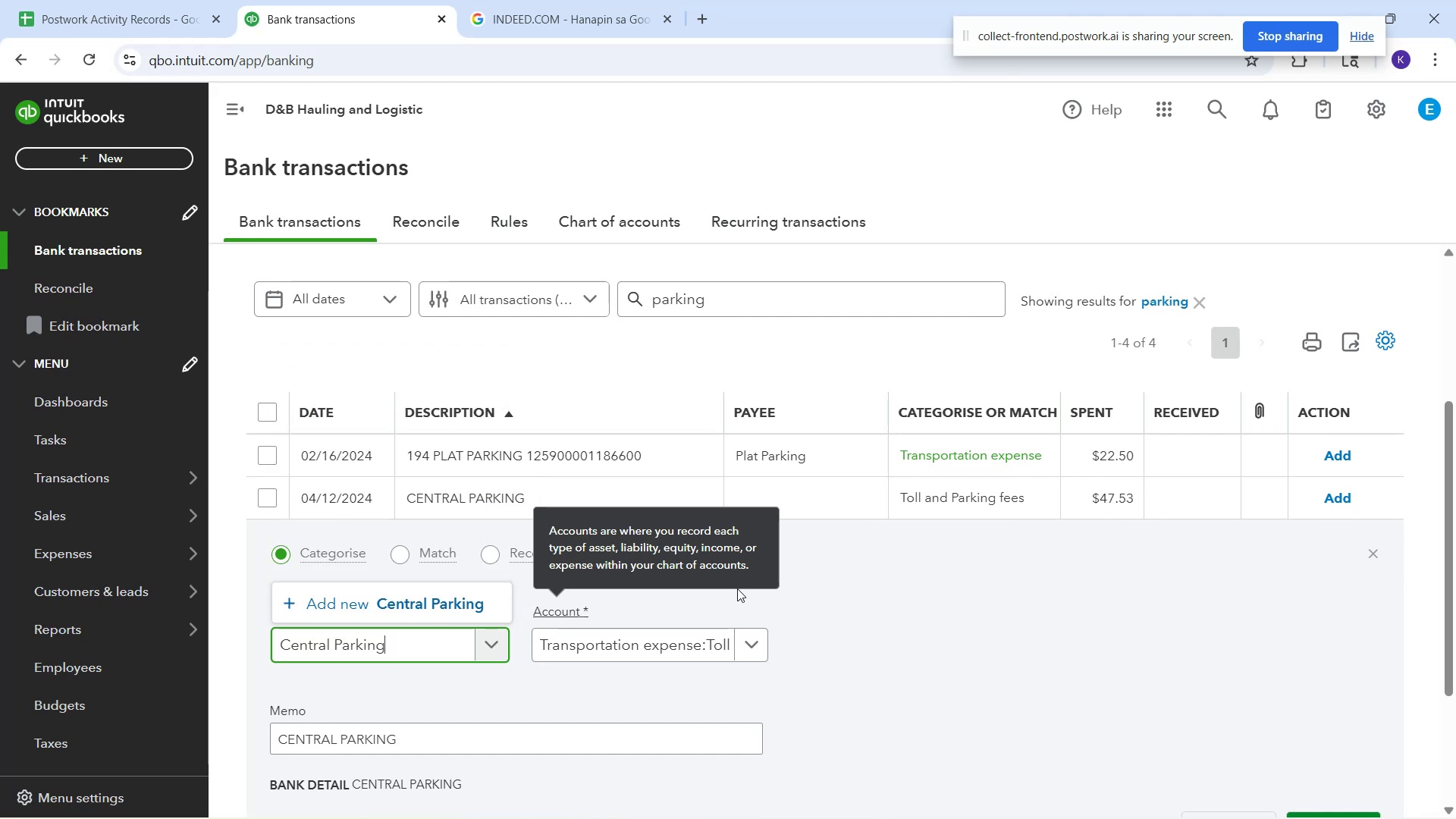 
left_click([460, 613])
 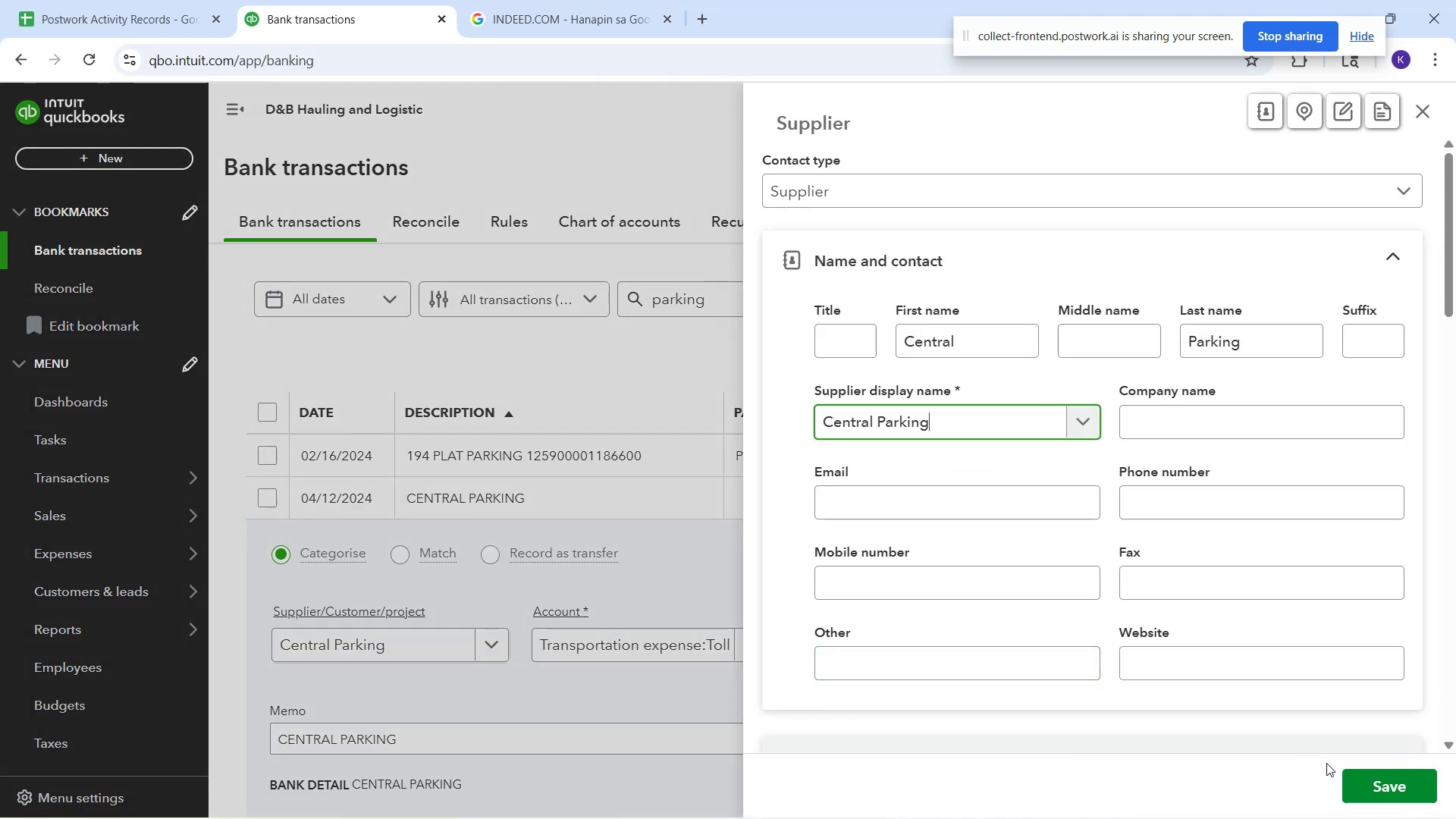 
left_click([1350, 775])
 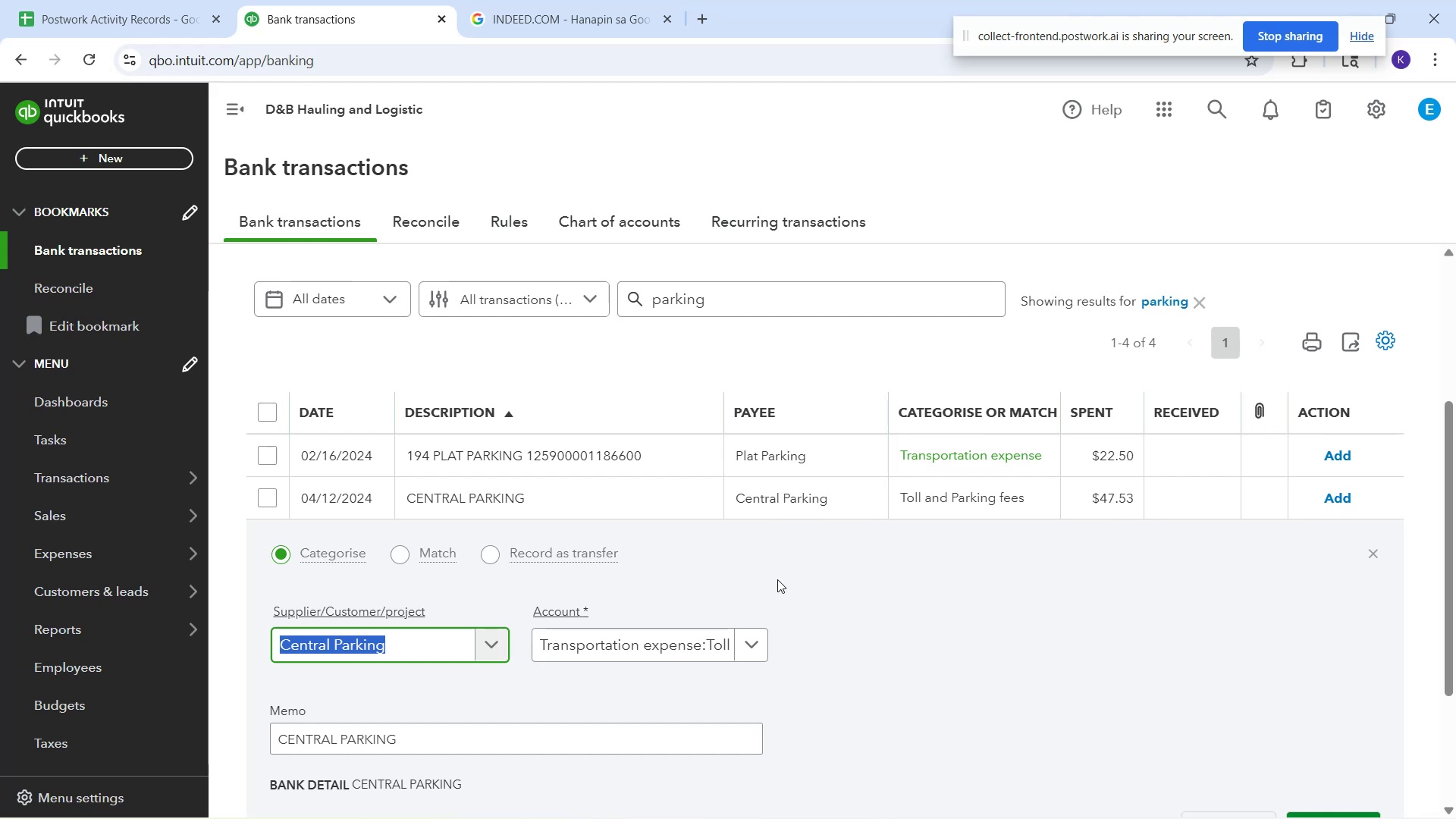 
wait(6.95)
 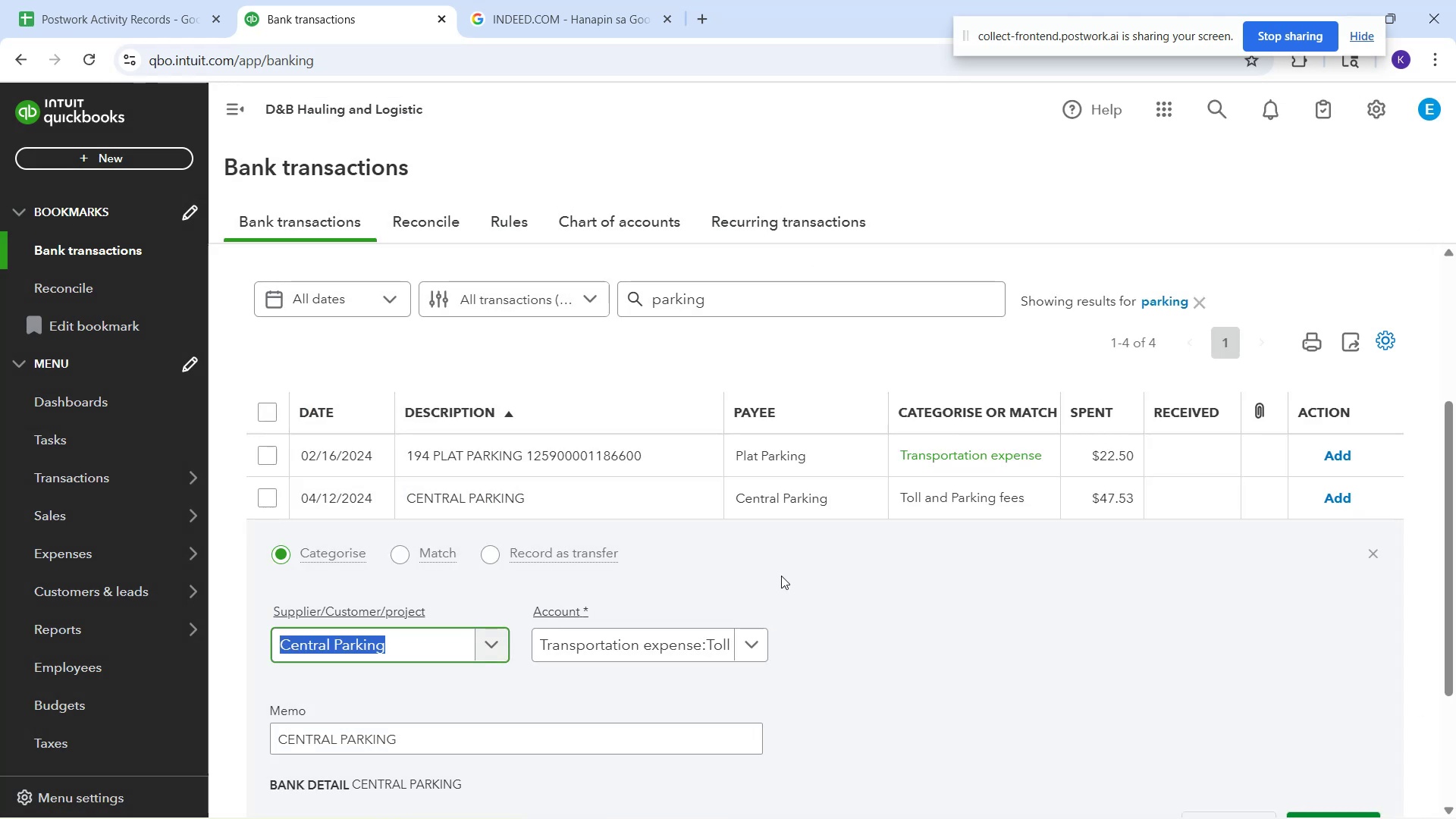 
left_click([929, 459])
 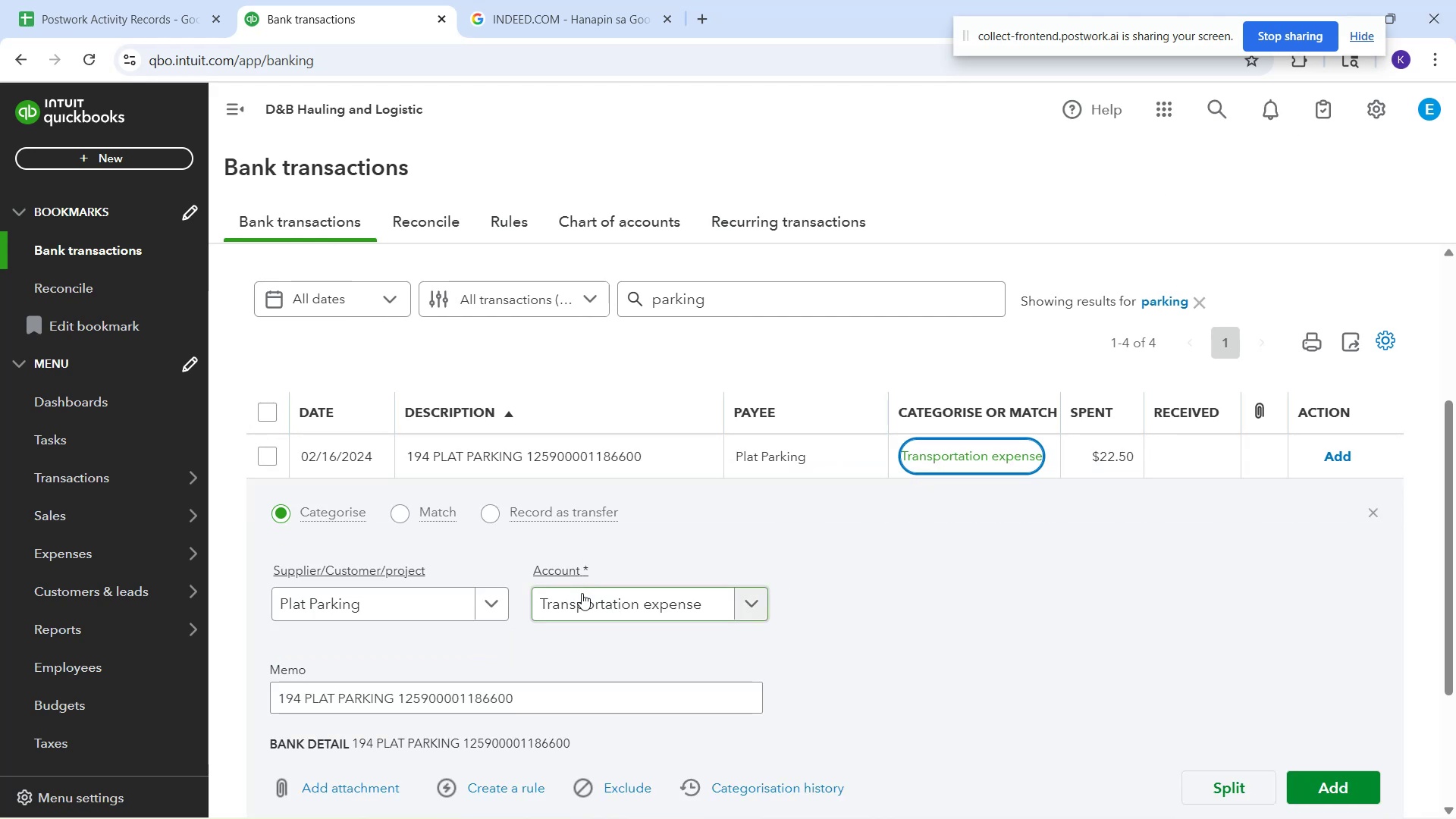 
left_click([582, 593])
 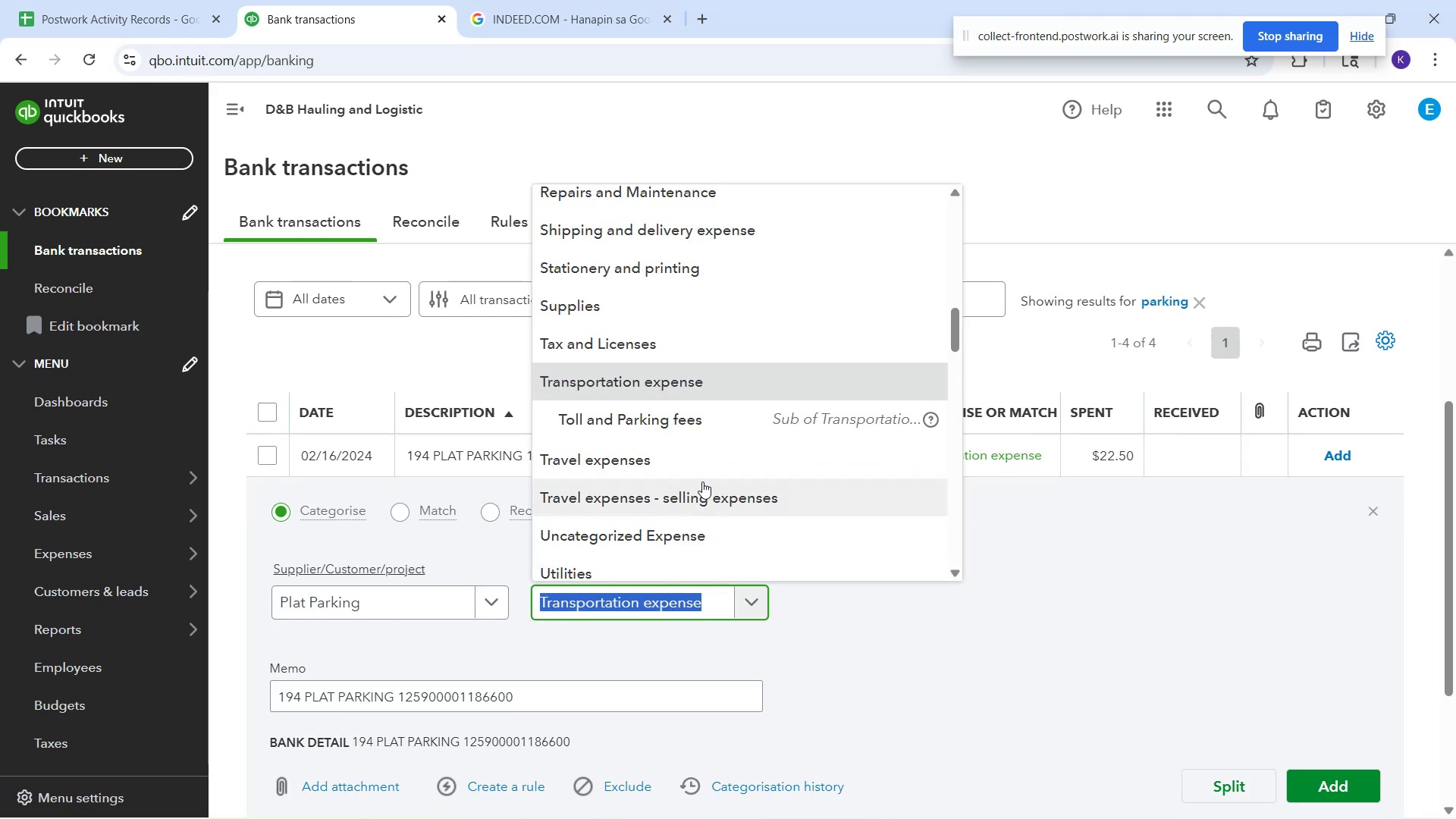 
left_click([700, 434])
 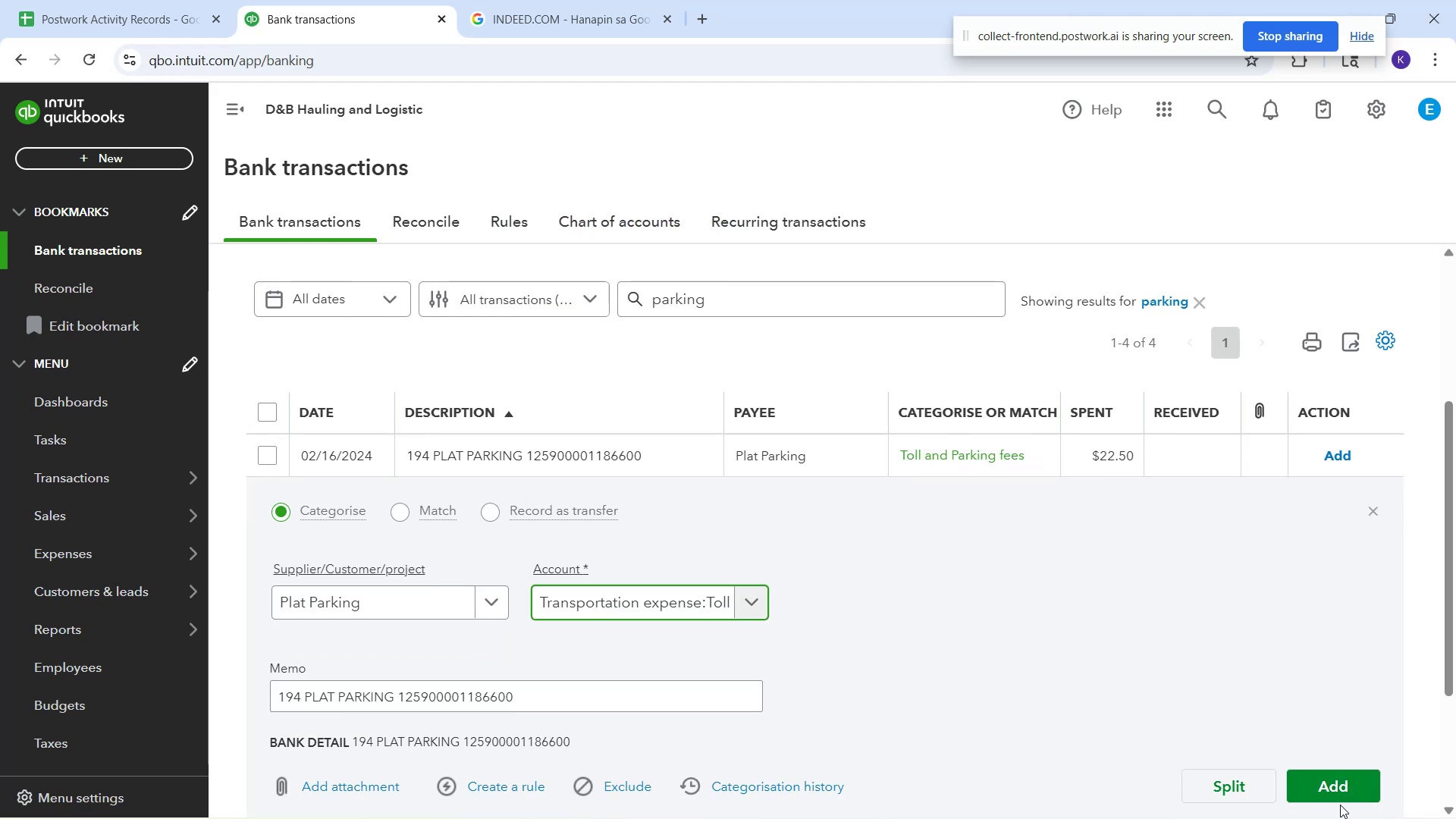 
left_click([1334, 775])
 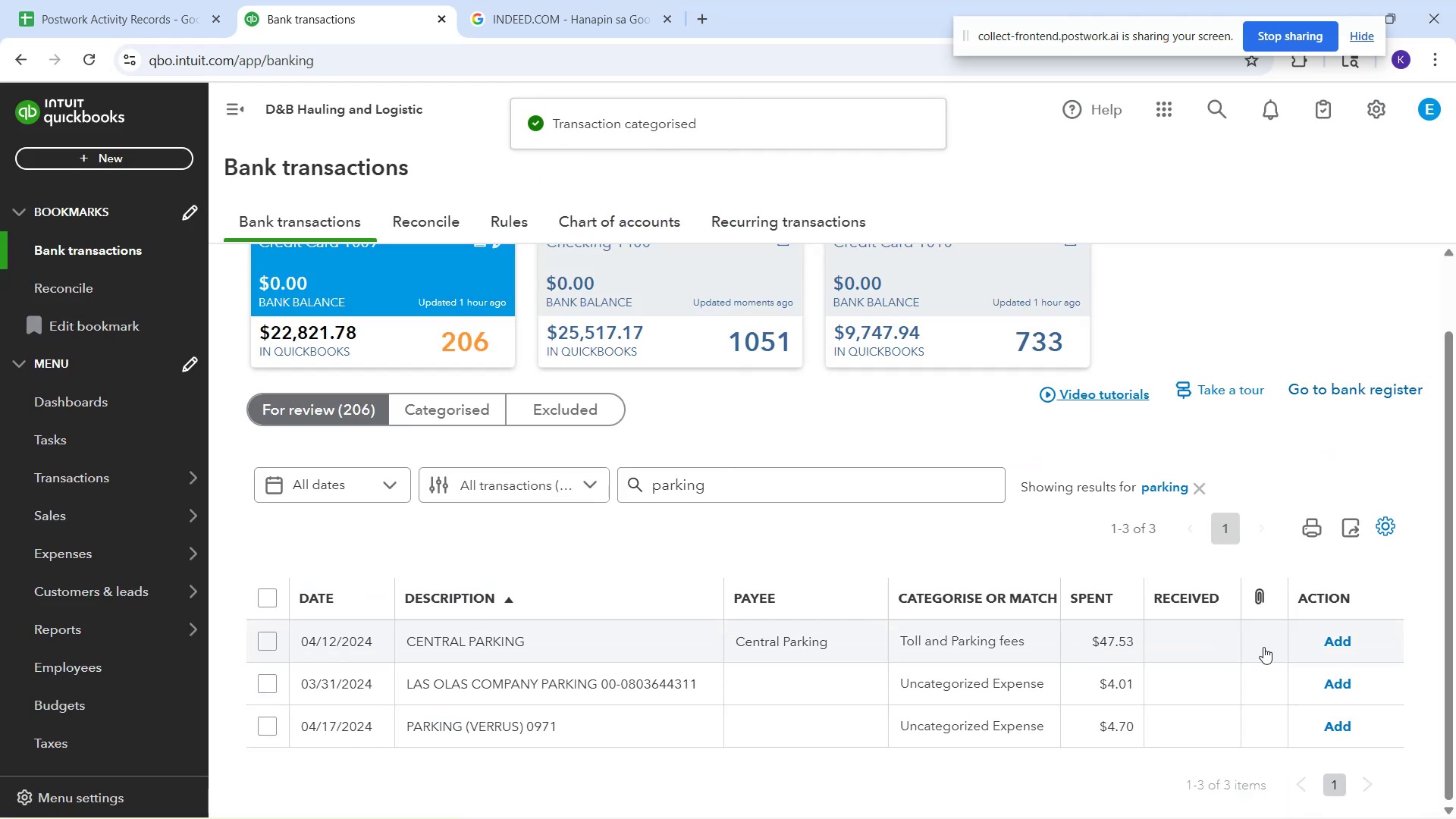 
left_click([1323, 639])
 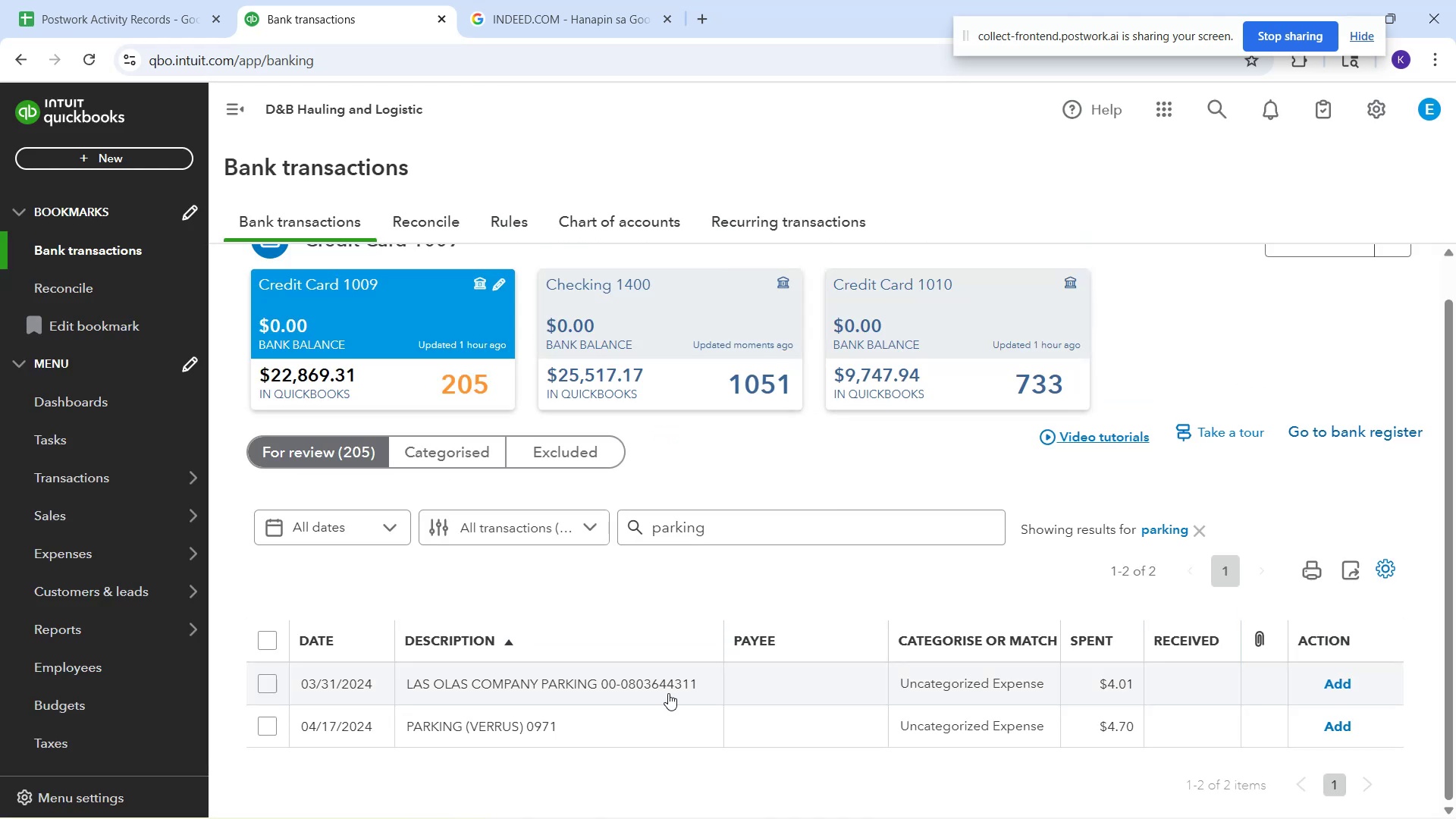 
left_click_drag(start_coordinate=[681, 691], to_coordinate=[685, 689])
 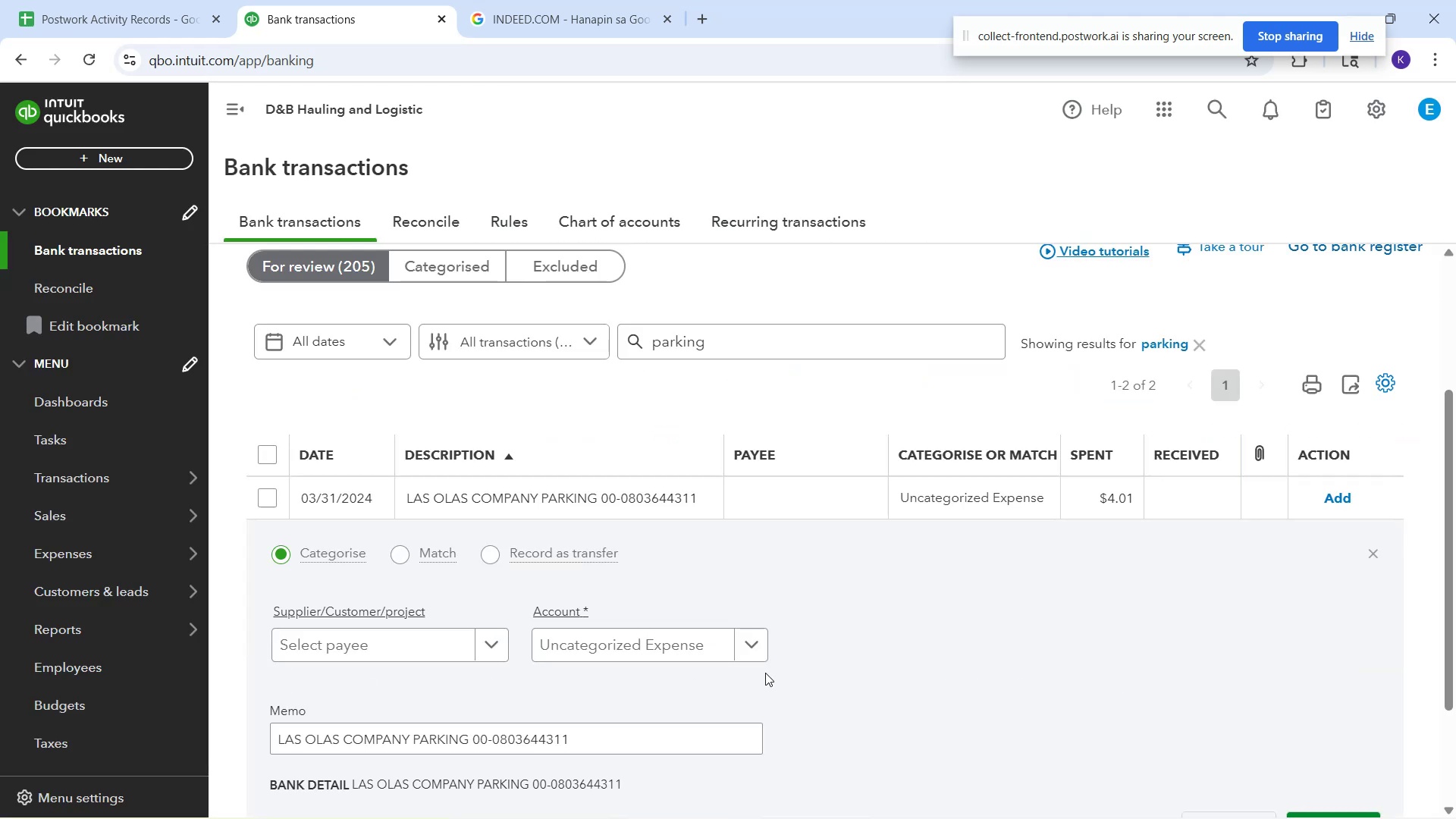 
double_click([765, 673])
 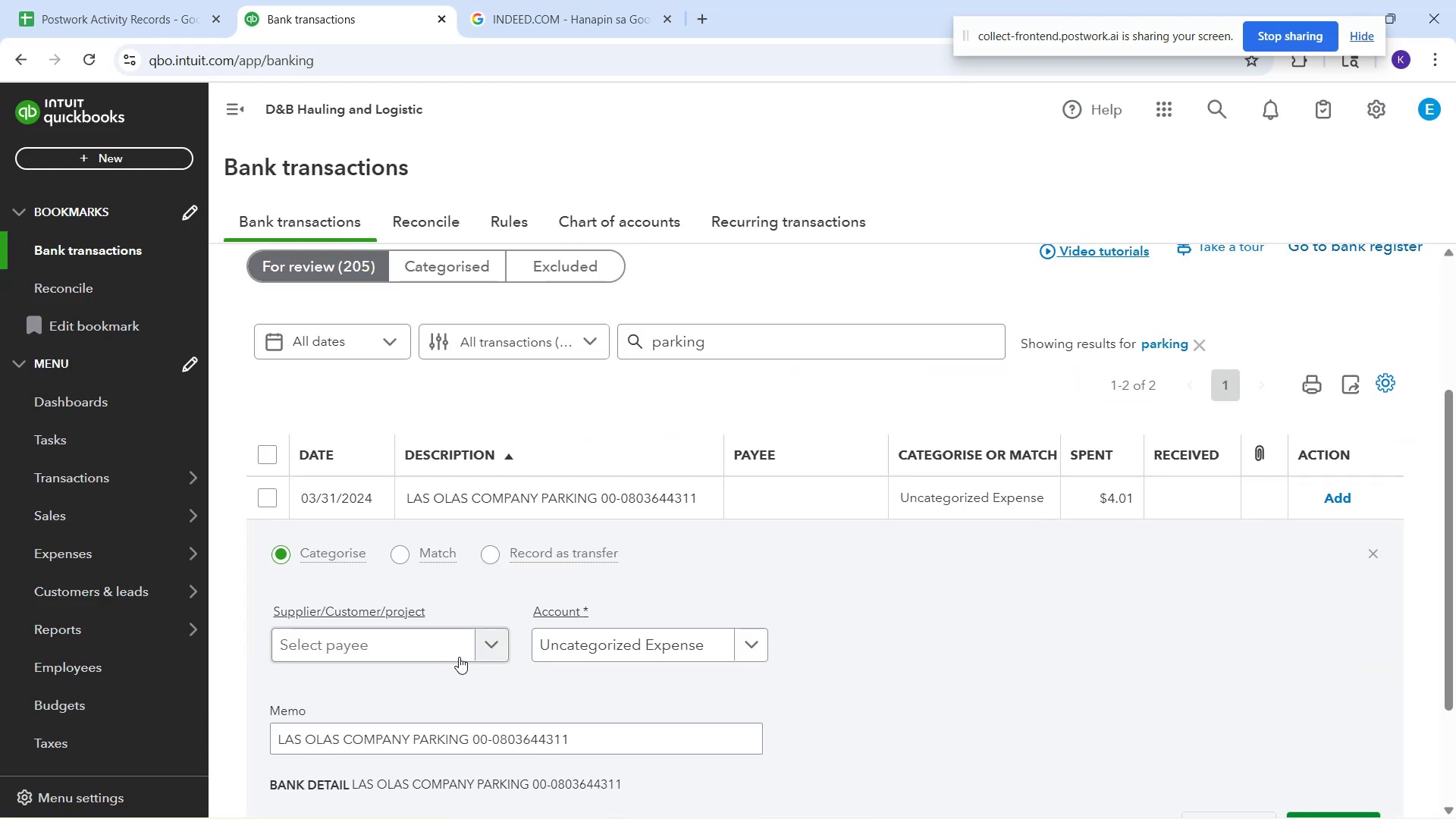 
left_click([452, 650])
 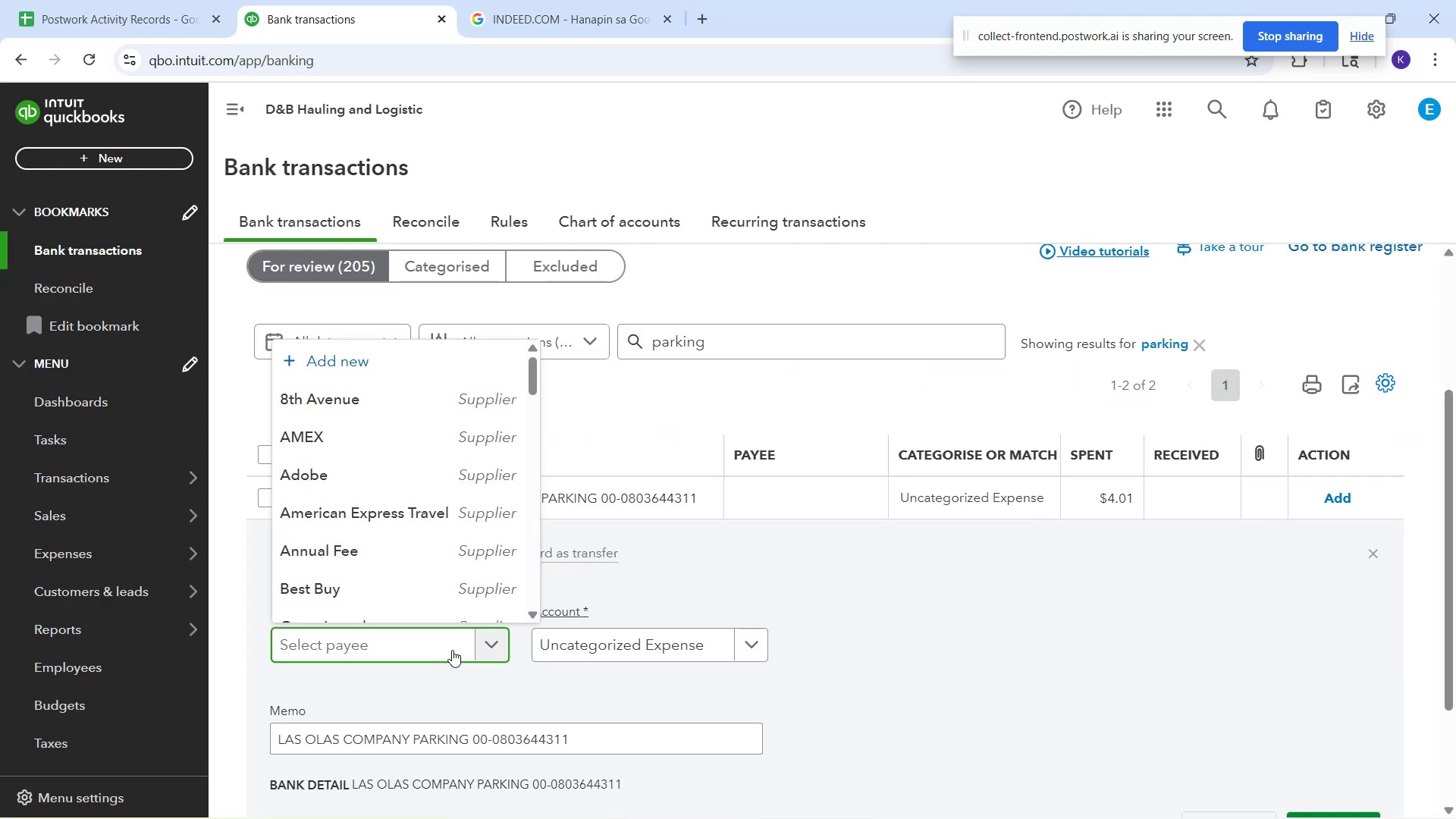 
type(Las Olas )
 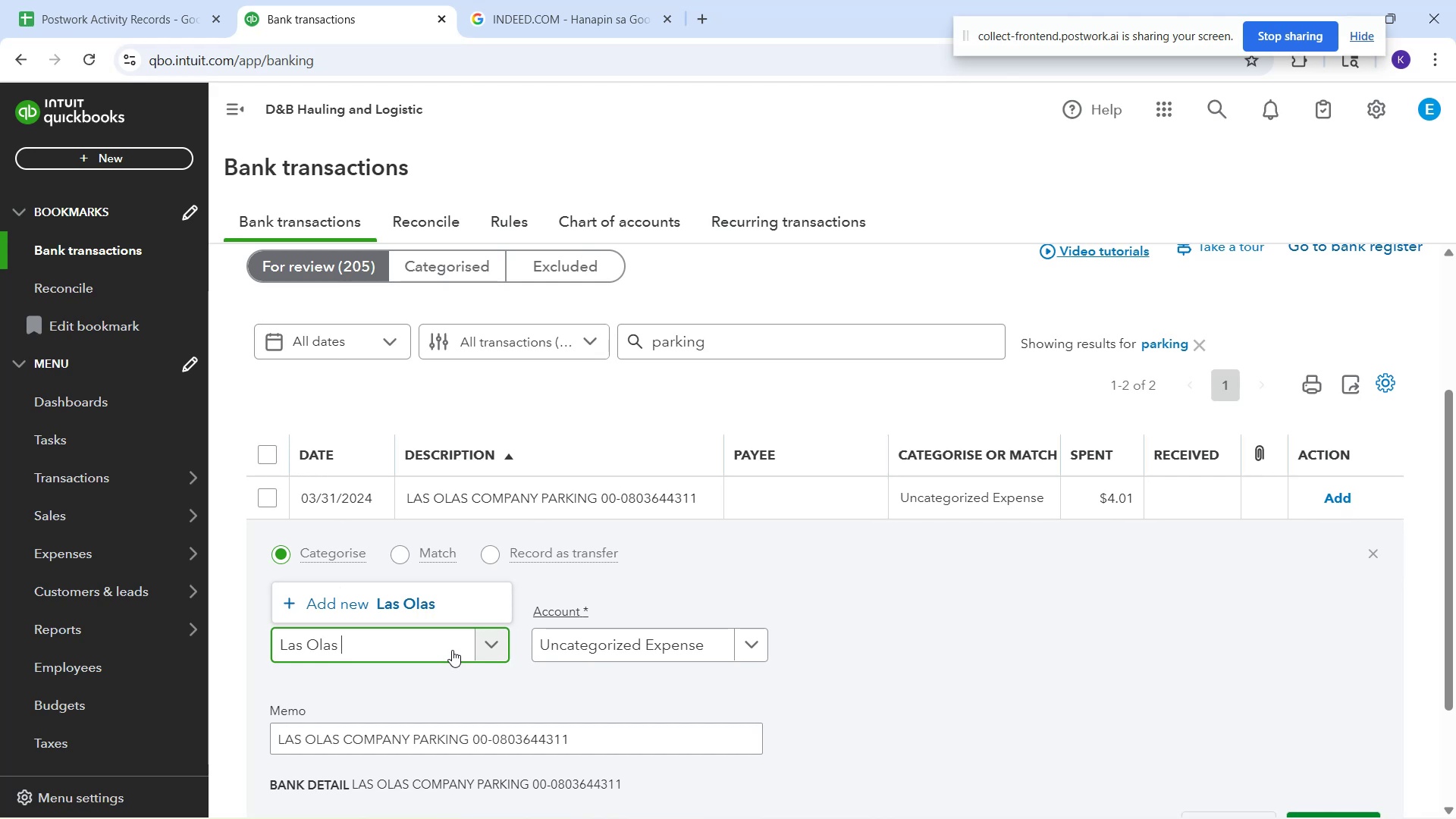 
left_click([416, 603])
 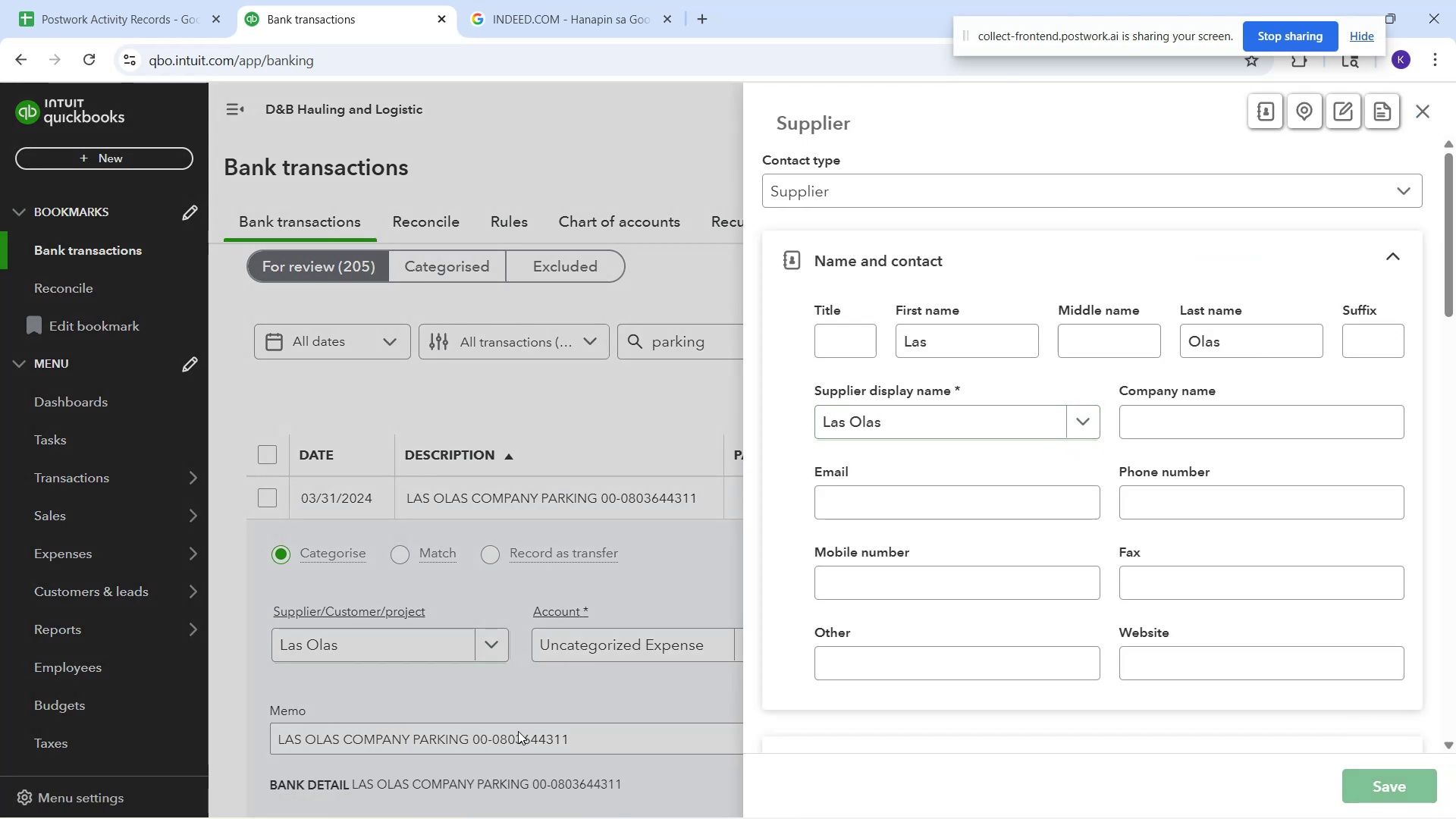 
left_click([585, 653])
 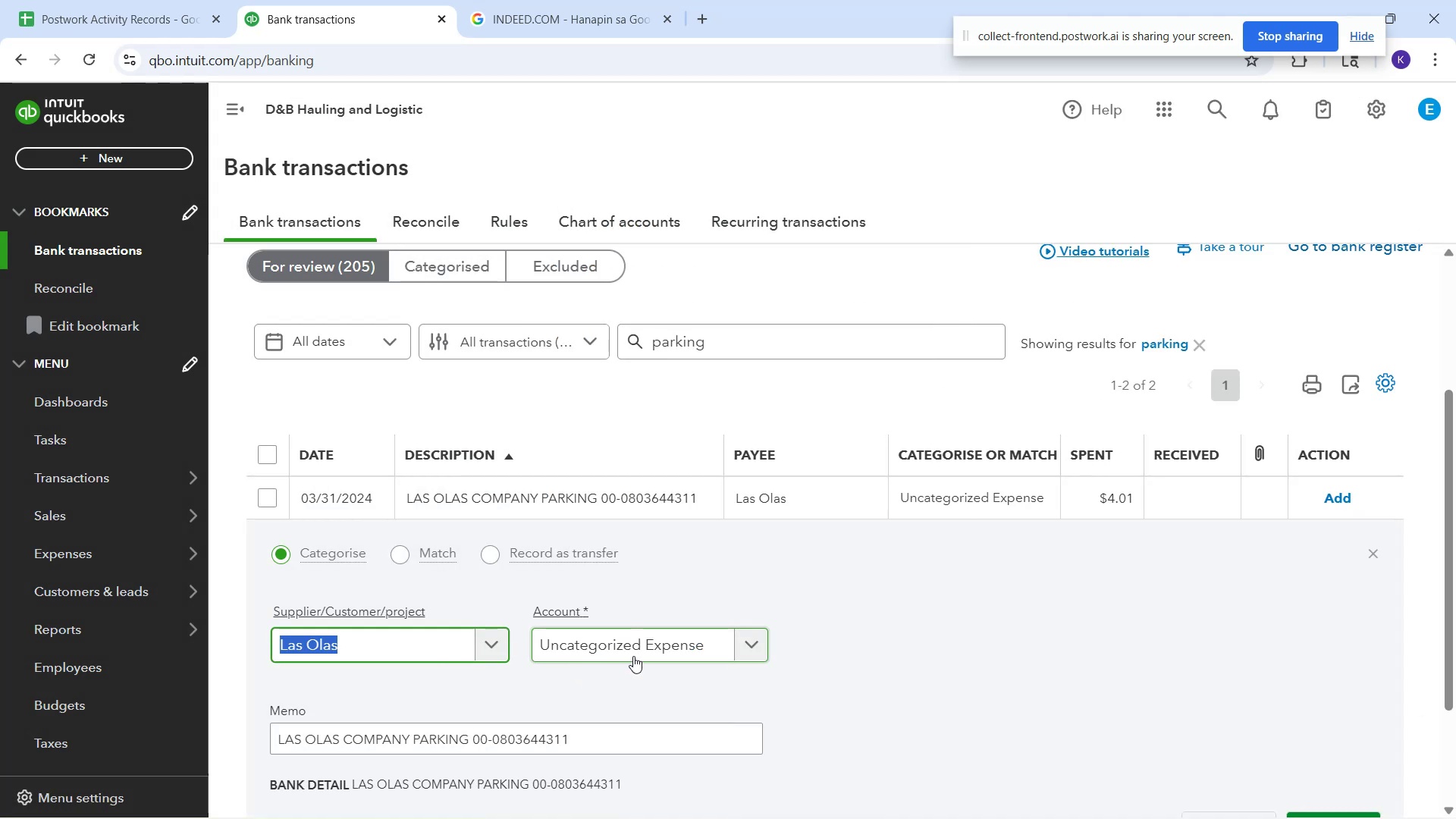 
left_click([635, 658])
 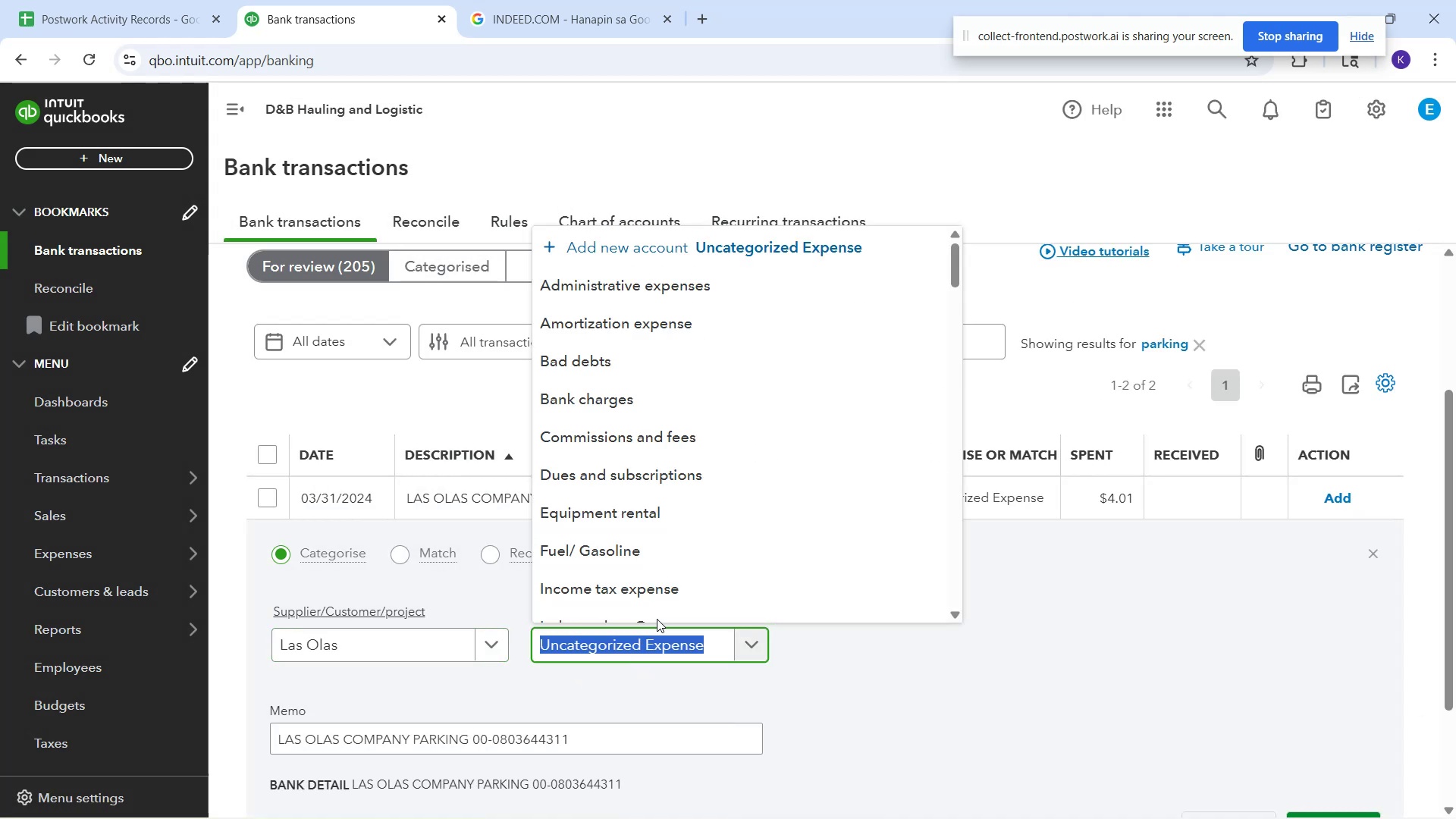 
scroll: coordinate [666, 551], scroll_direction: down, amount: 4.0
 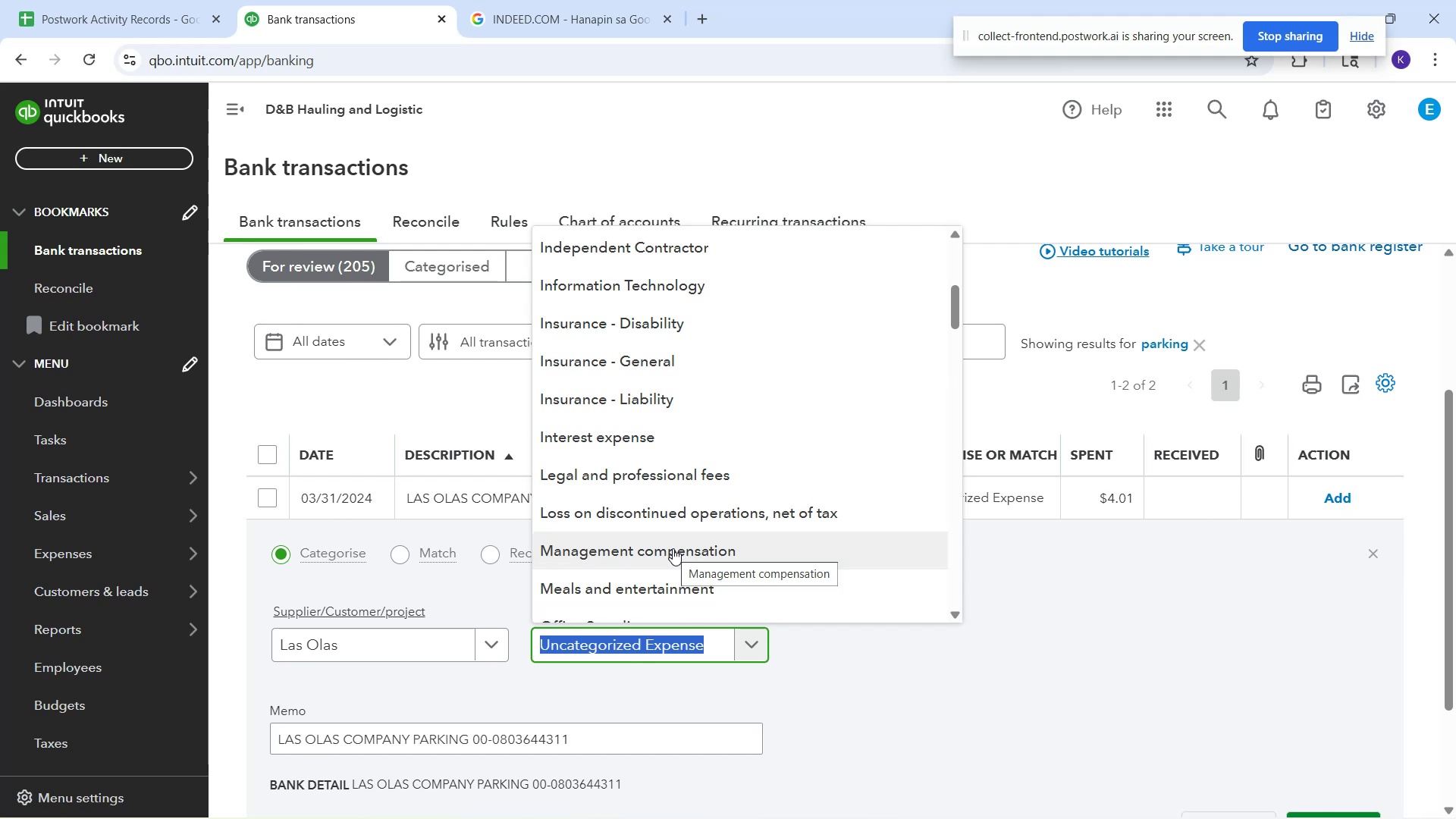 
type(parki)
 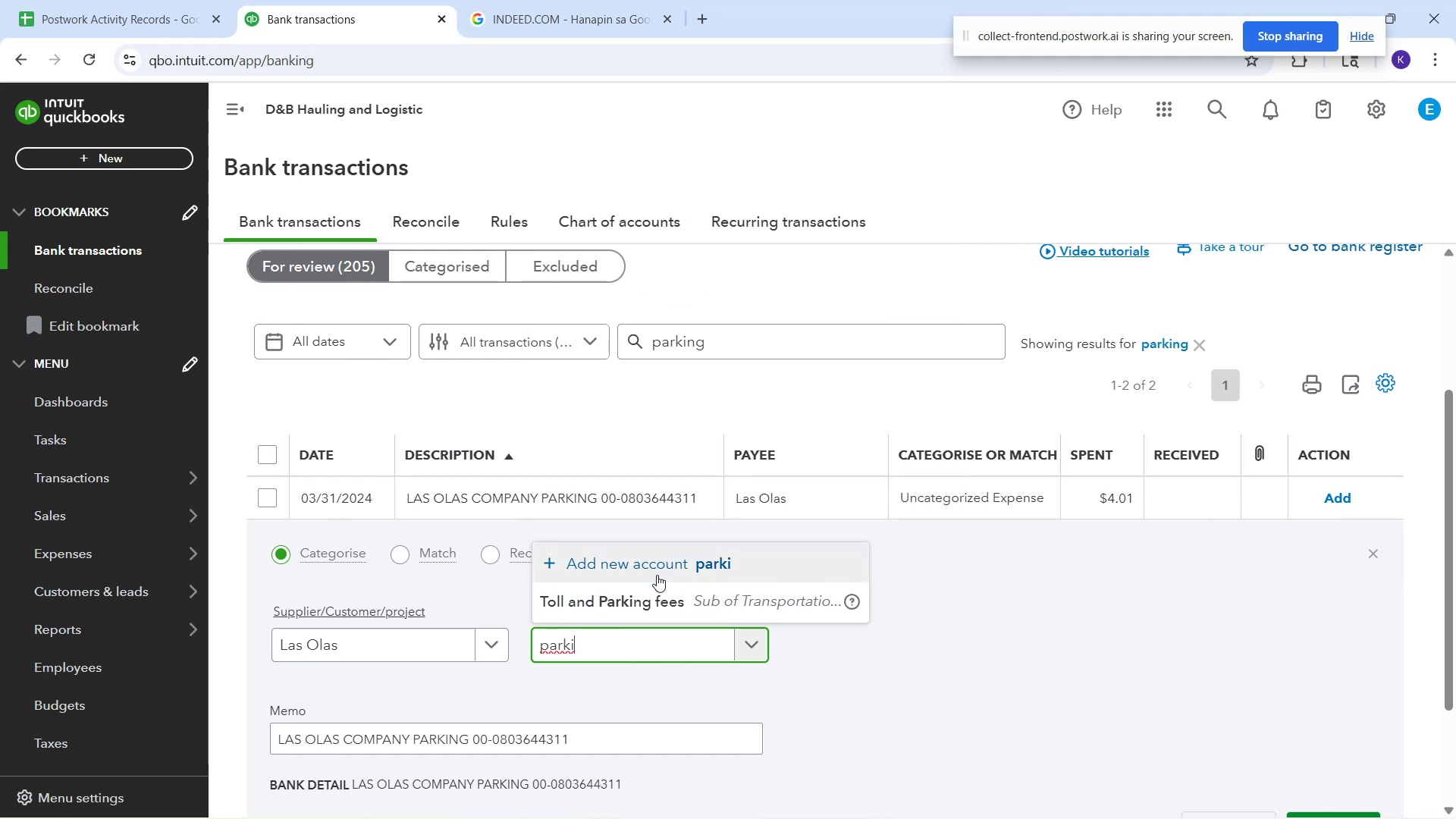 
left_click([652, 591])
 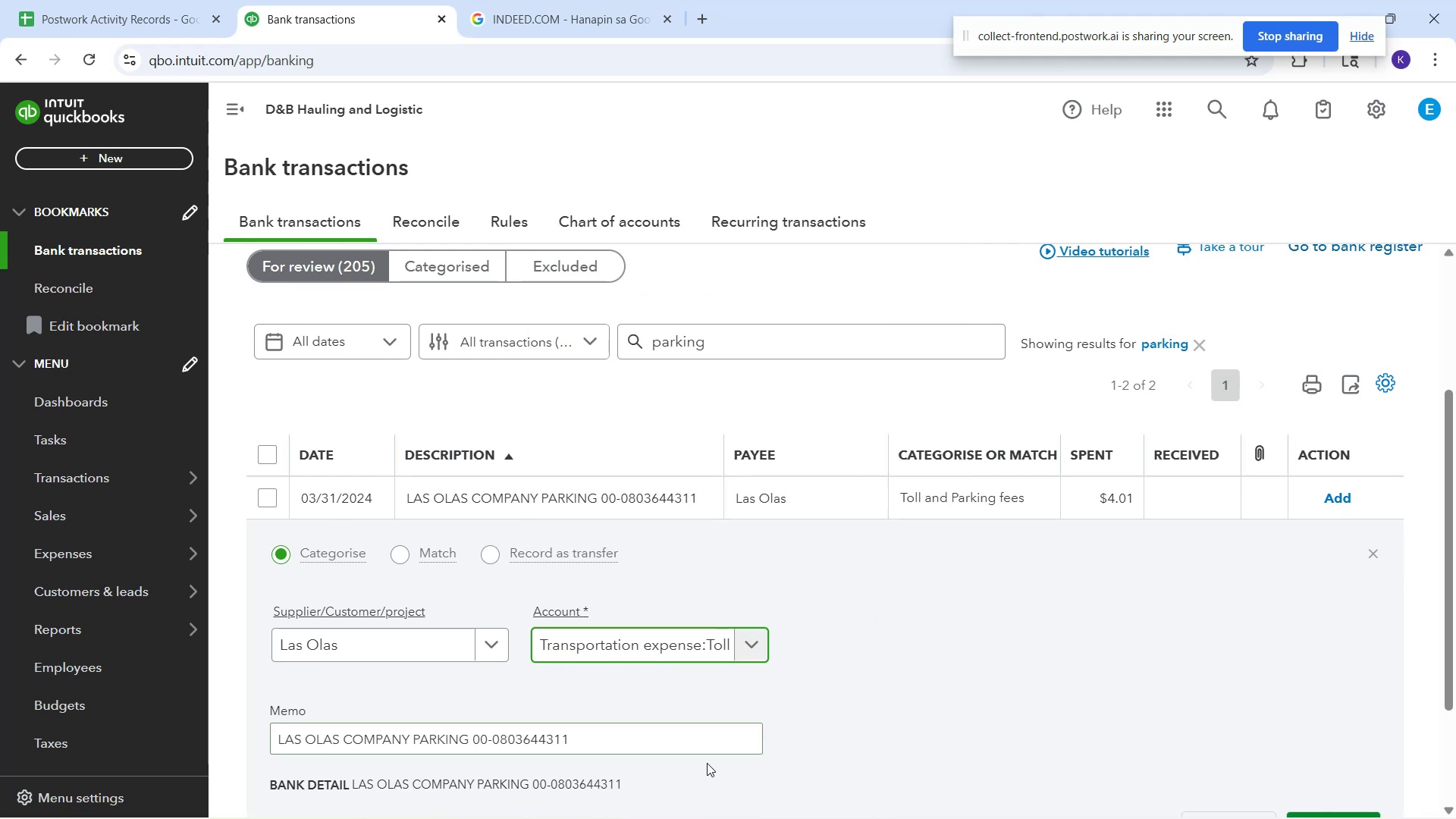 
scroll: coordinate [893, 681], scroll_direction: down, amount: 2.0
 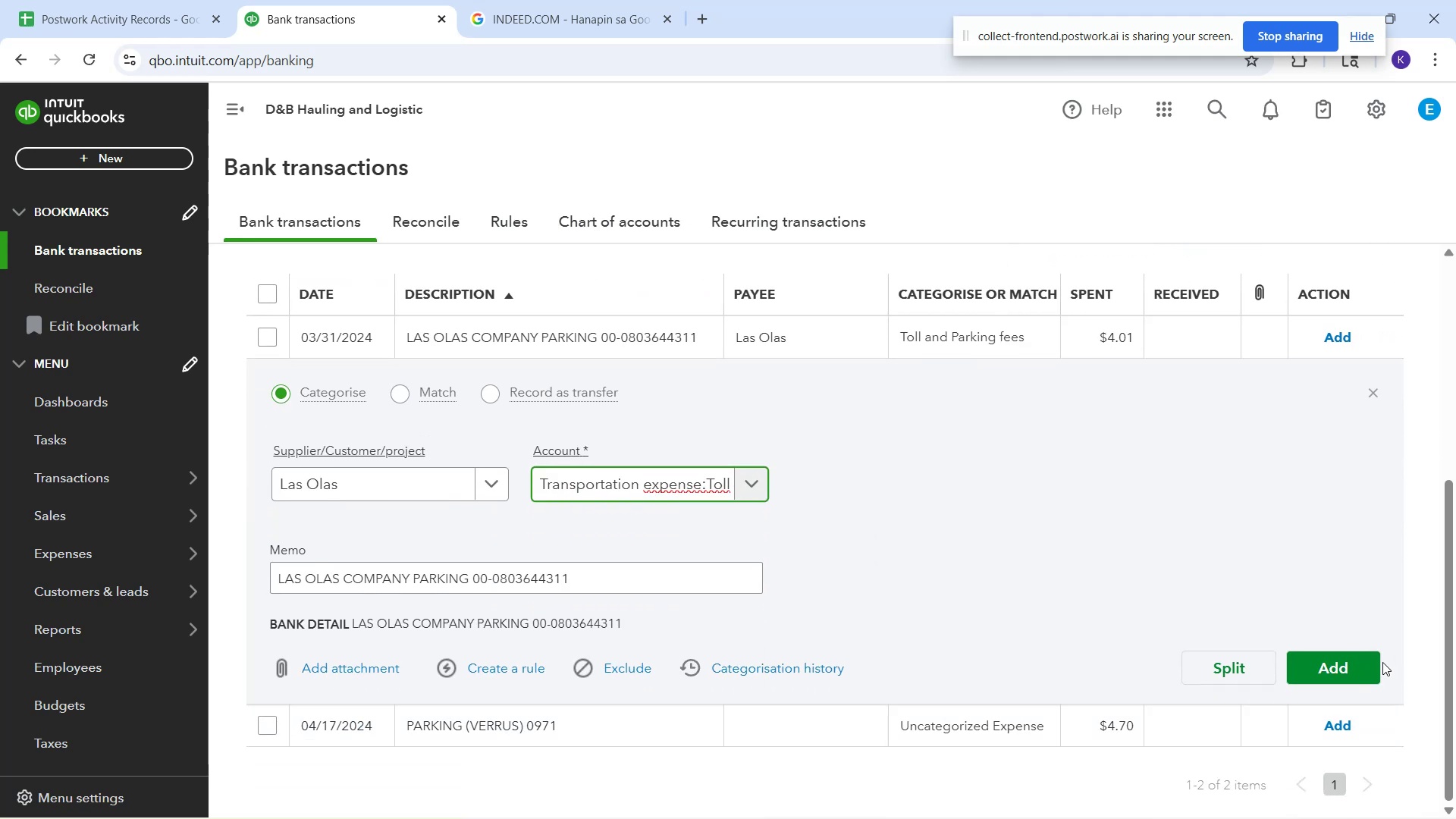 
left_click([1381, 662])
 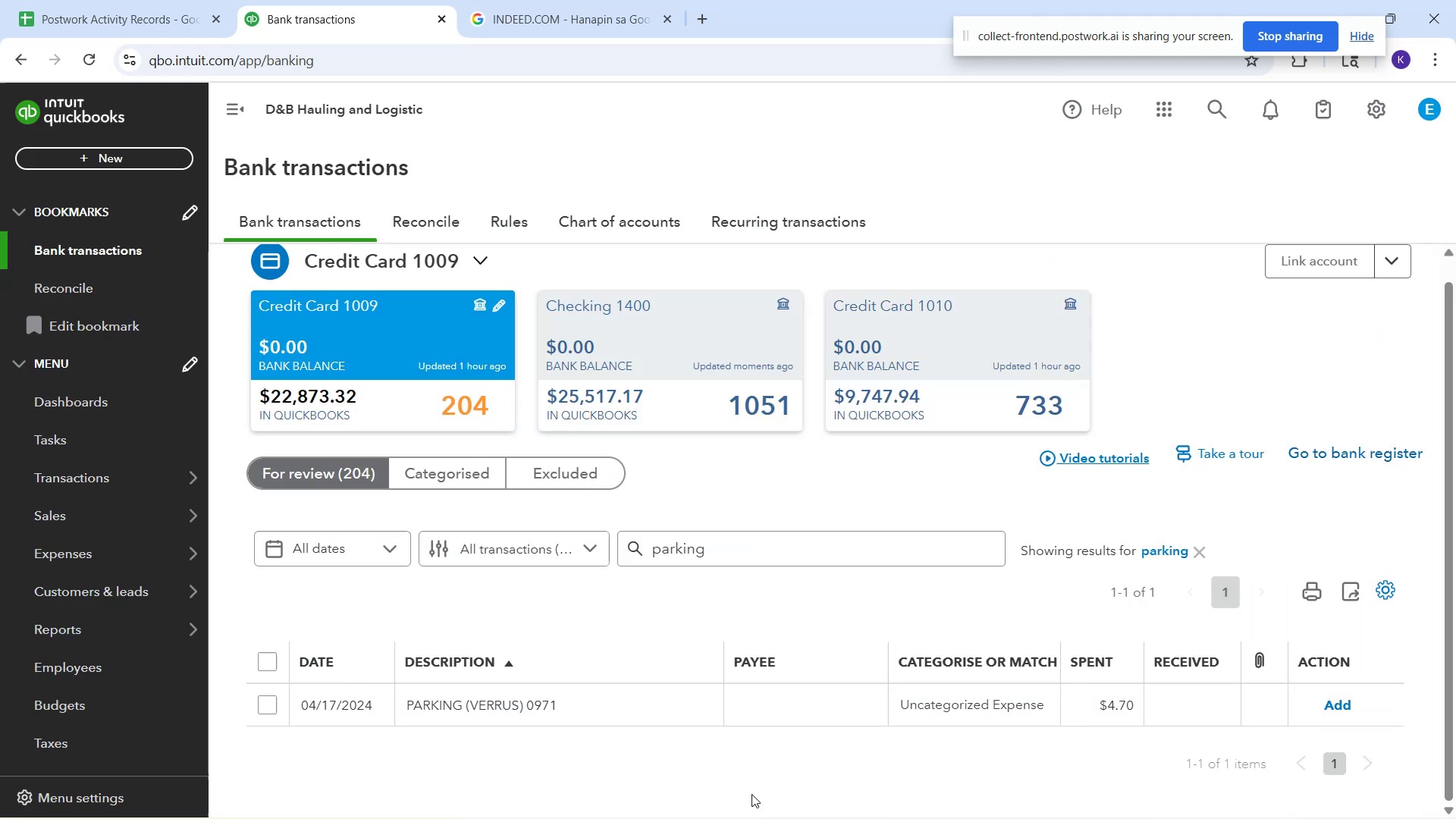 
wait(5.55)
 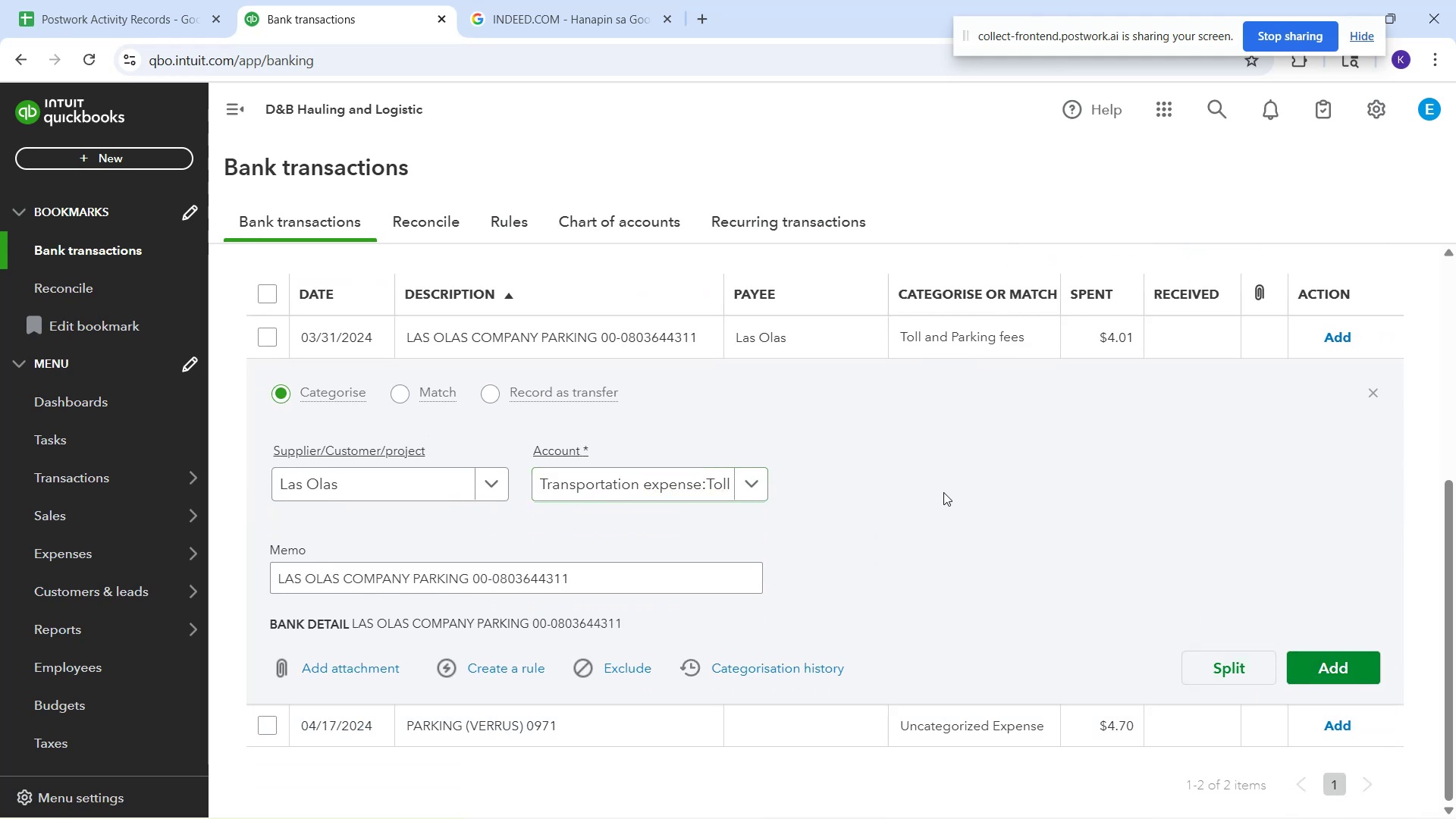 
mouse_move([554, 695])
 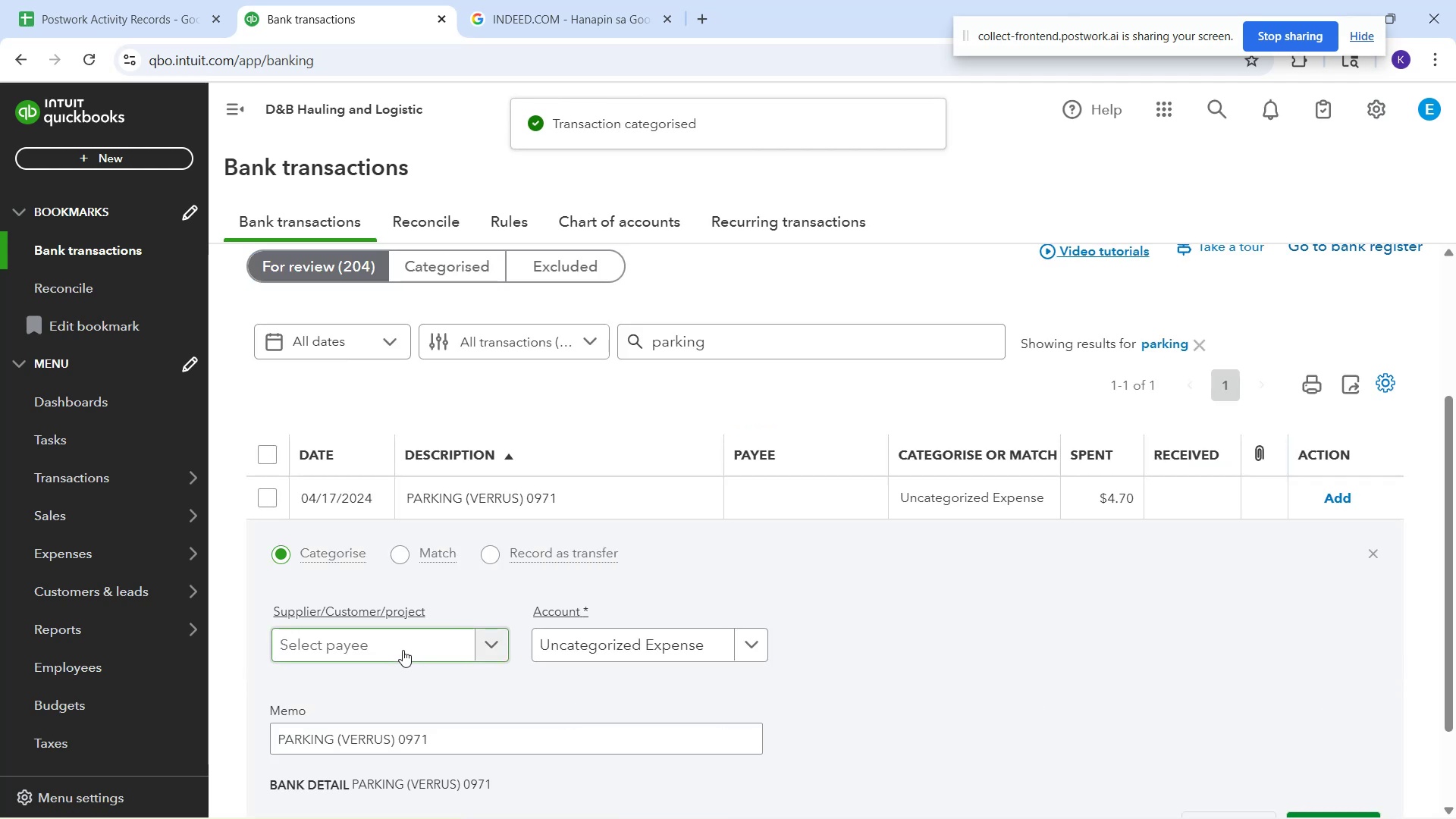 
left_click([403, 650])
 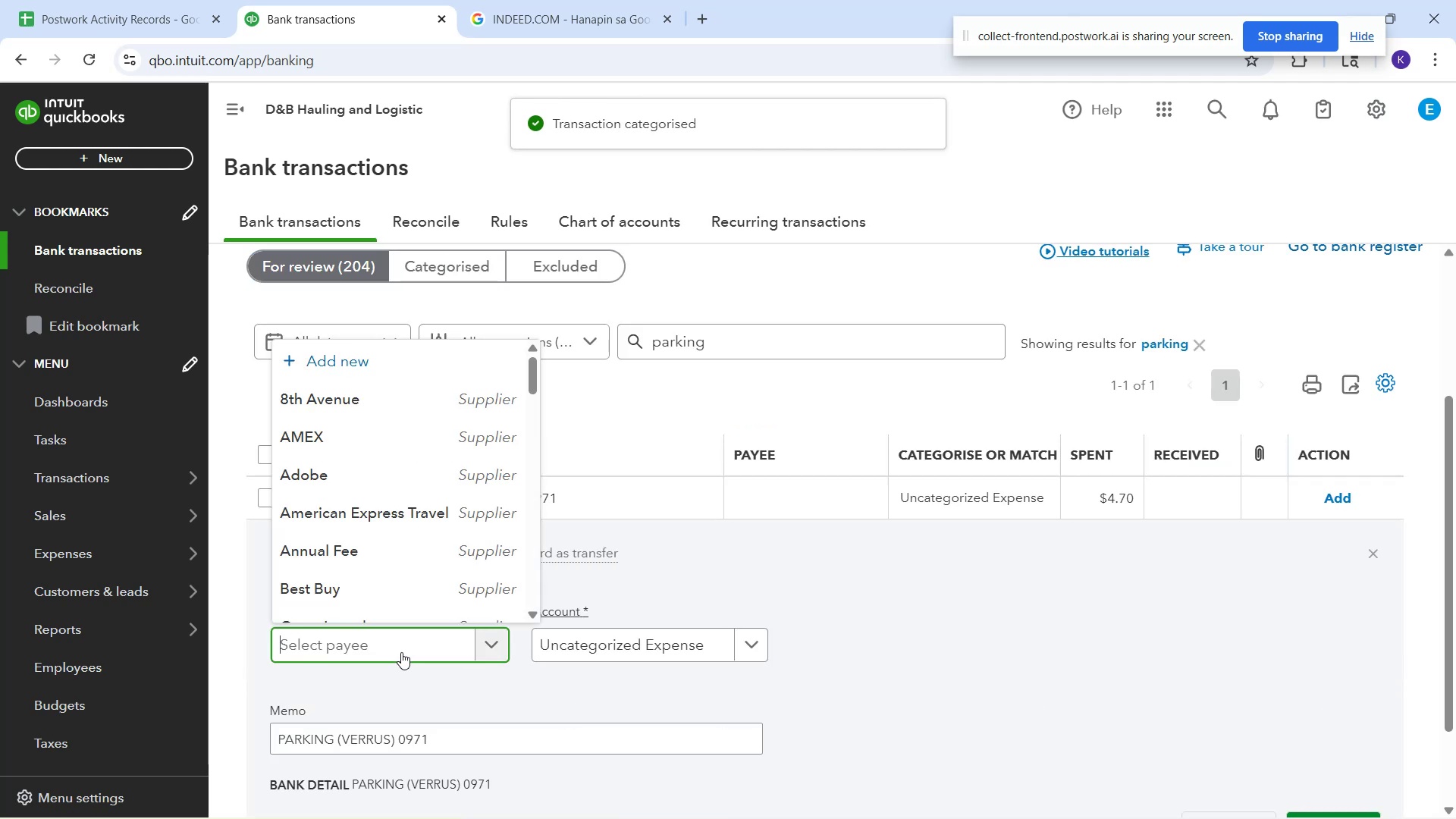 
type(Ver)
key(Backspace)
type(rrus)
 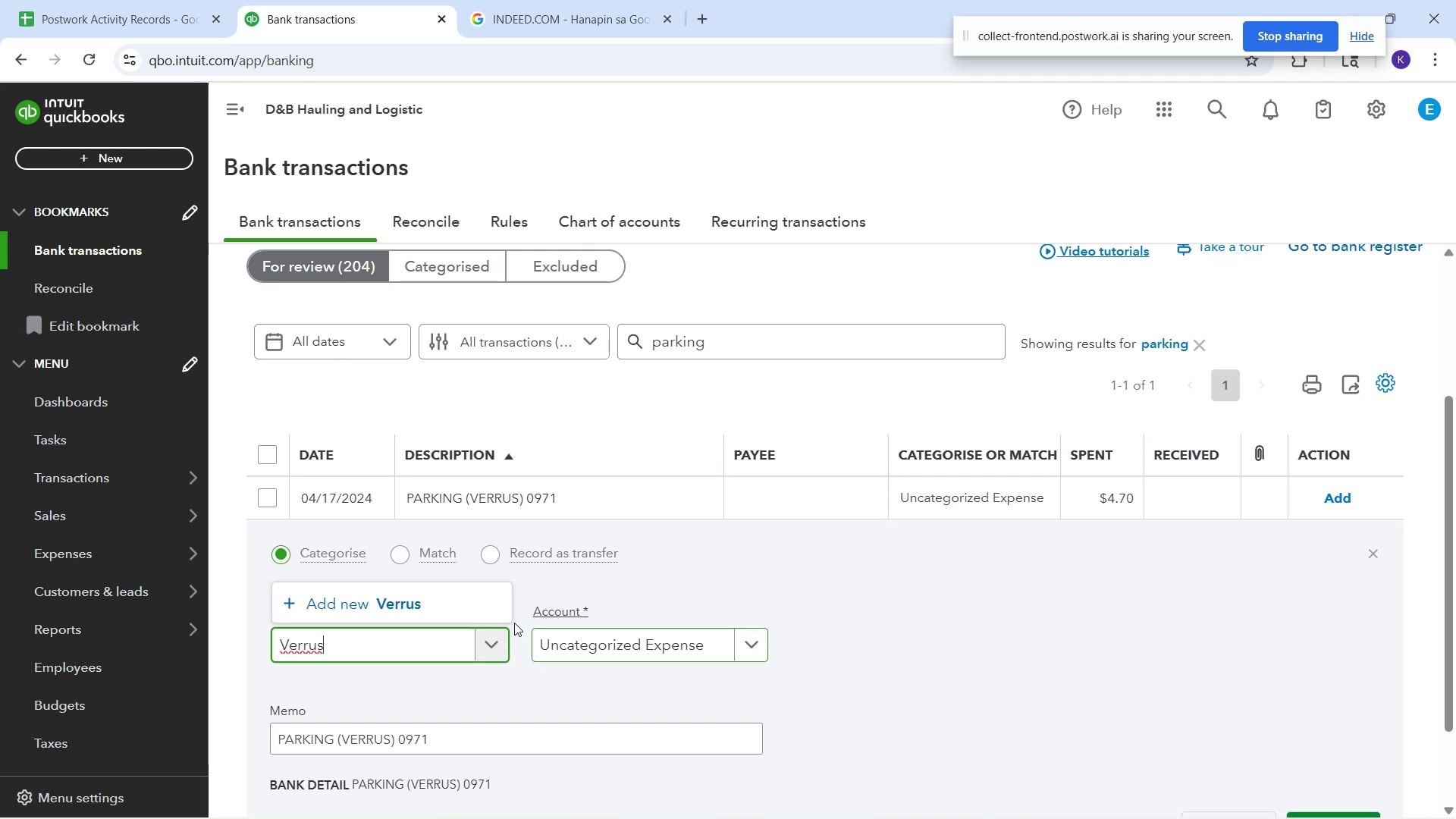 
left_click([451, 606])
 